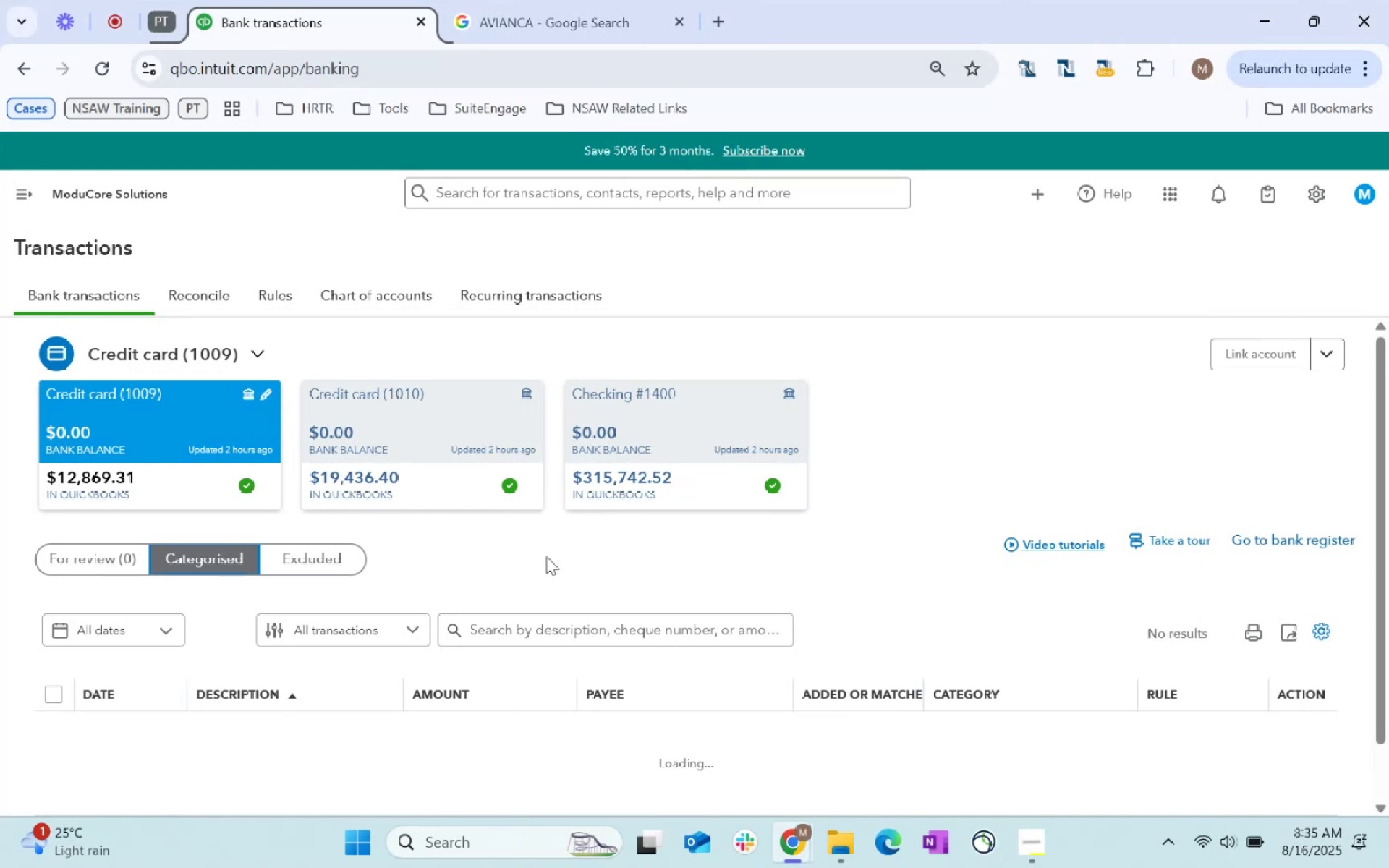 
scroll: coordinate [878, 593], scroll_direction: down, amount: 9.0
 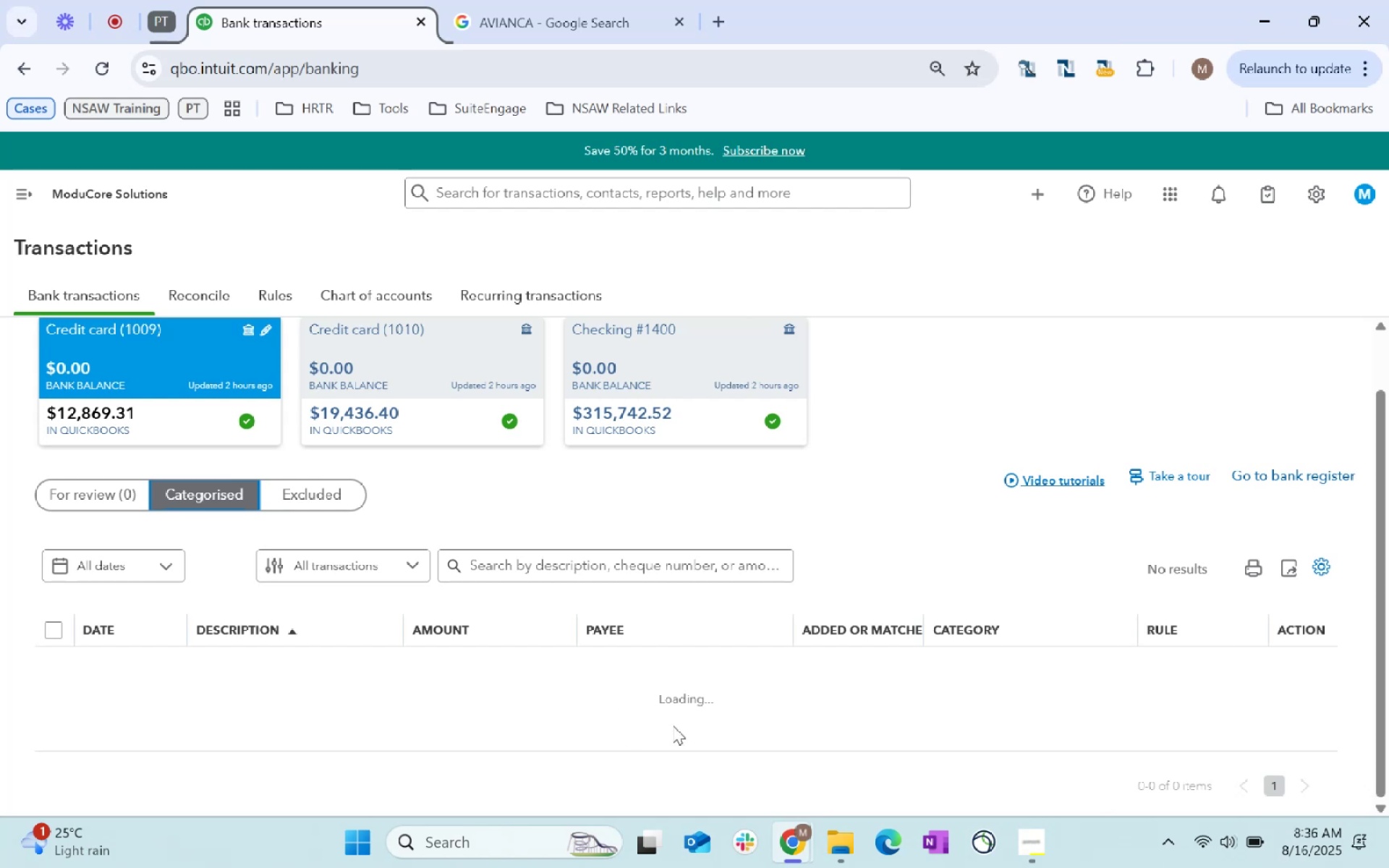 
wait(10.97)
 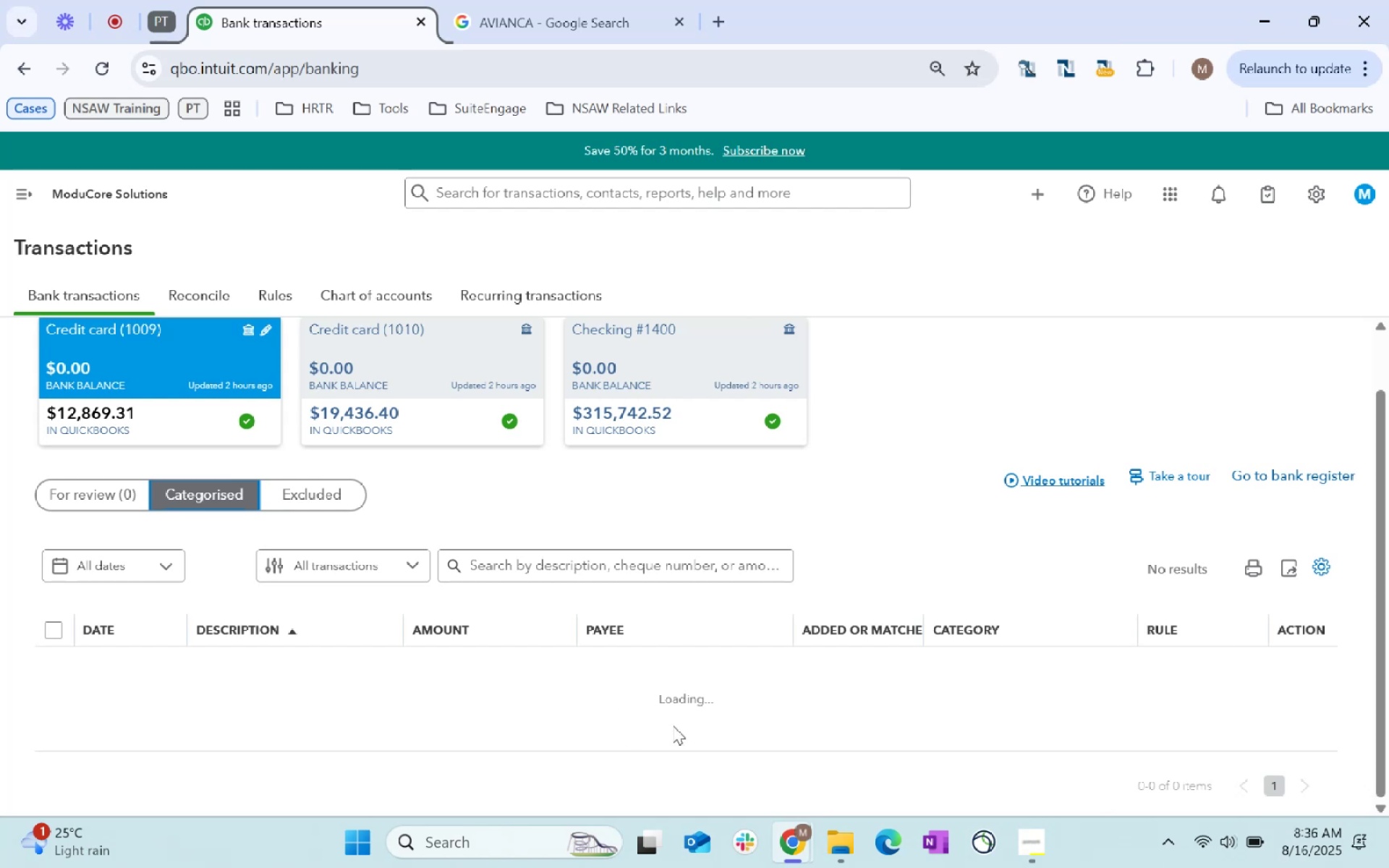 
scroll: coordinate [535, 678], scroll_direction: down, amount: 3.0
 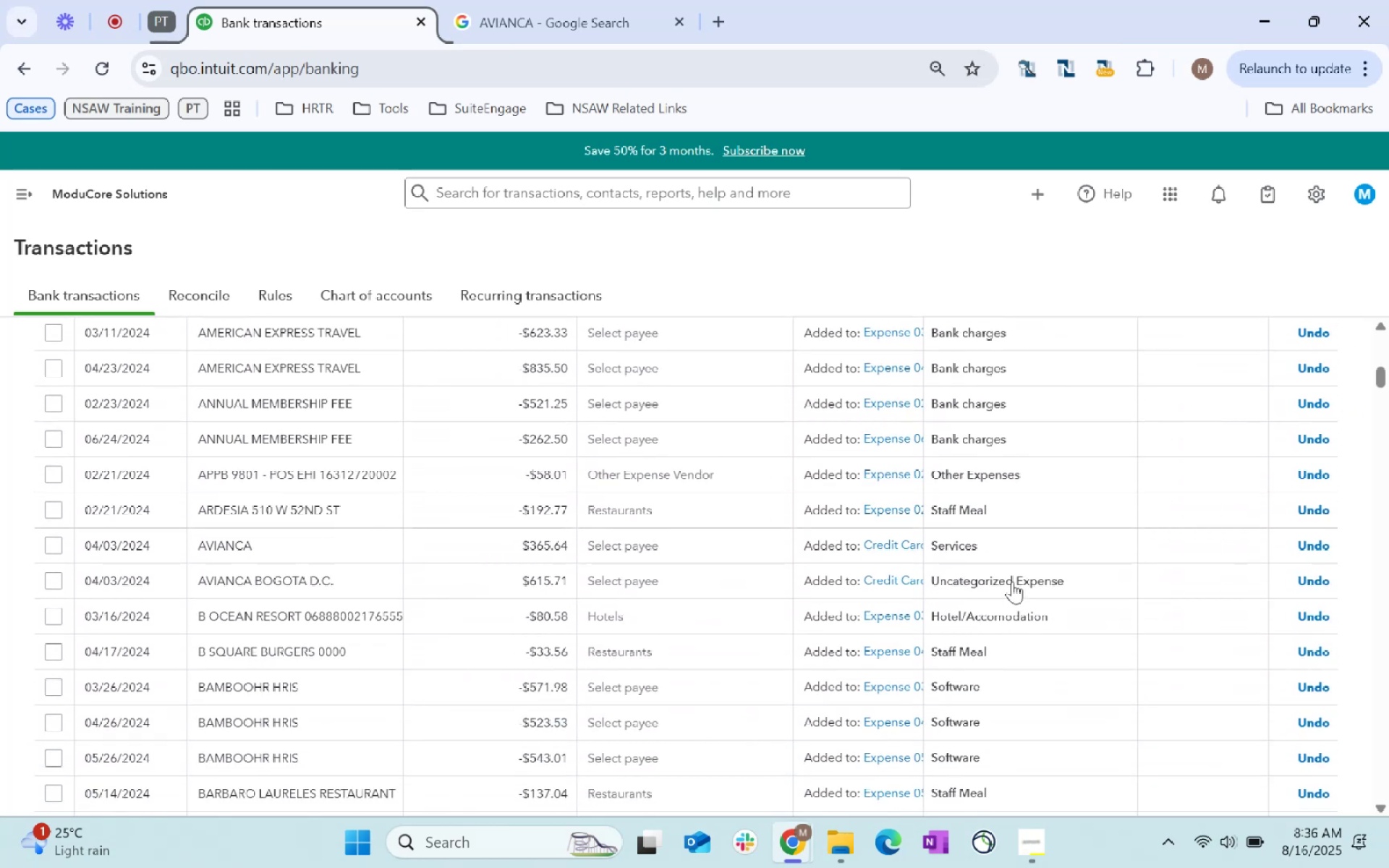 
wait(6.05)
 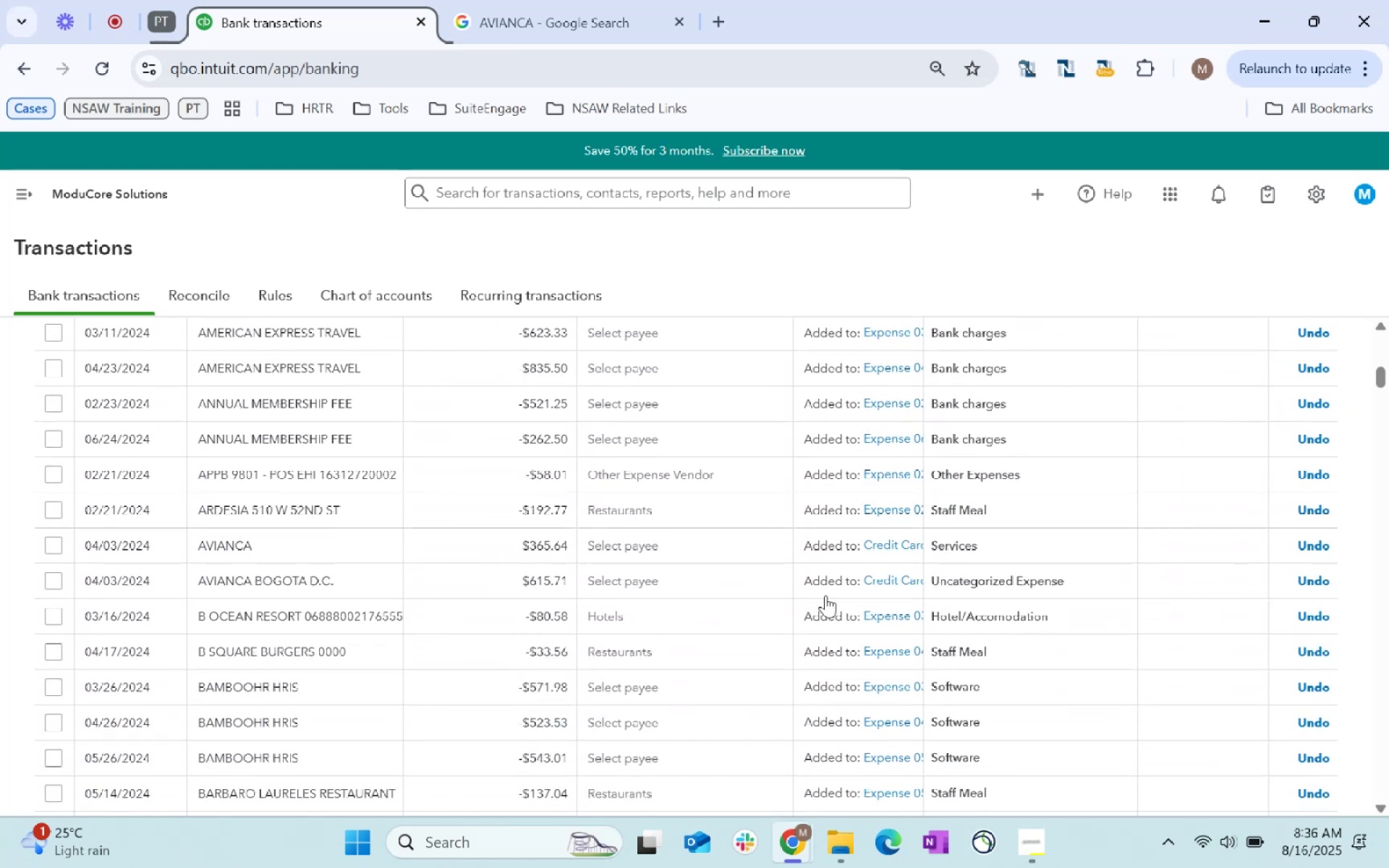 
left_click([708, 553])
 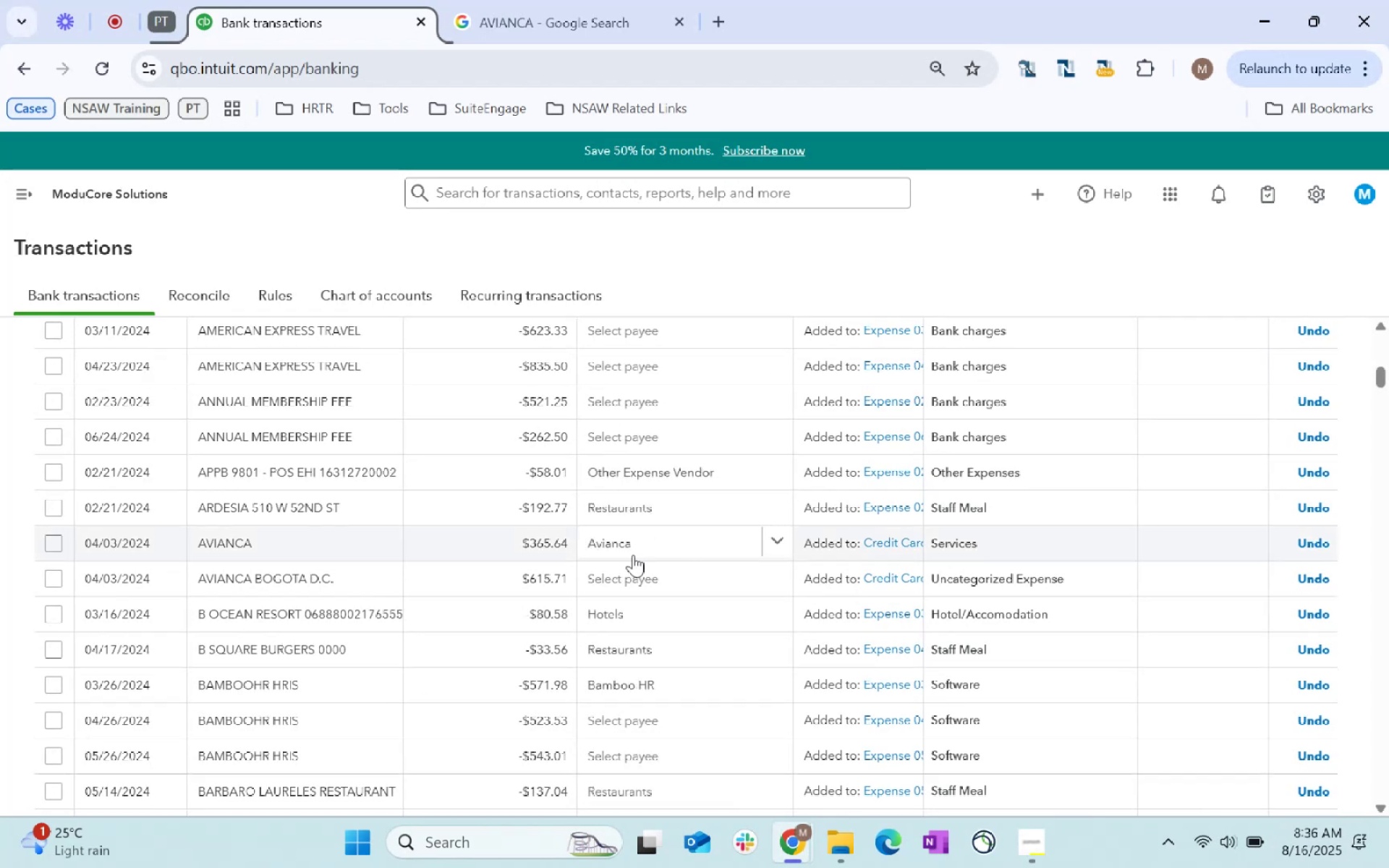 
left_click([646, 588])
 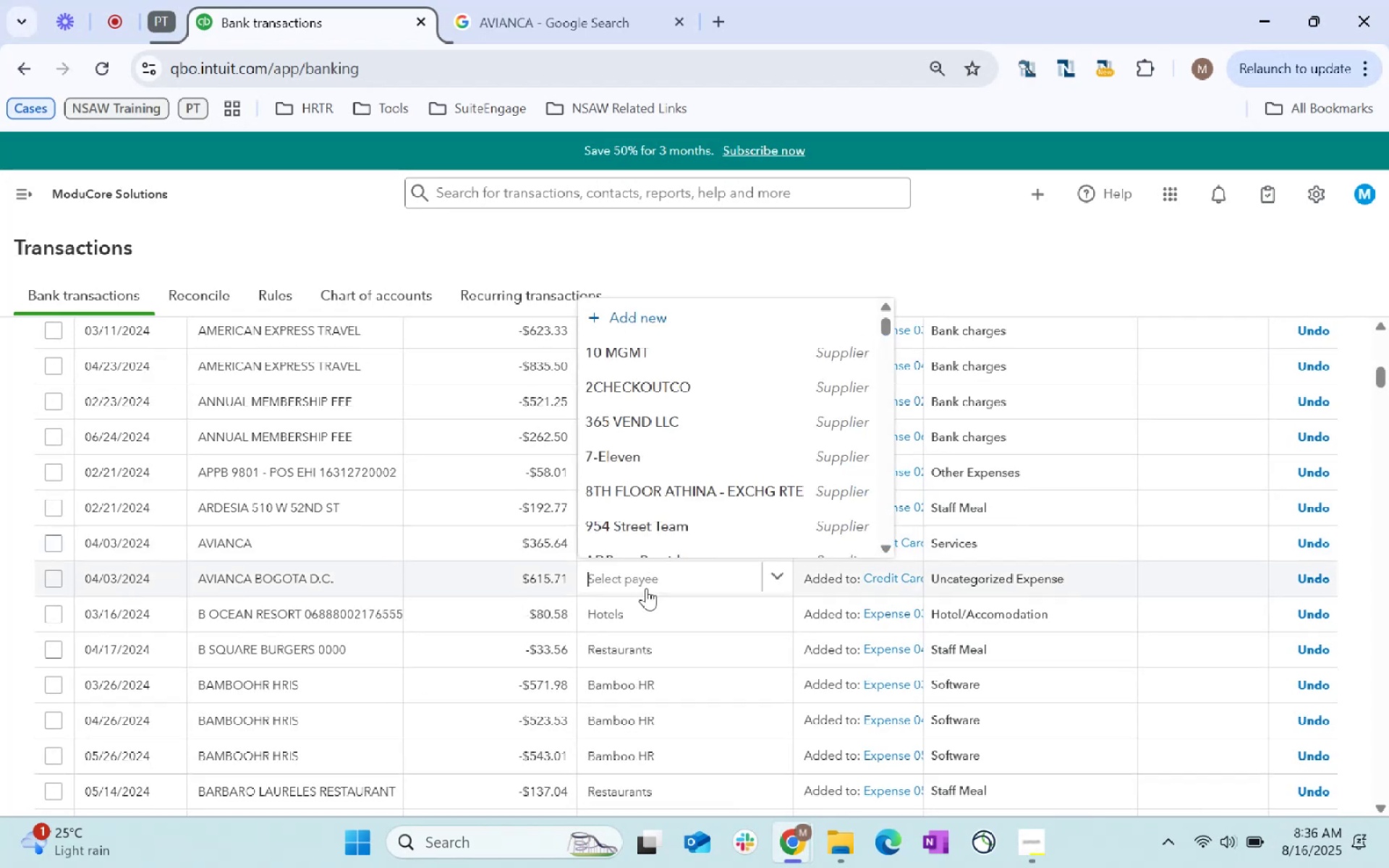 
type(Avian)
 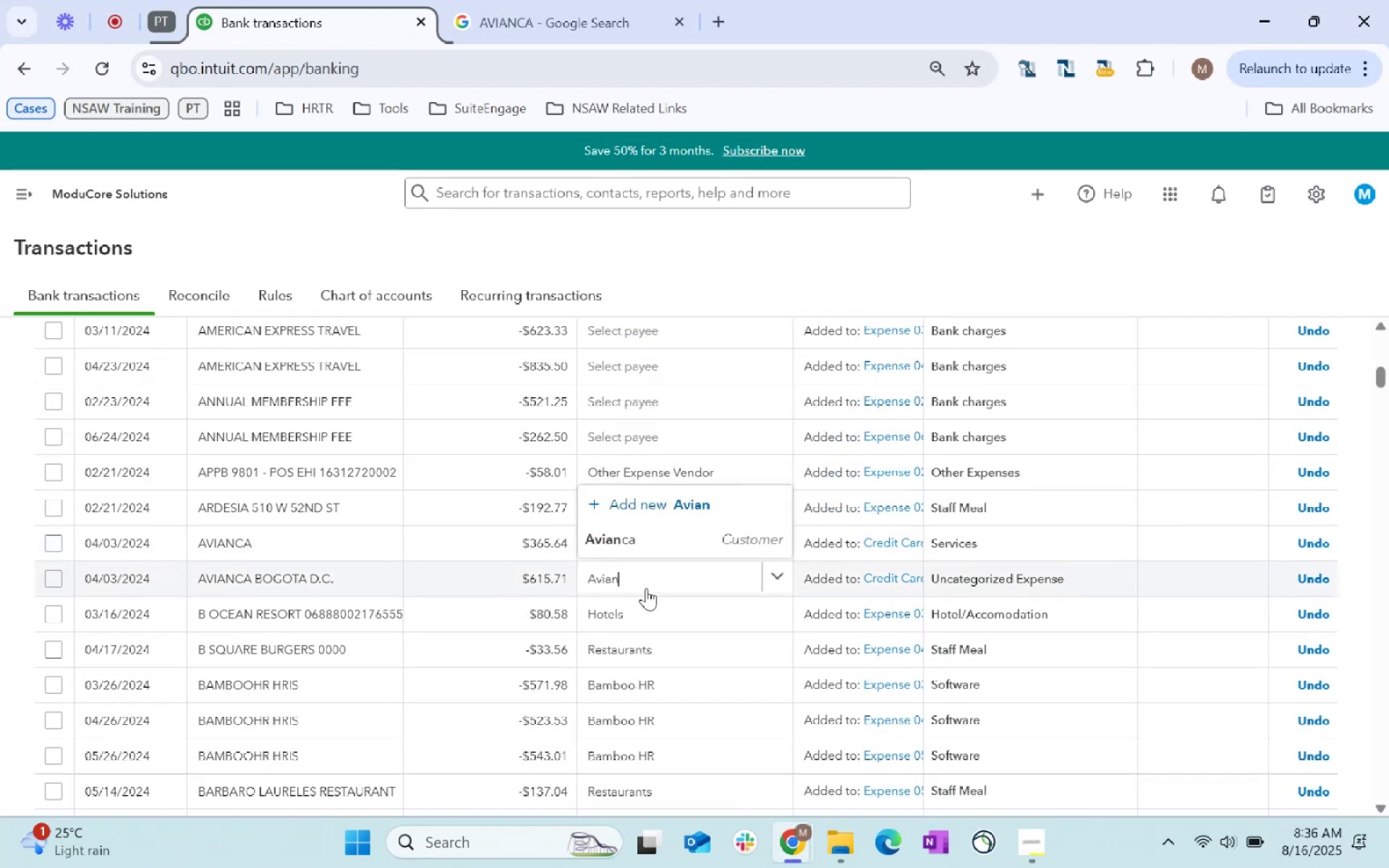 
left_click([659, 529])
 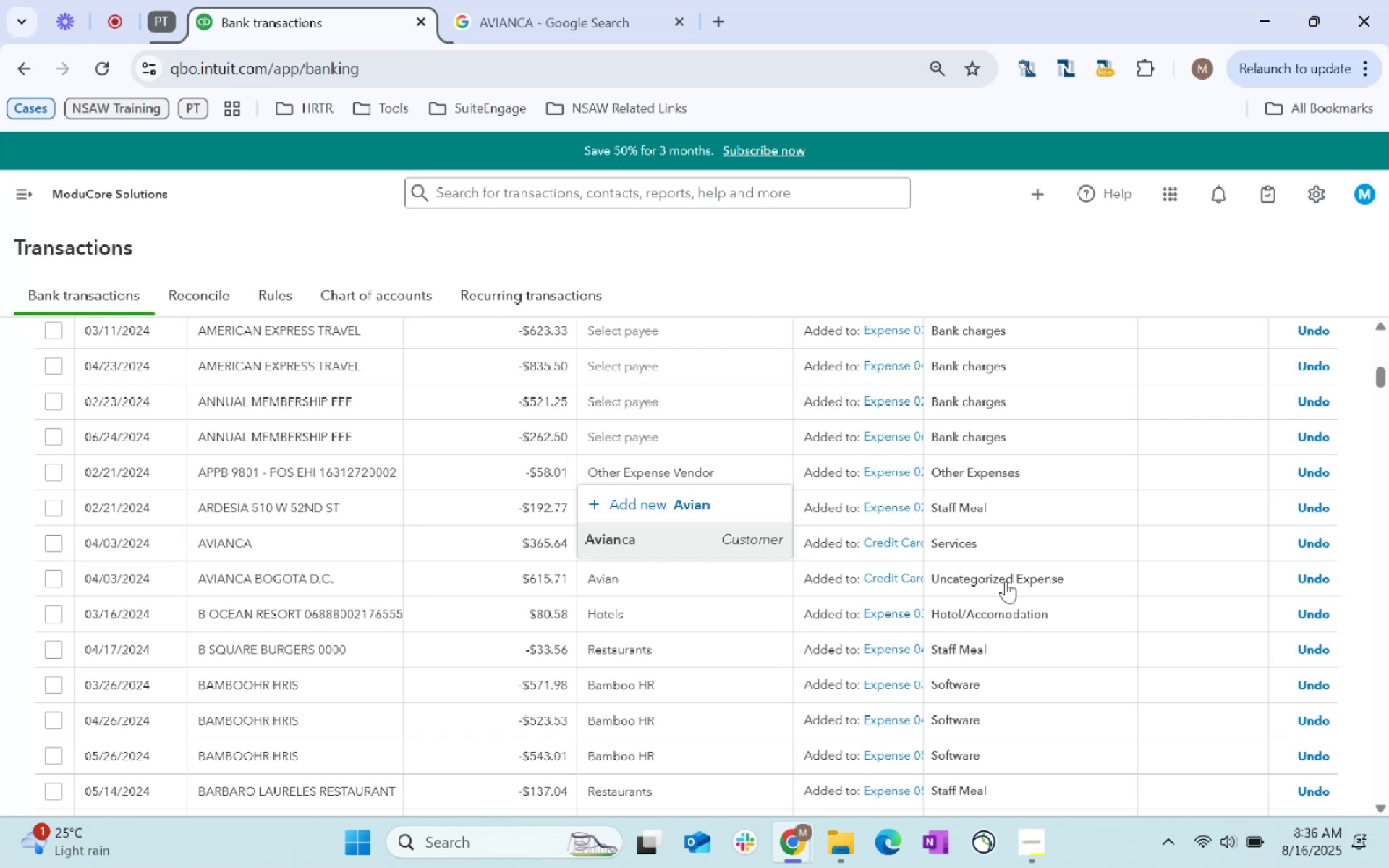 
left_click([702, 535])
 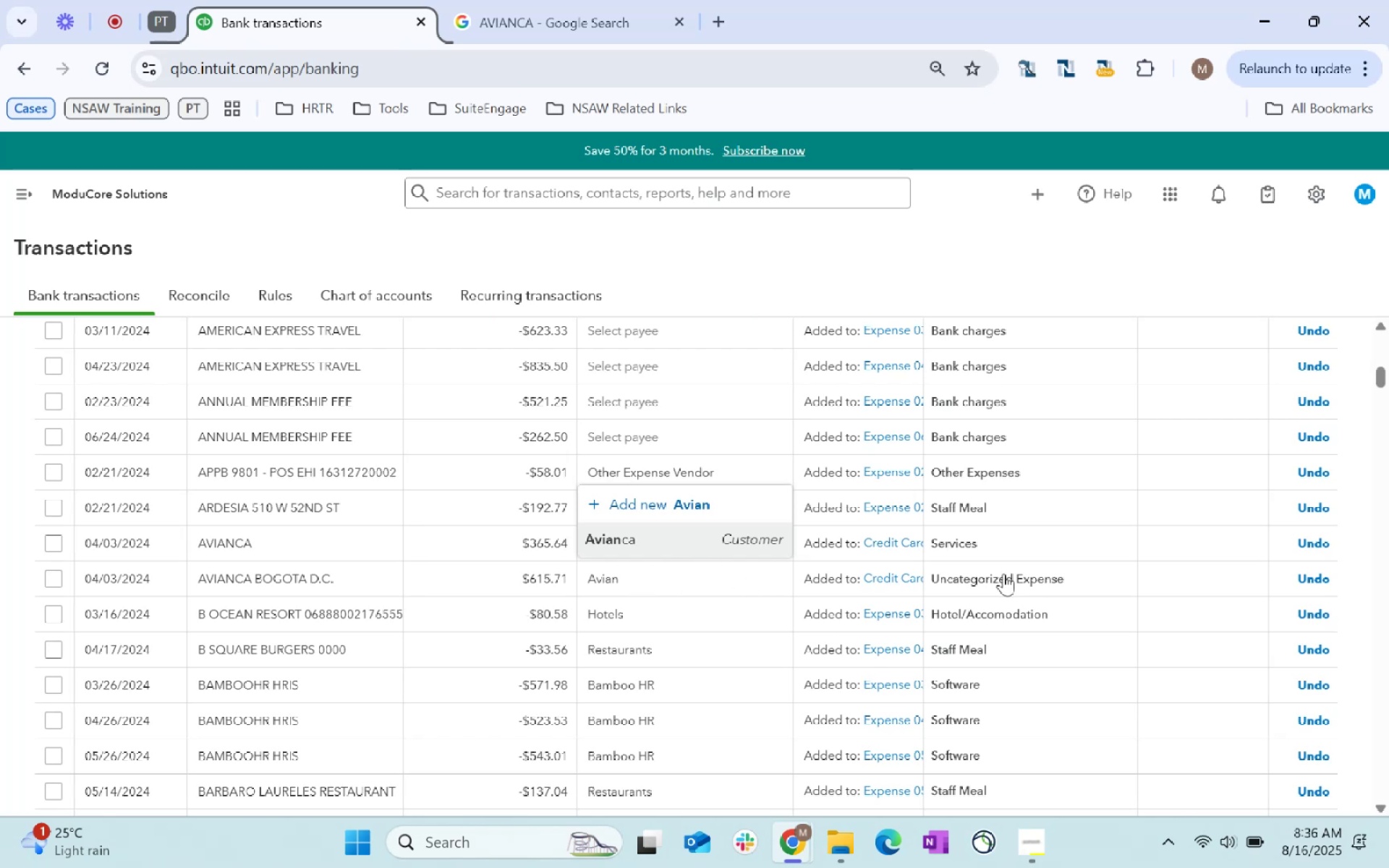 
scroll: coordinate [1275, 642], scroll_direction: down, amount: 153.0
 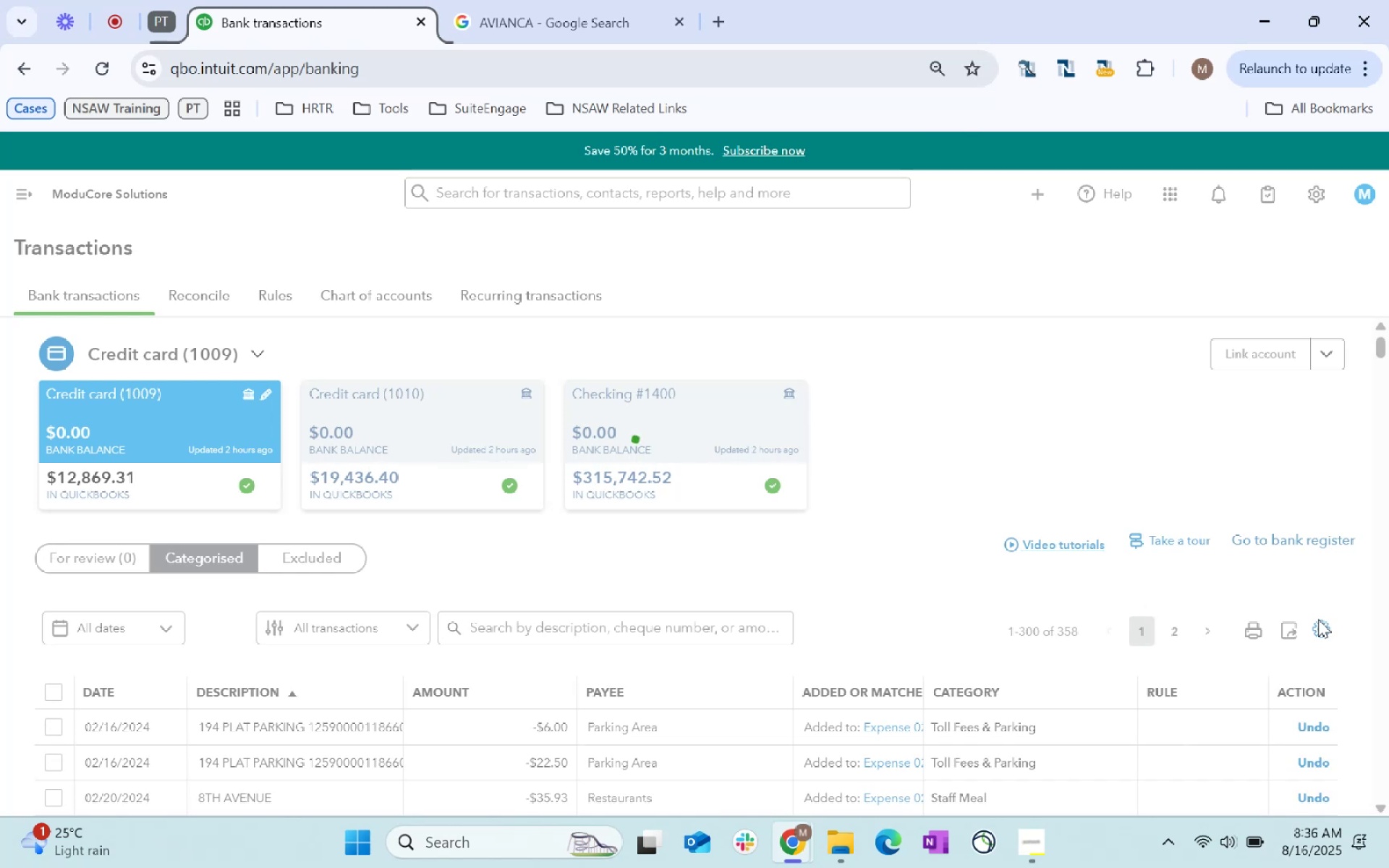 
wait(5.06)
 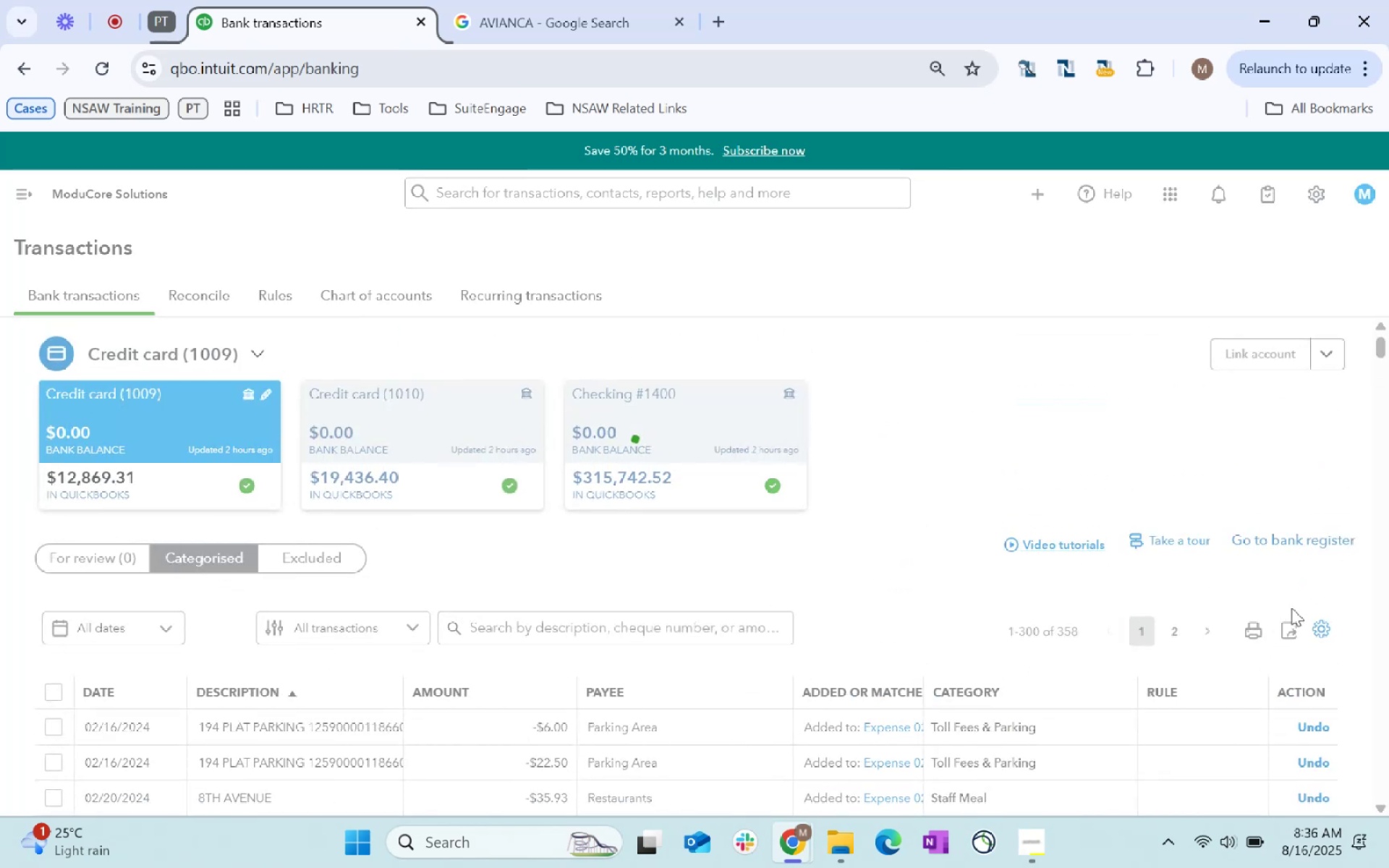 
left_click([1318, 619])
 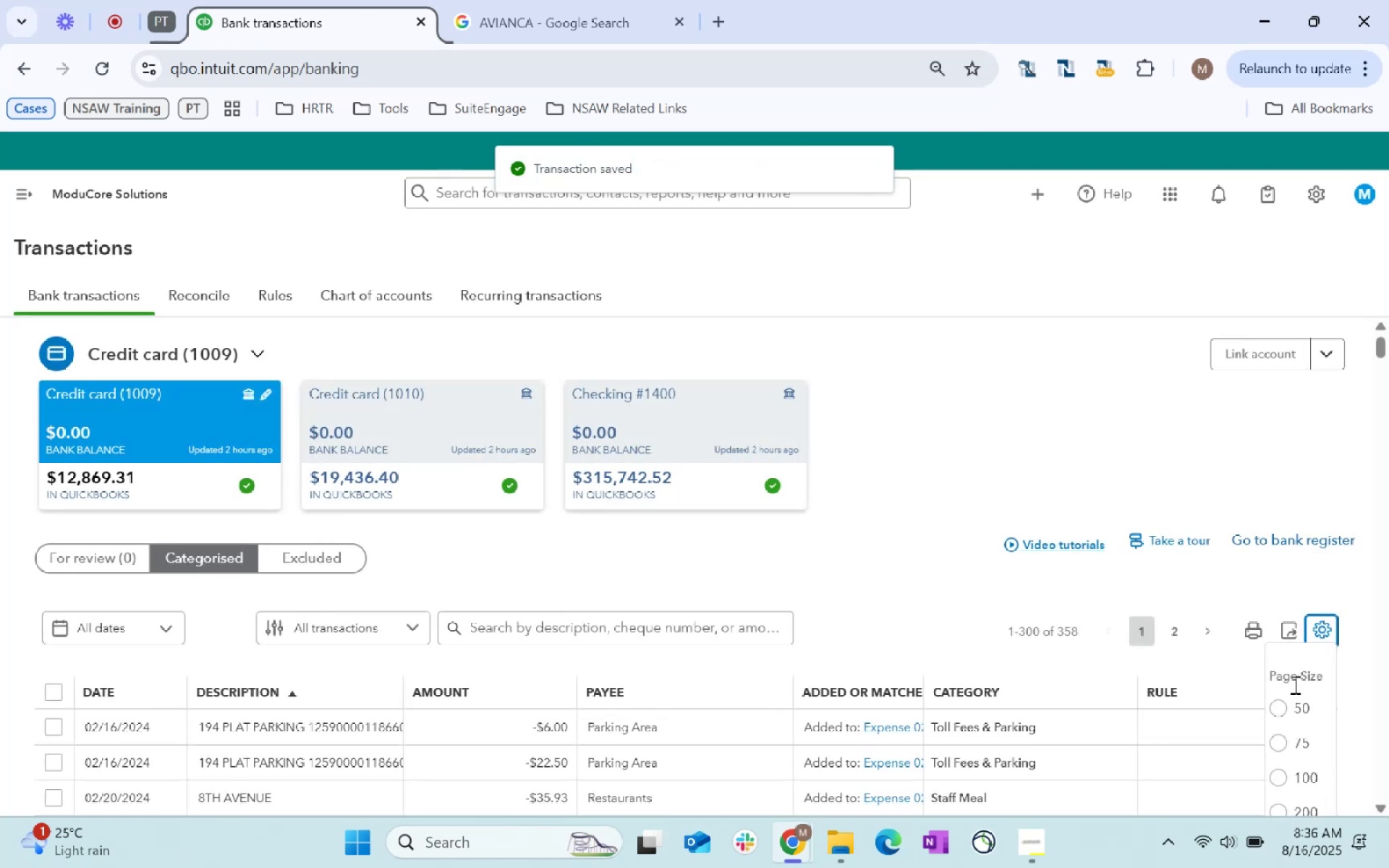 
left_click([1271, 710])
 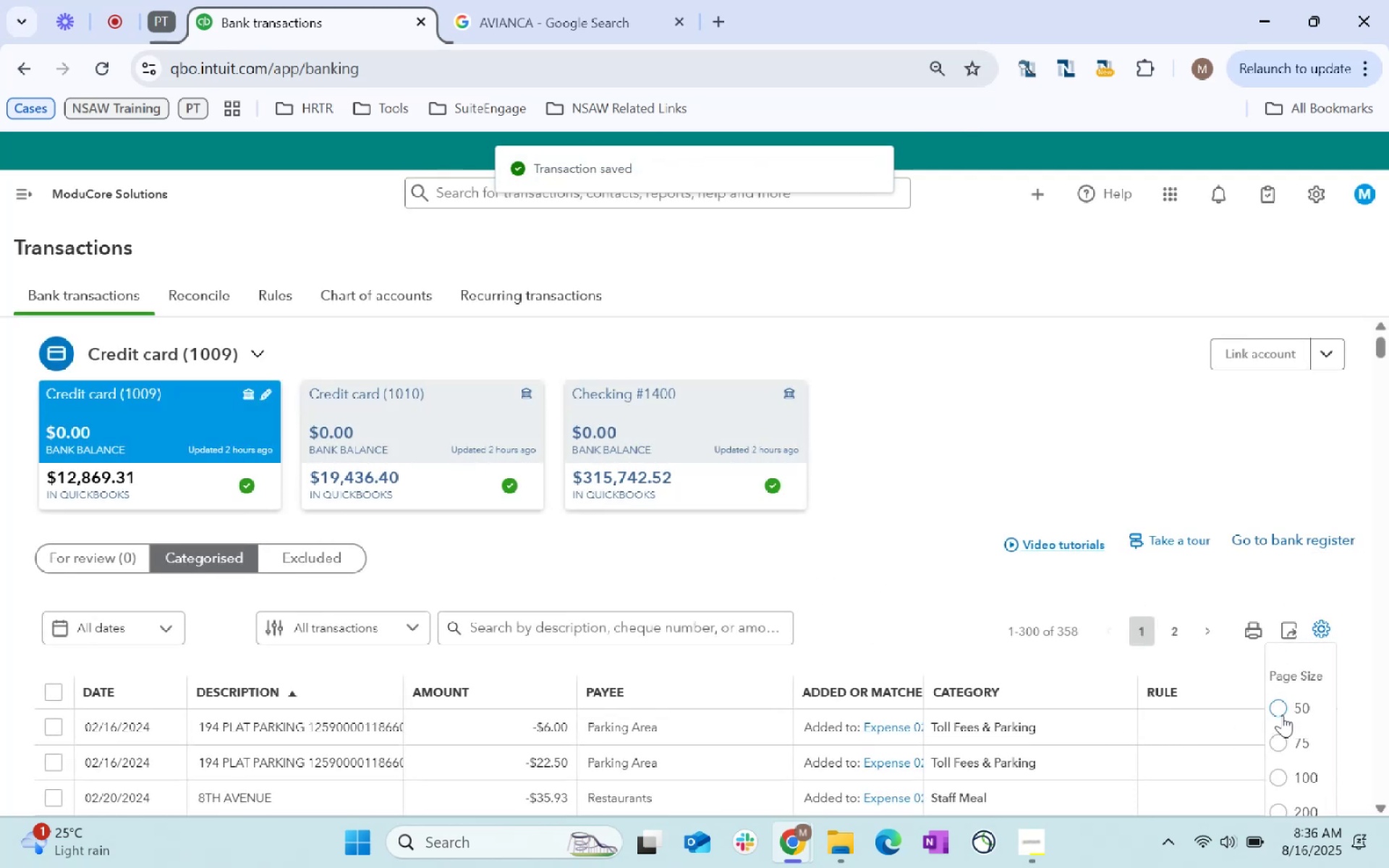 
left_click([1282, 710])
 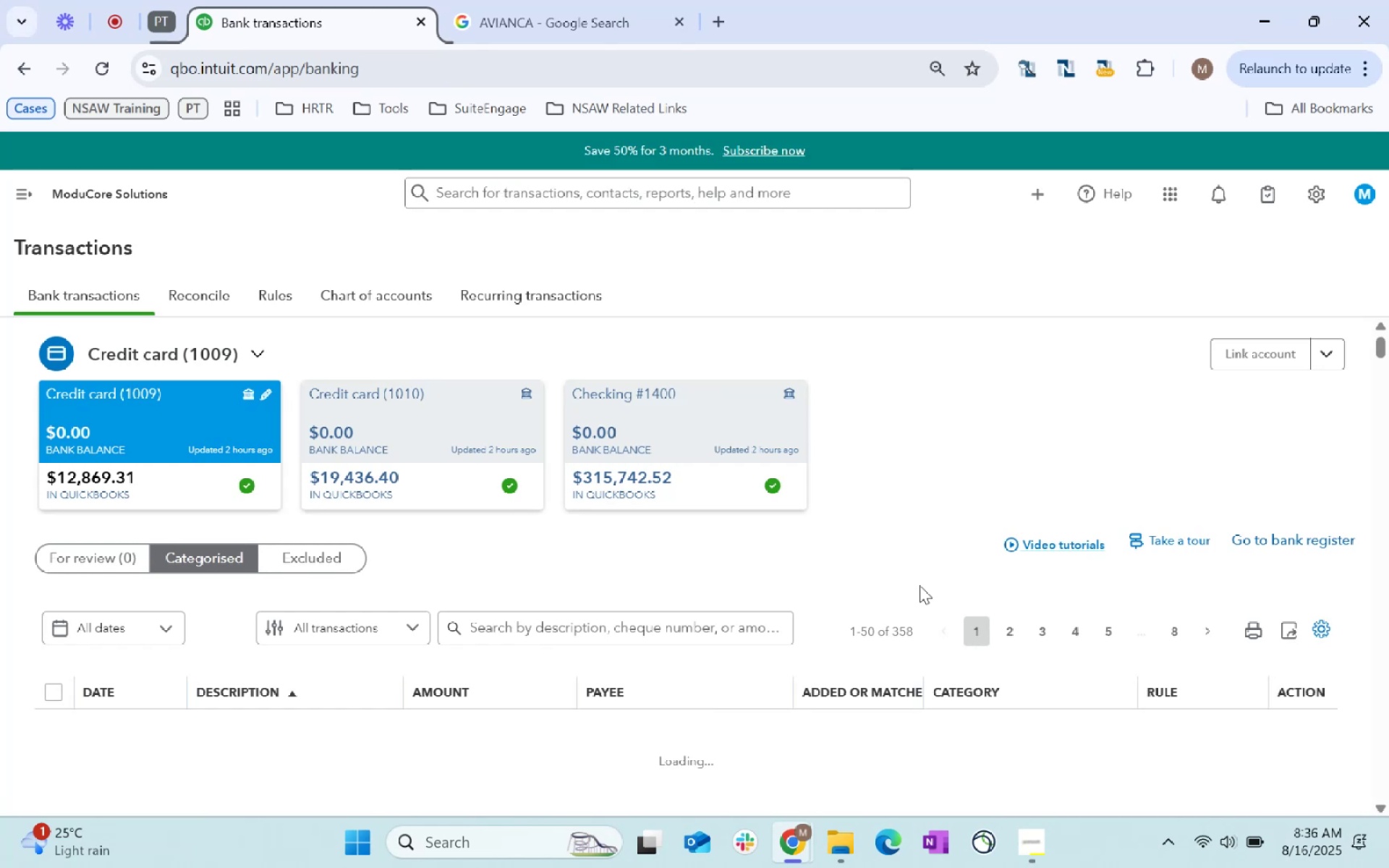 
wait(5.21)
 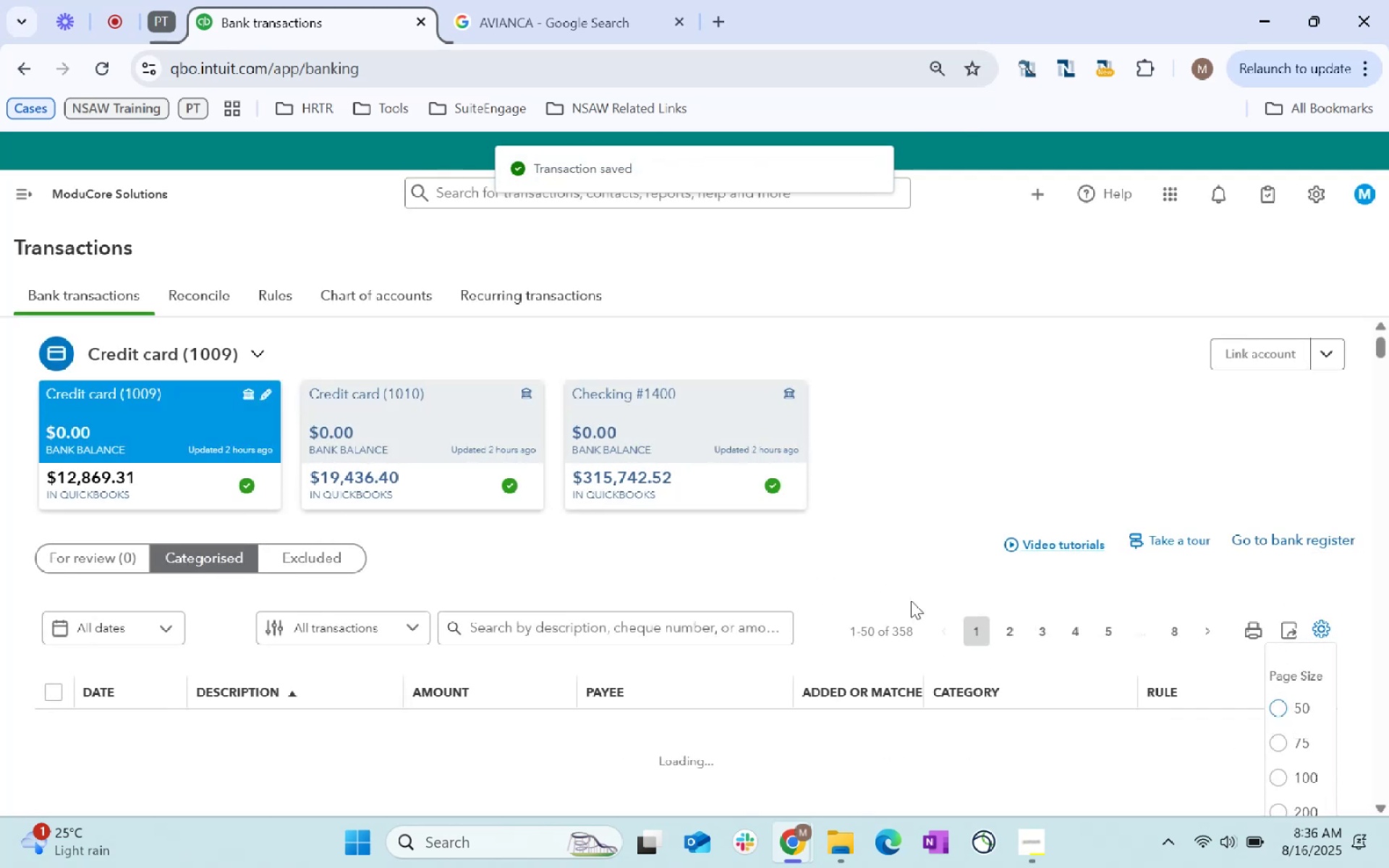 
scroll: coordinate [836, 675], scroll_direction: down, amount: 9.0
 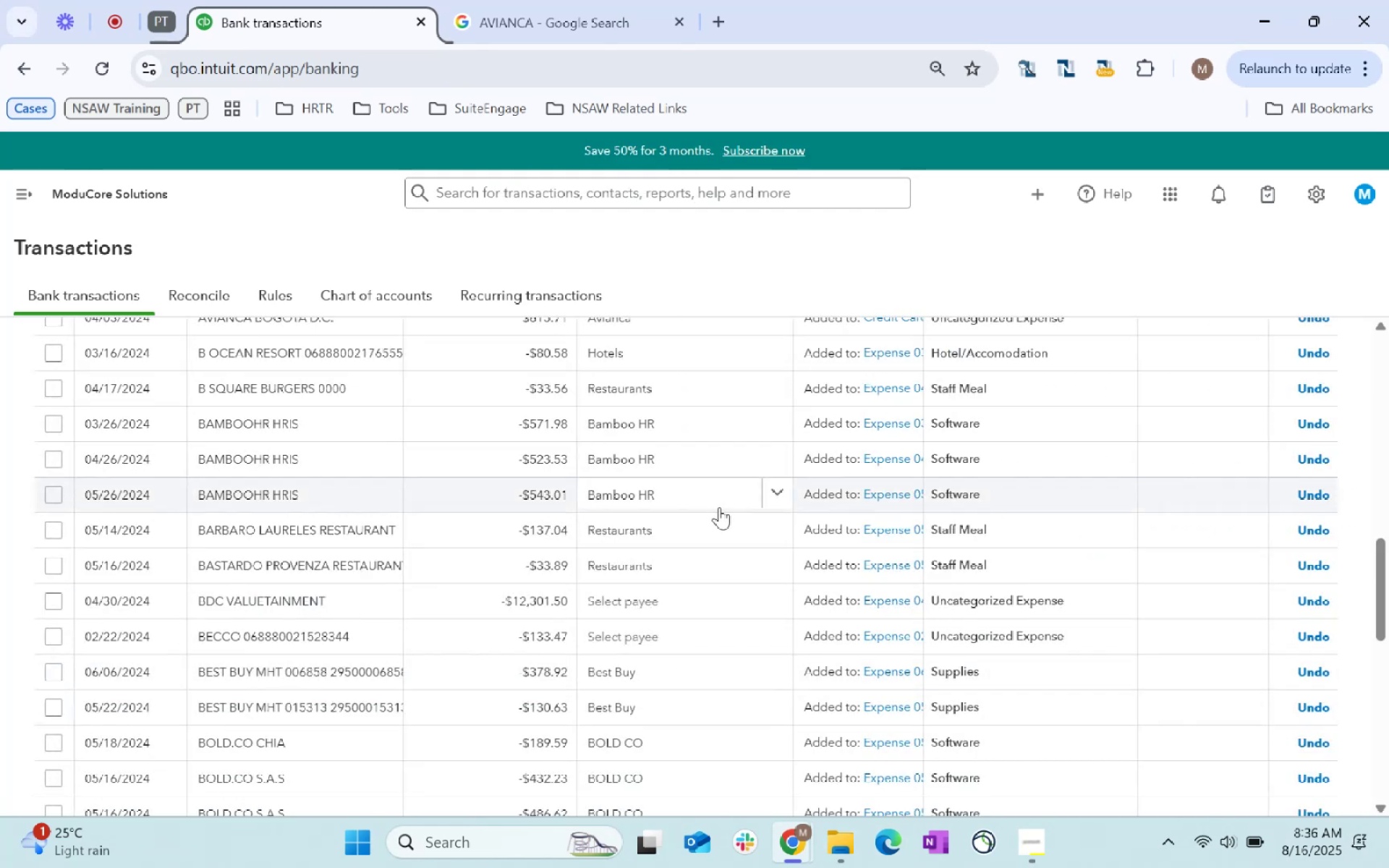 
scroll: coordinate [701, 617], scroll_direction: up, amount: 7.0
 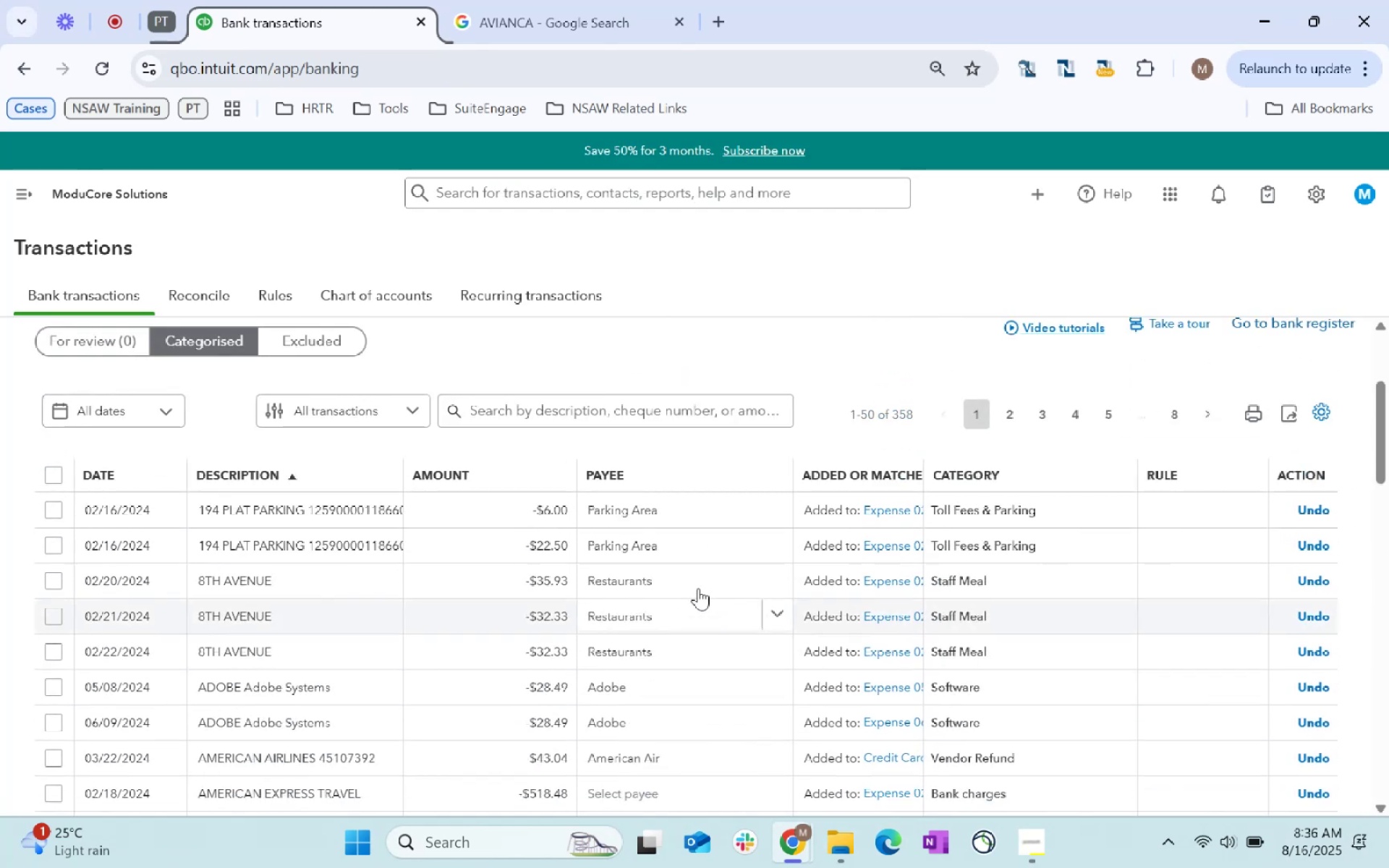 
scroll: coordinate [686, 523], scroll_direction: down, amount: 6.0
 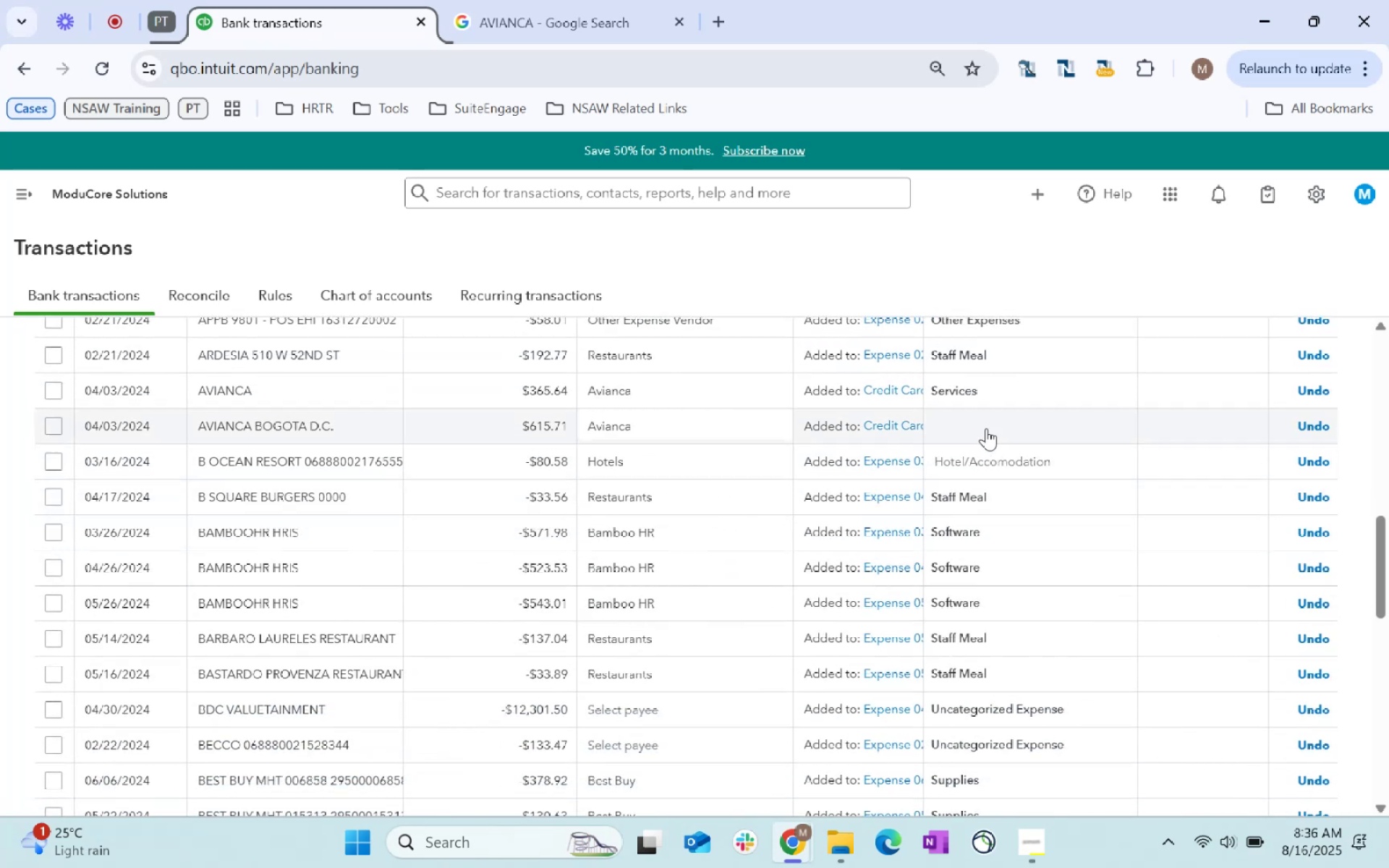 
left_click([989, 424])
 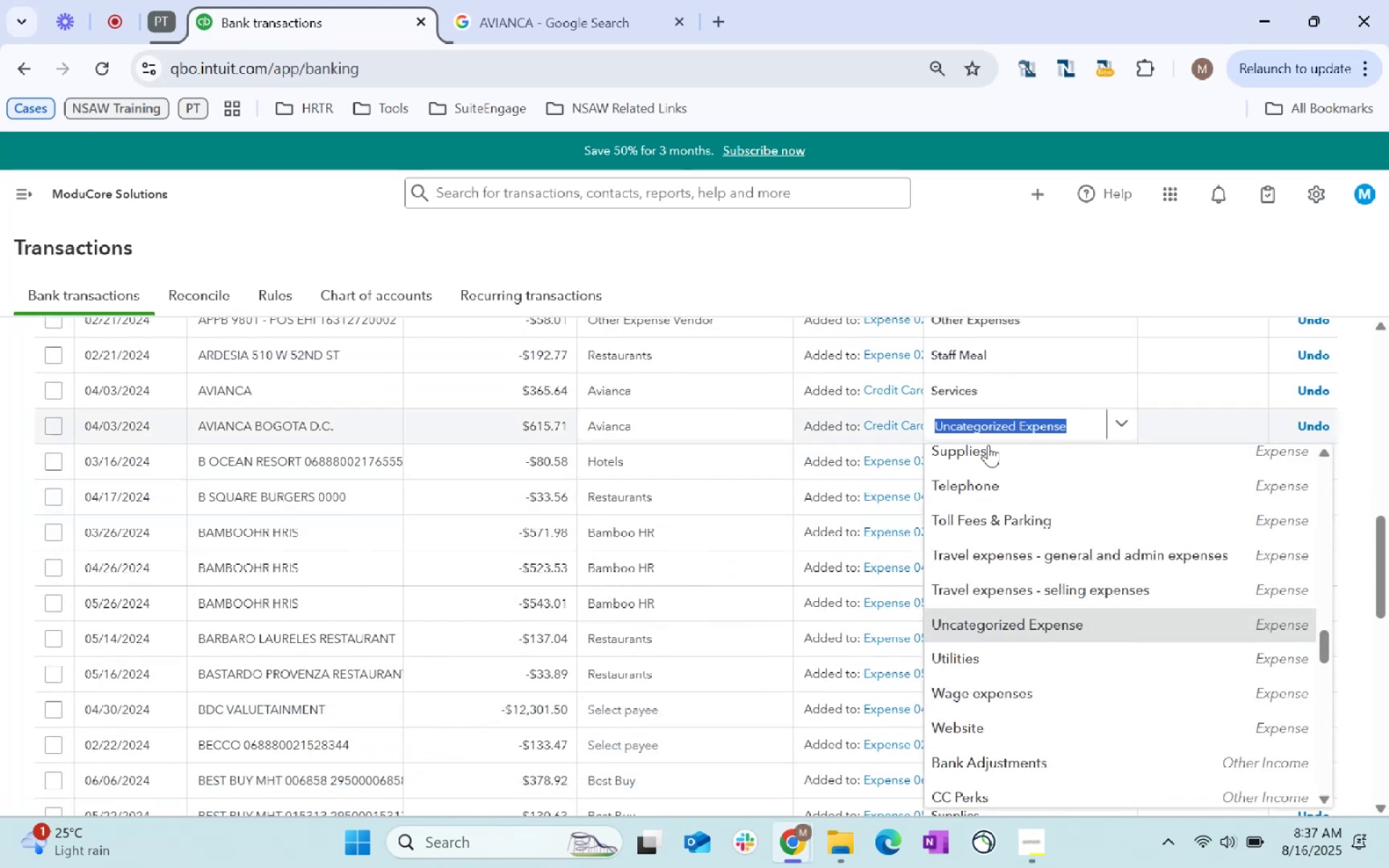 
type(services)
 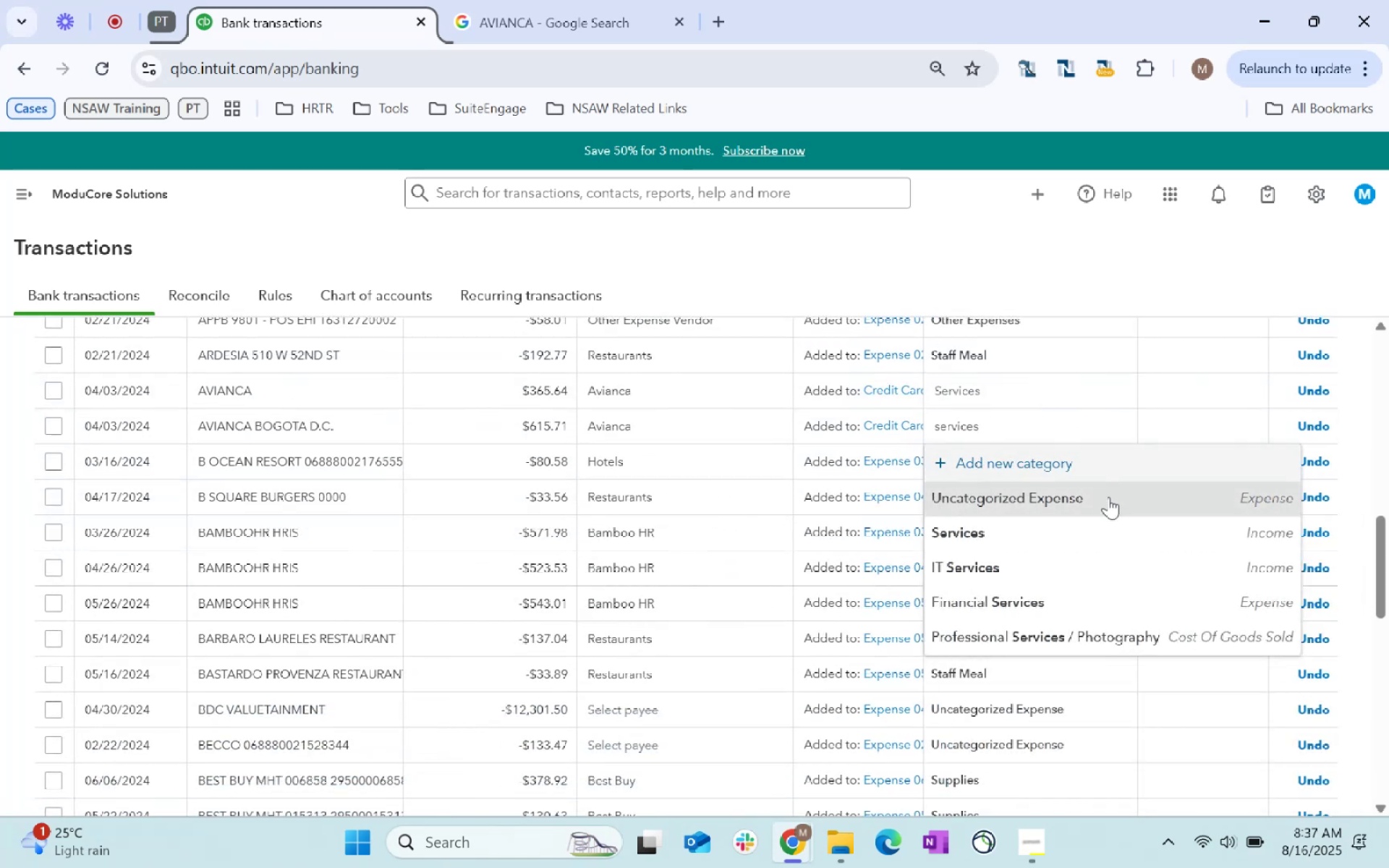 
left_click([1069, 538])
 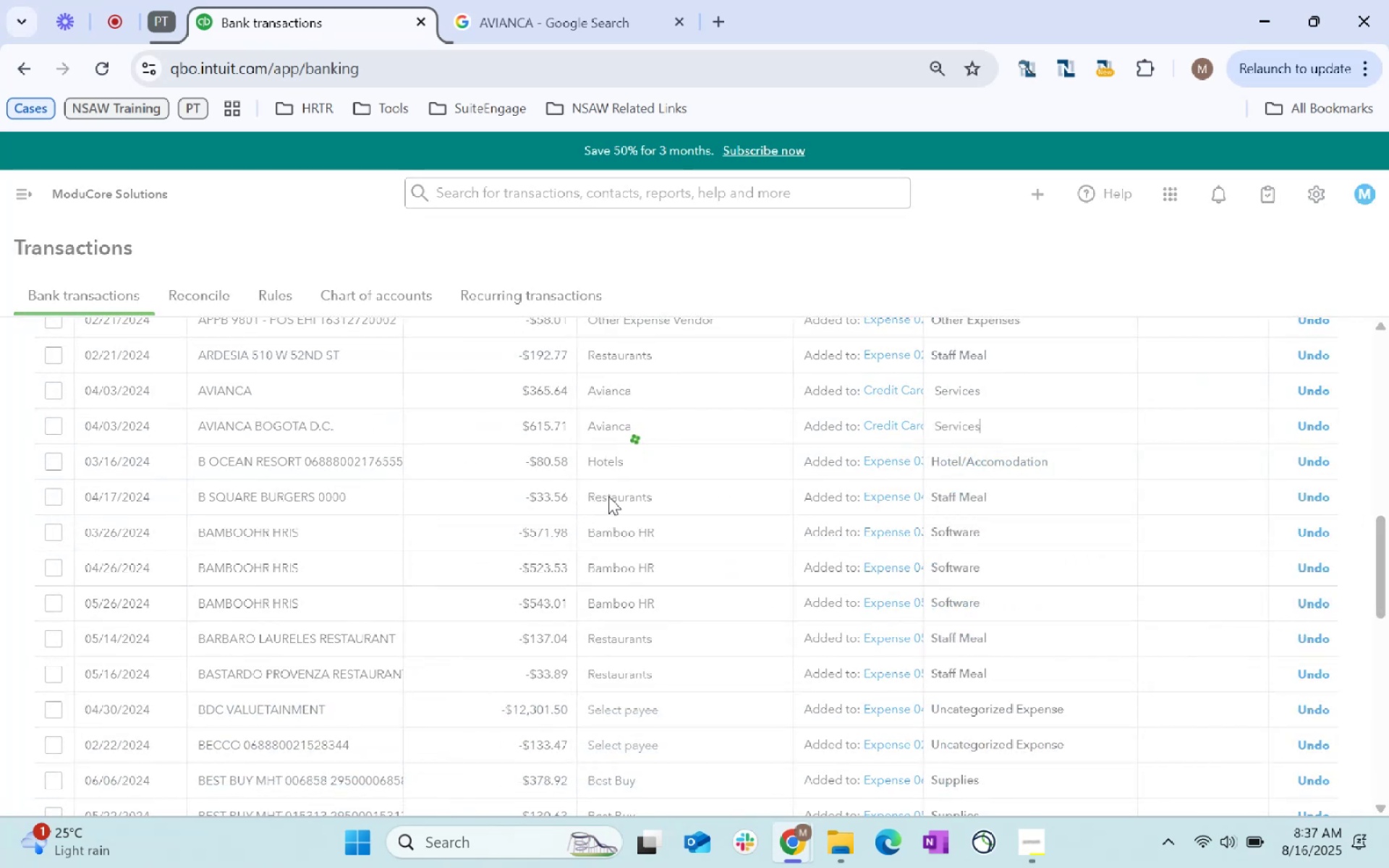 
scroll: coordinate [624, 519], scroll_direction: down, amount: 2.0
 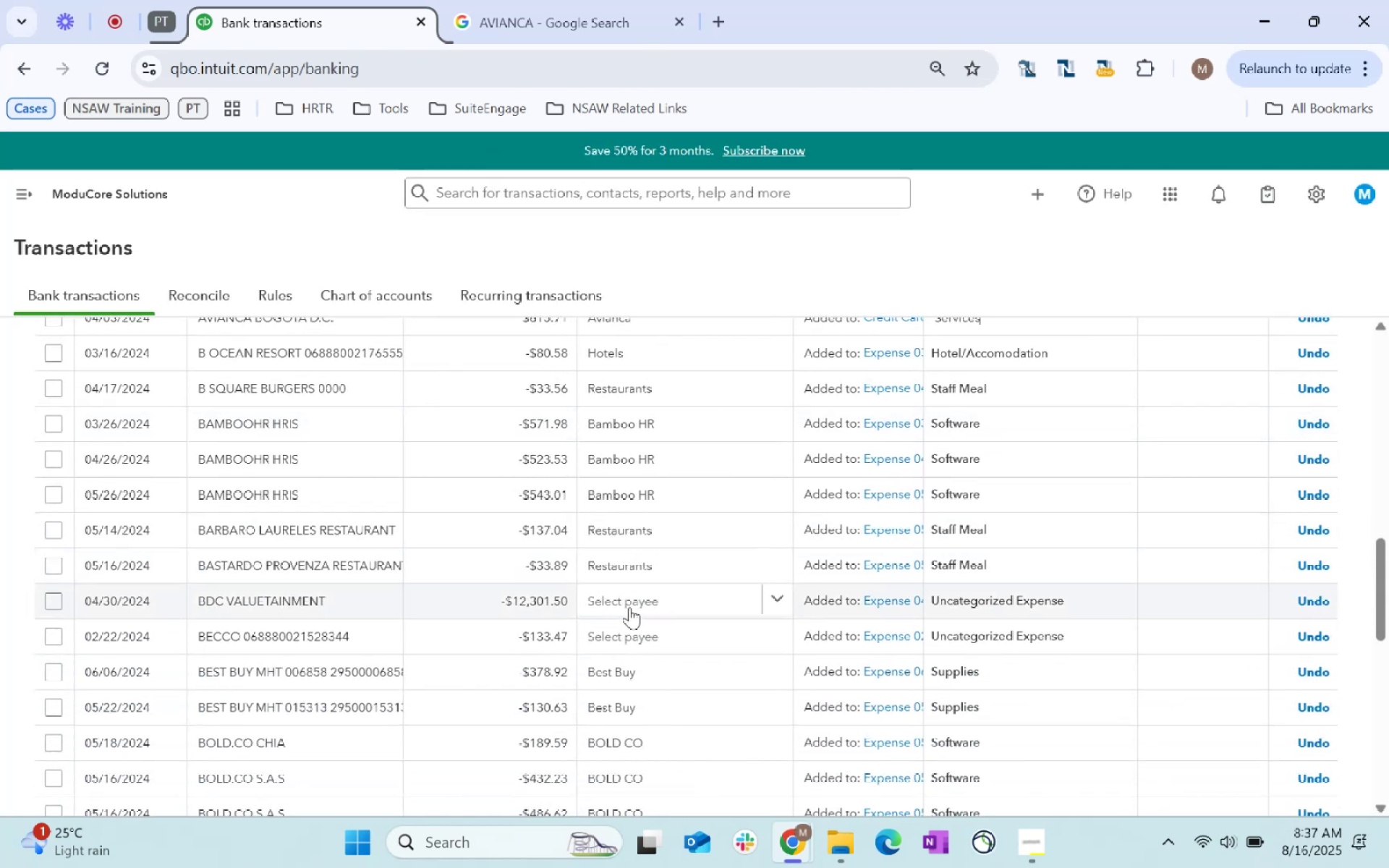 
wait(6.47)
 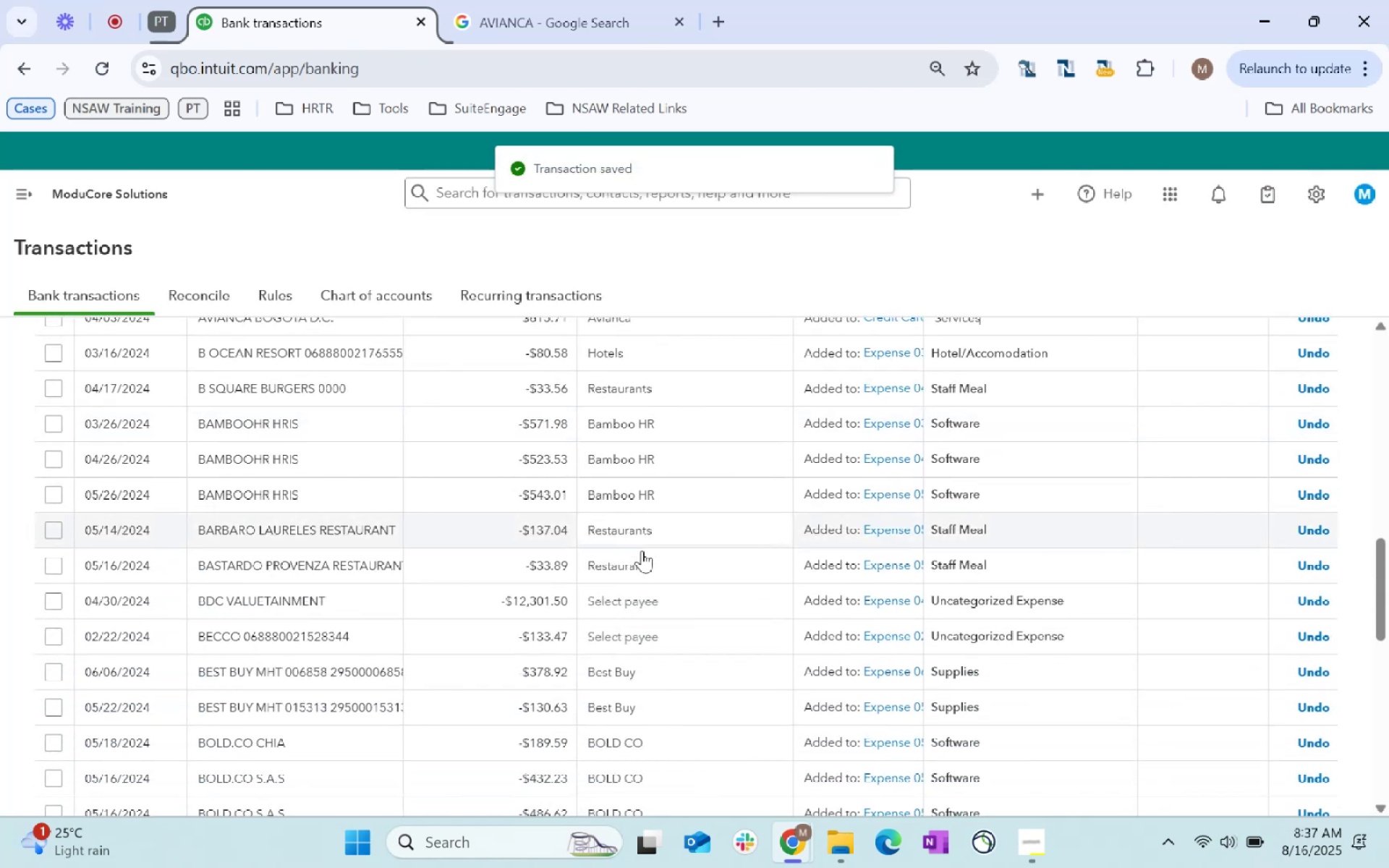 
left_click([629, 607])
 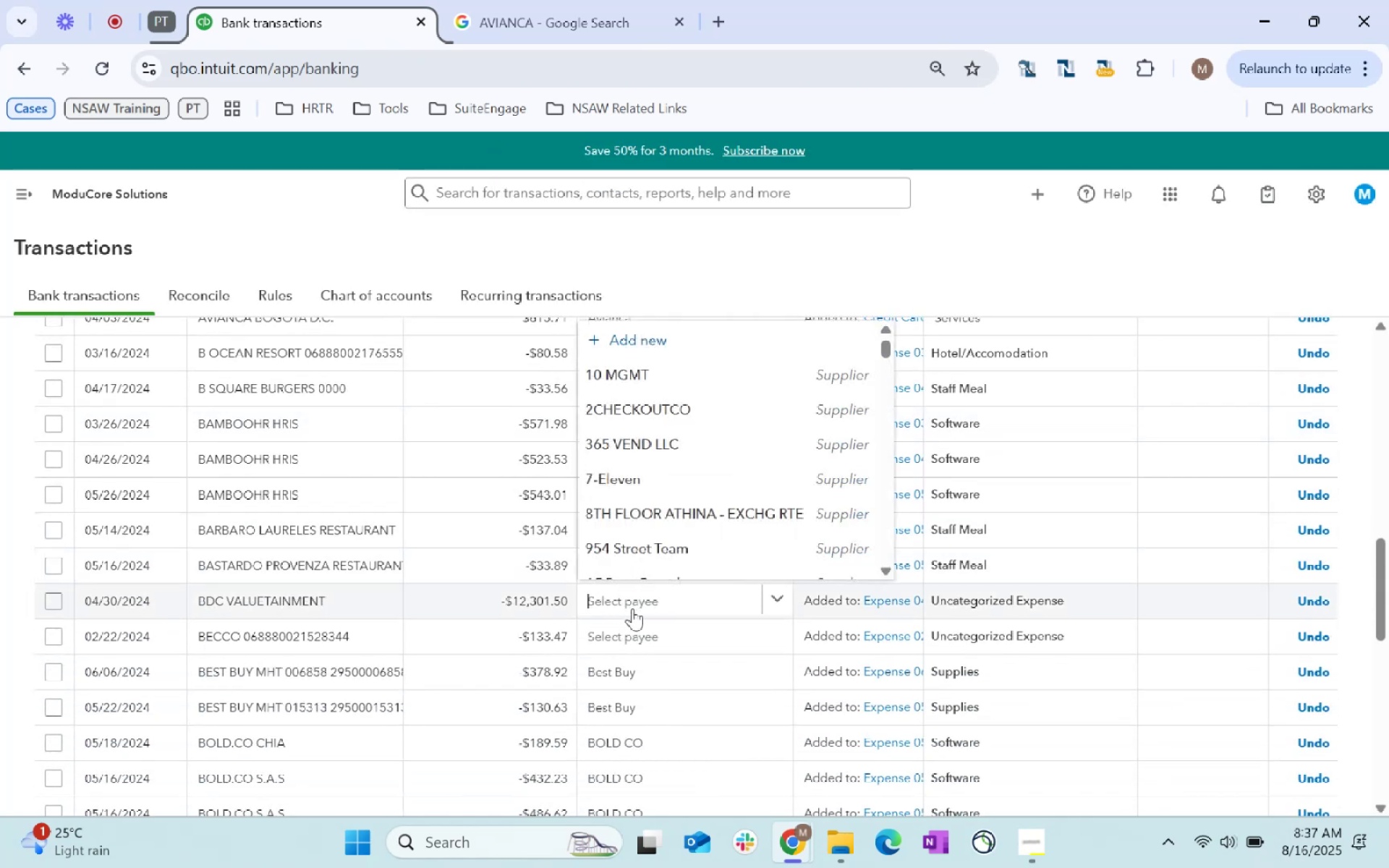 
type(BDC)
 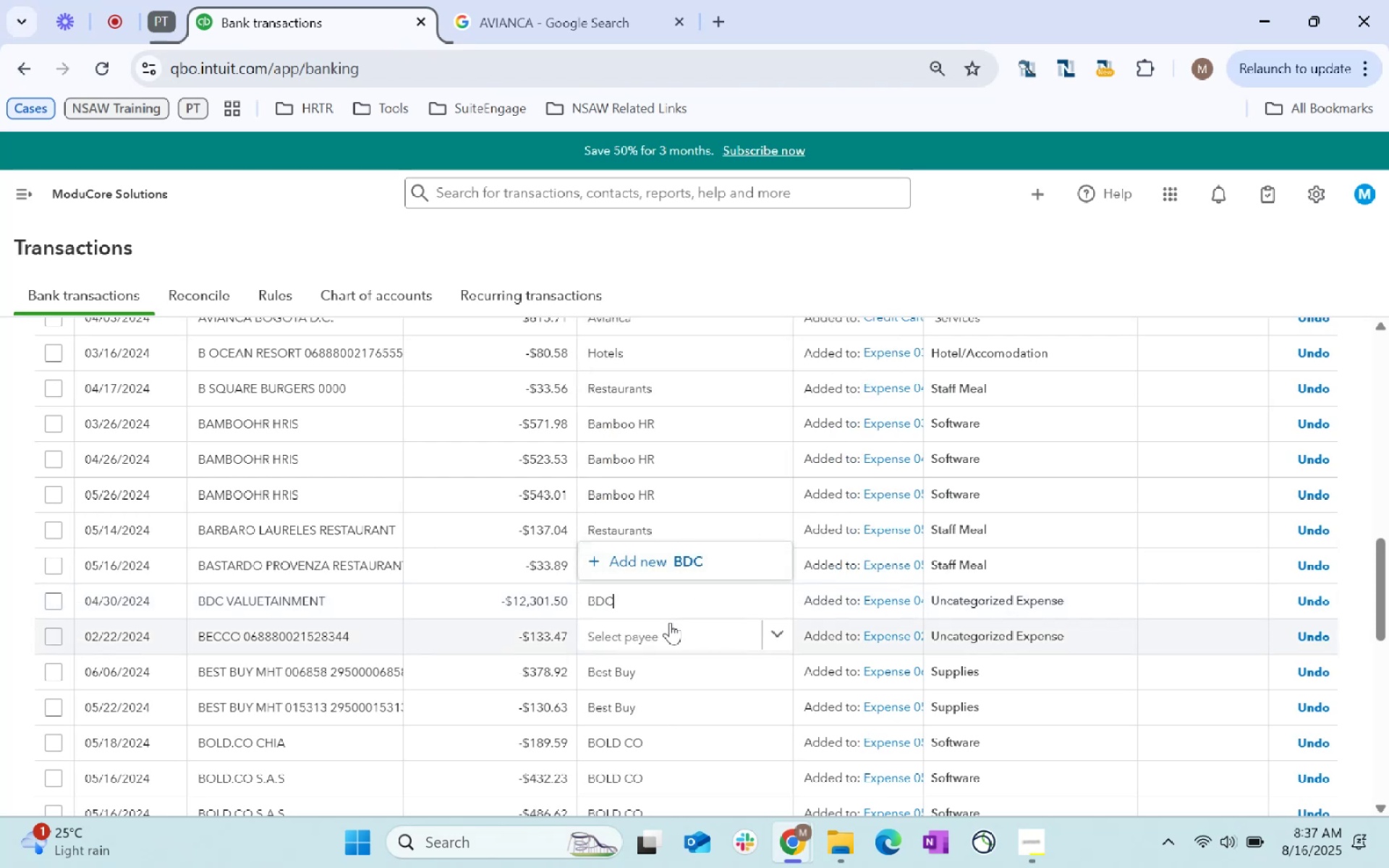 
type( Valuetainment)
 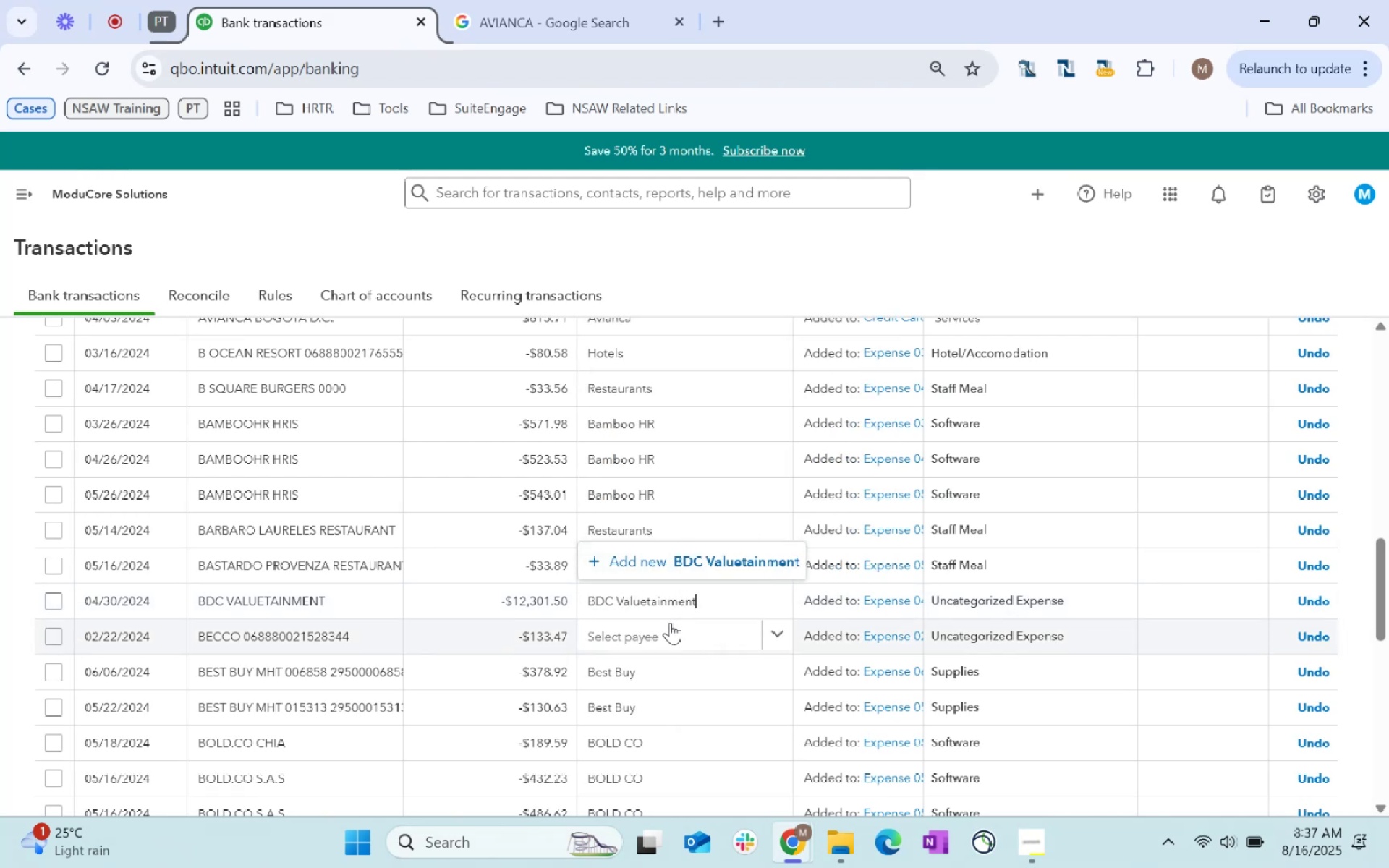 
key(Control+A)
 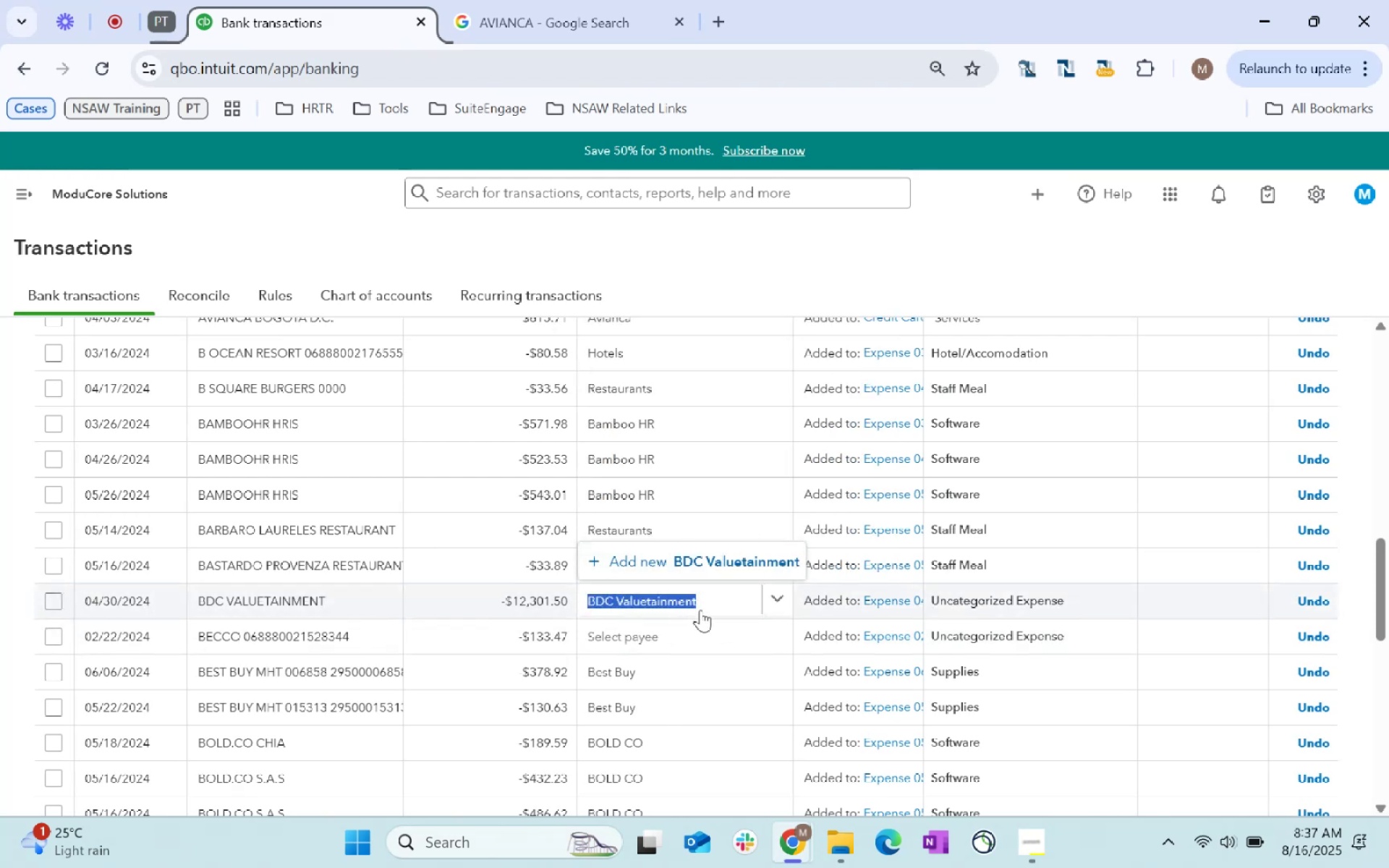 
key(Control+C)
 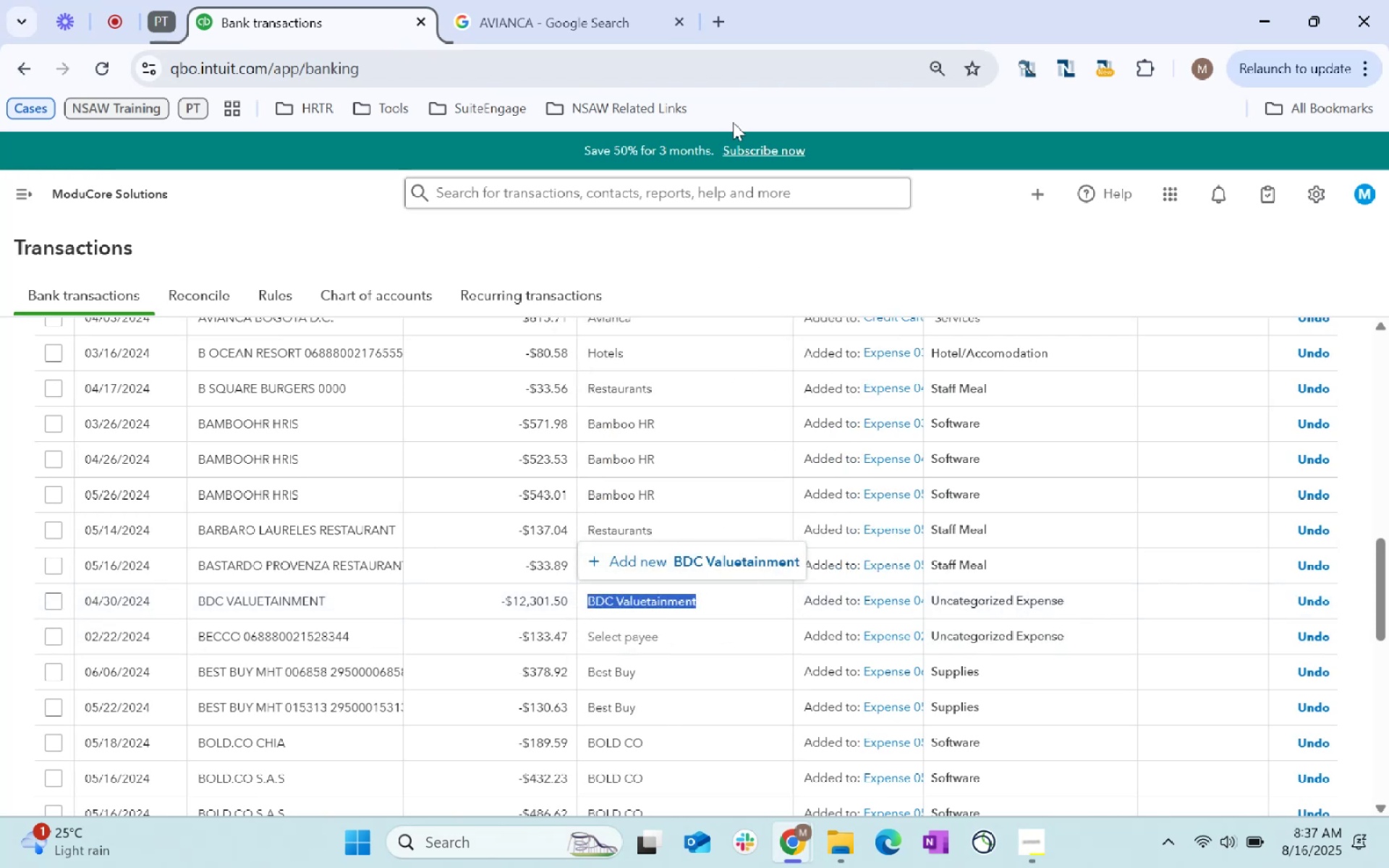 
key(Control+C)
 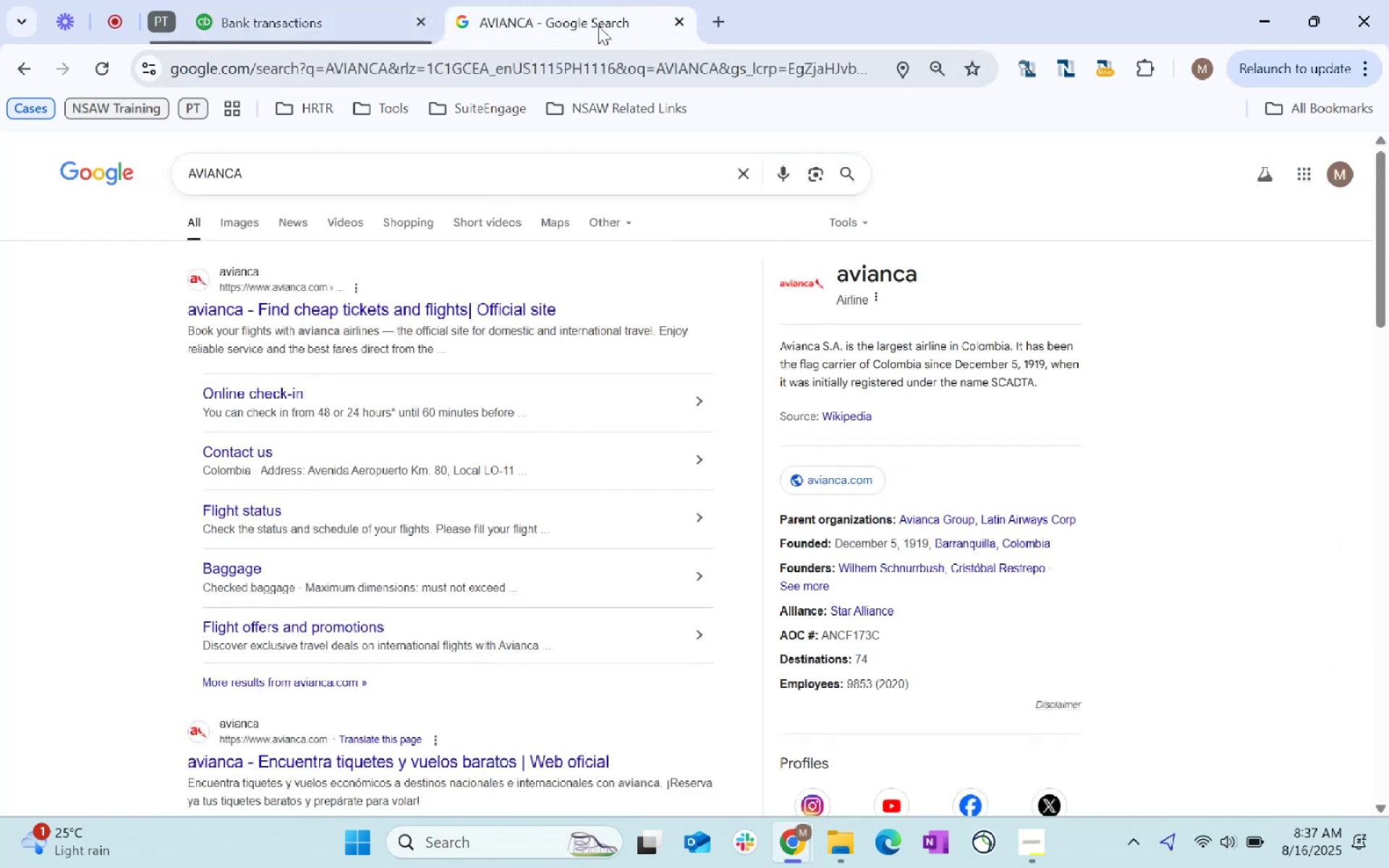 
double_click([595, 58])
 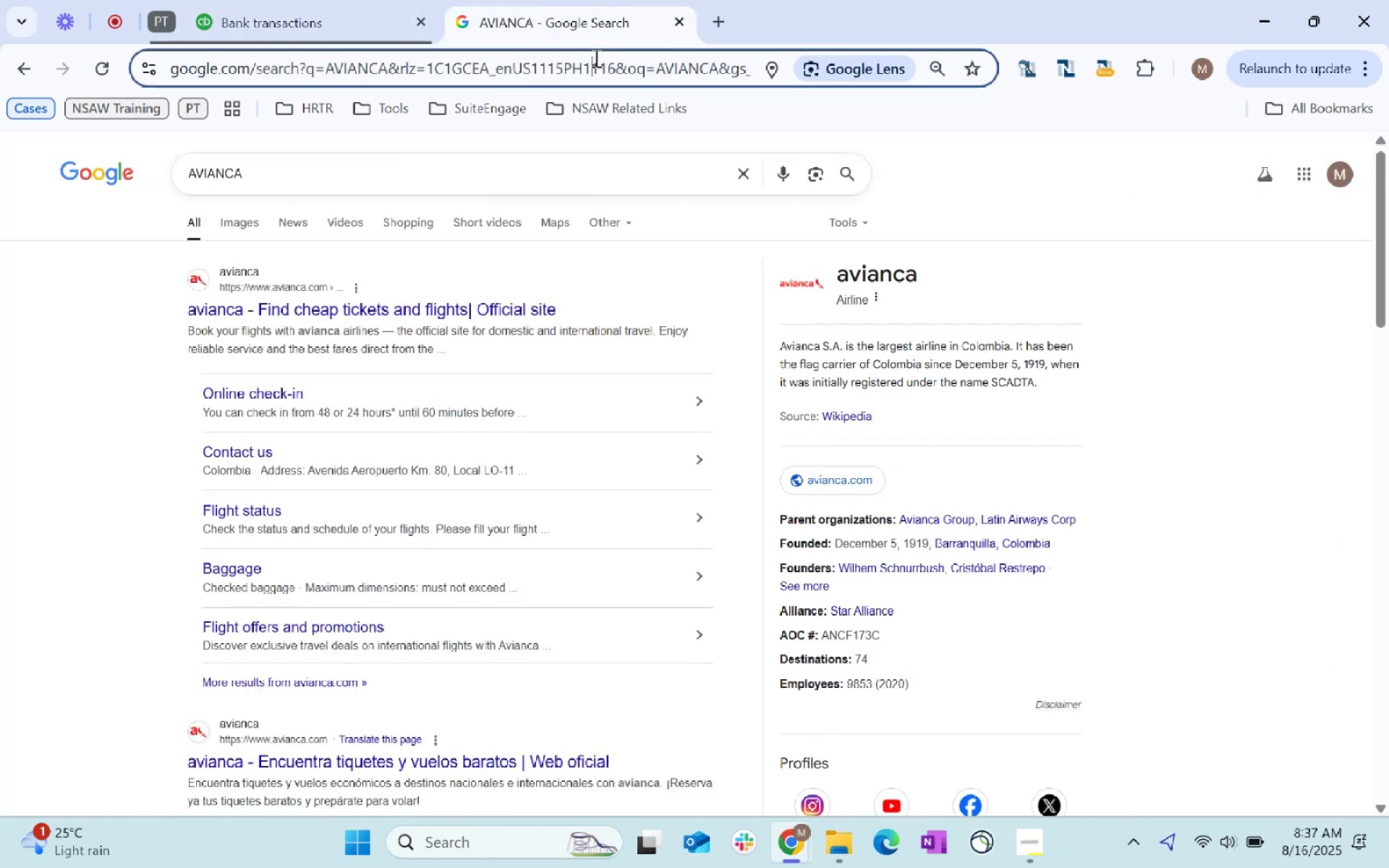 
key(Control+ControlLeft)
 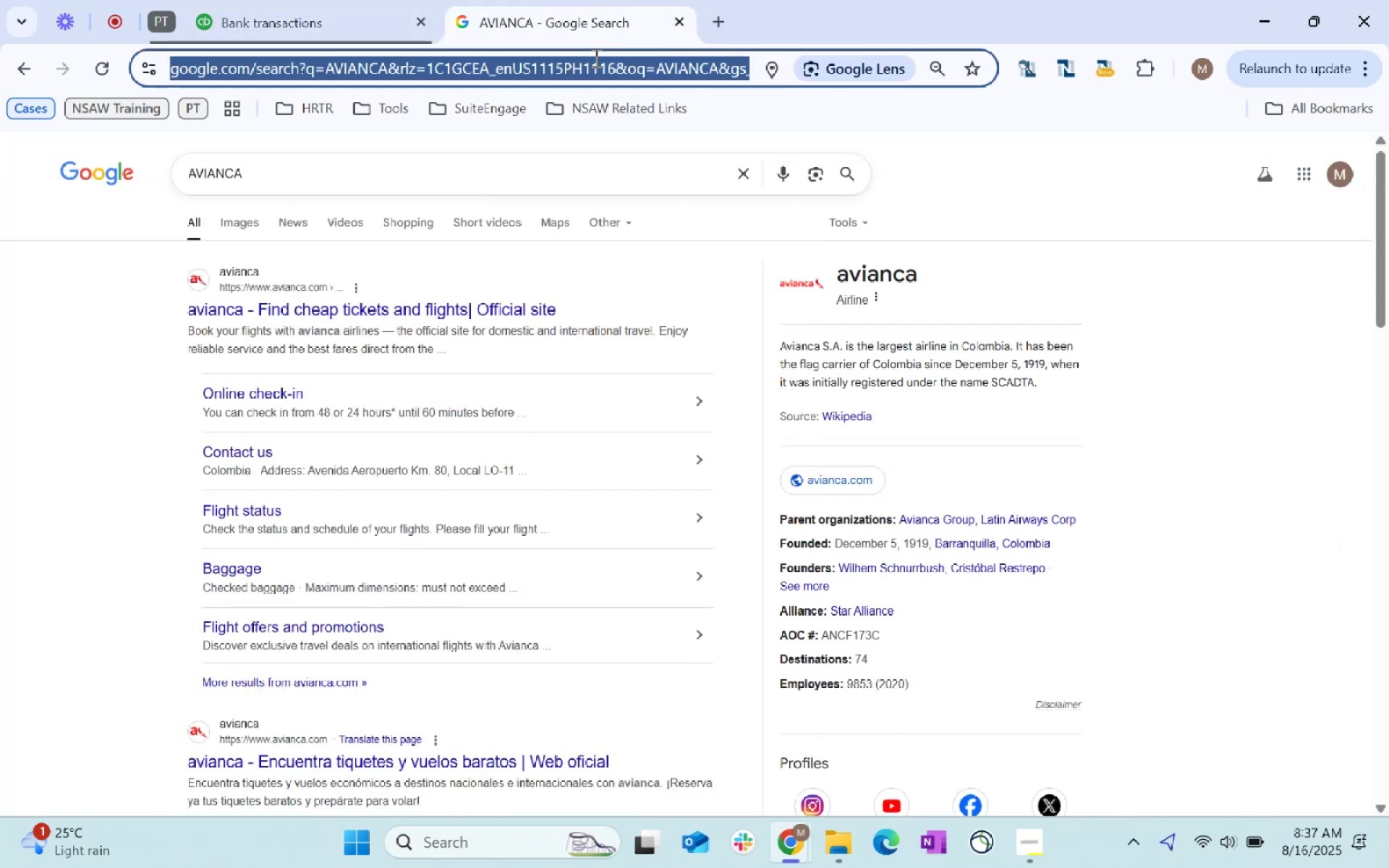 
key(Control+V)
 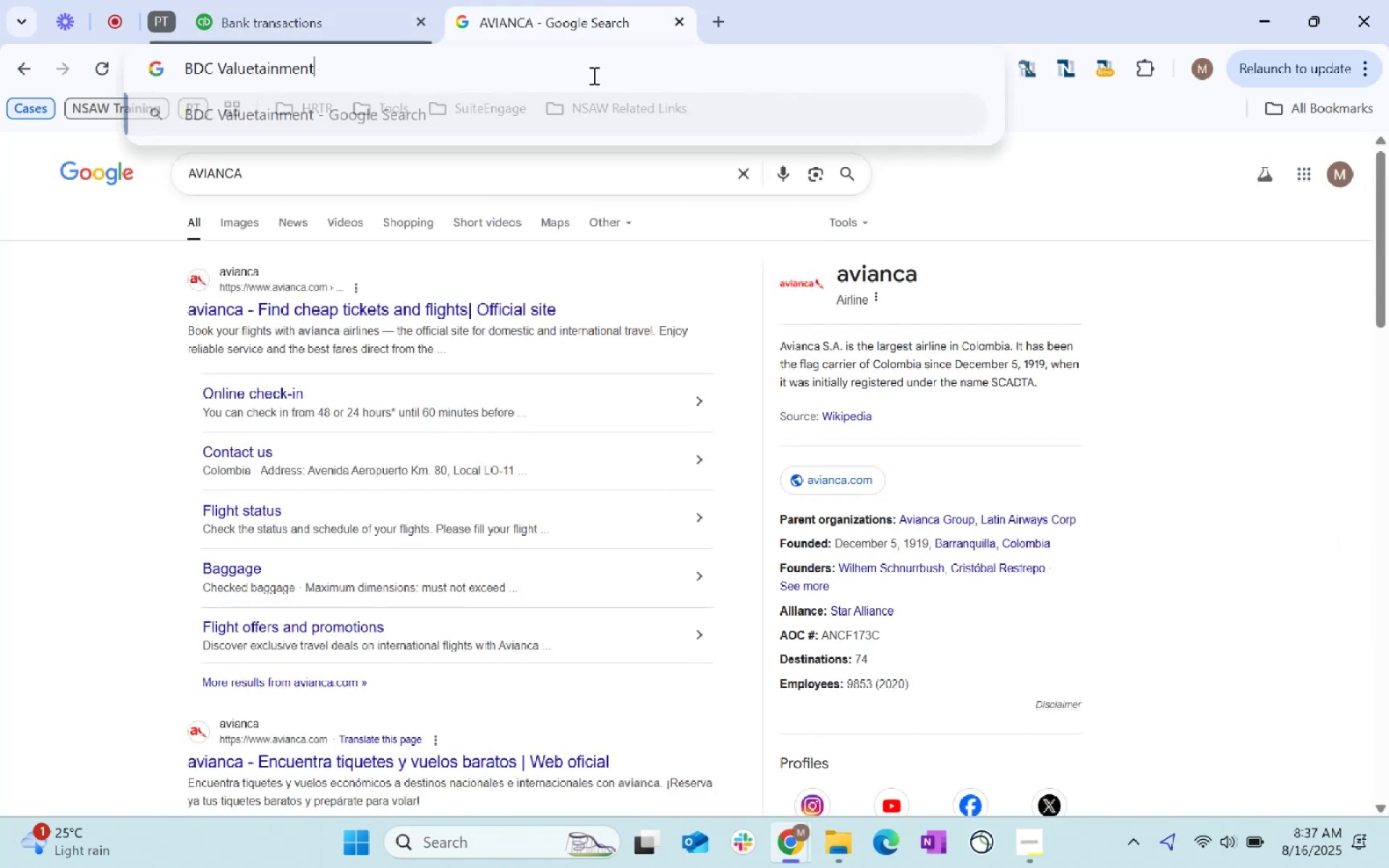 
key(Enter)
 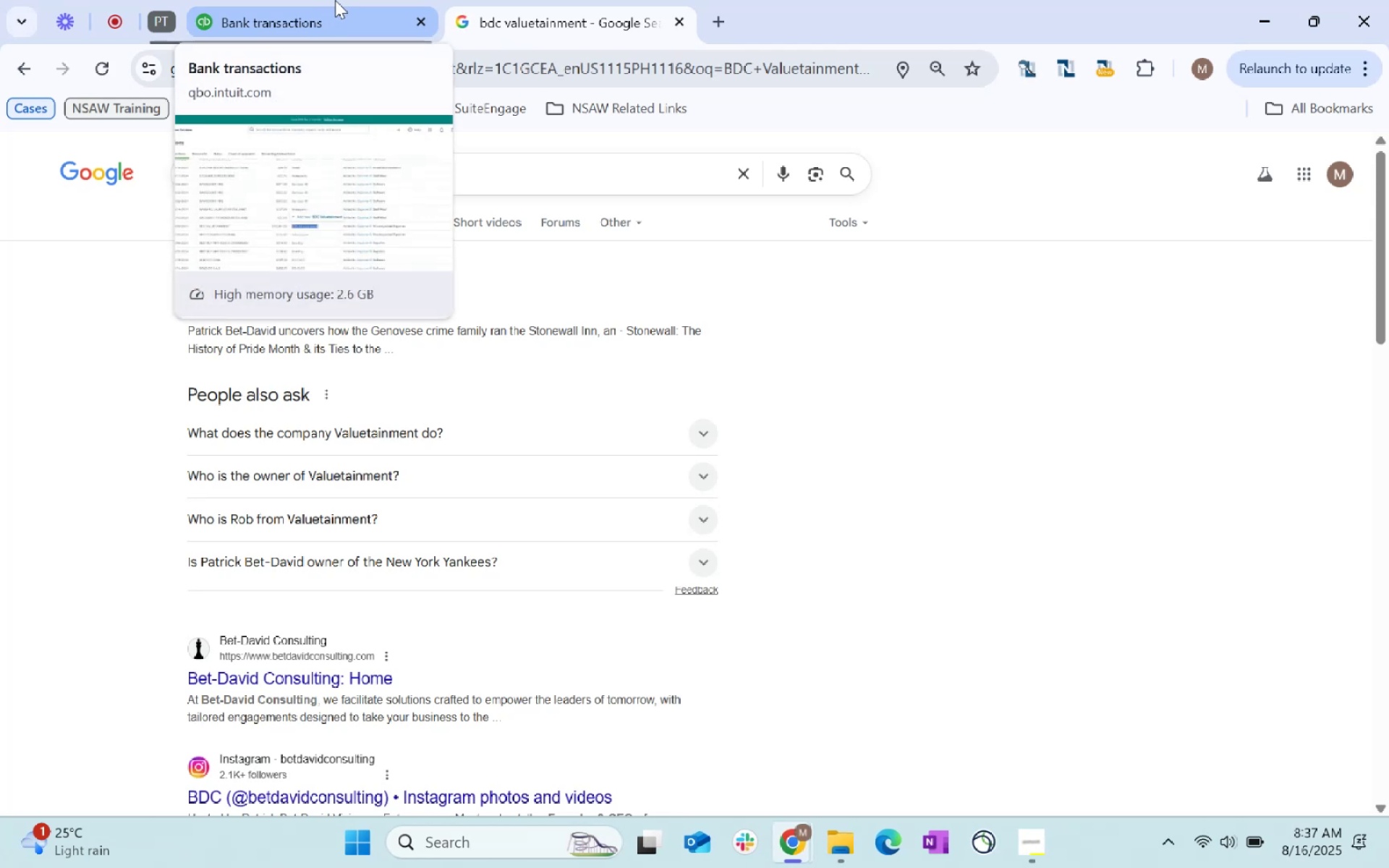 
wait(6.97)
 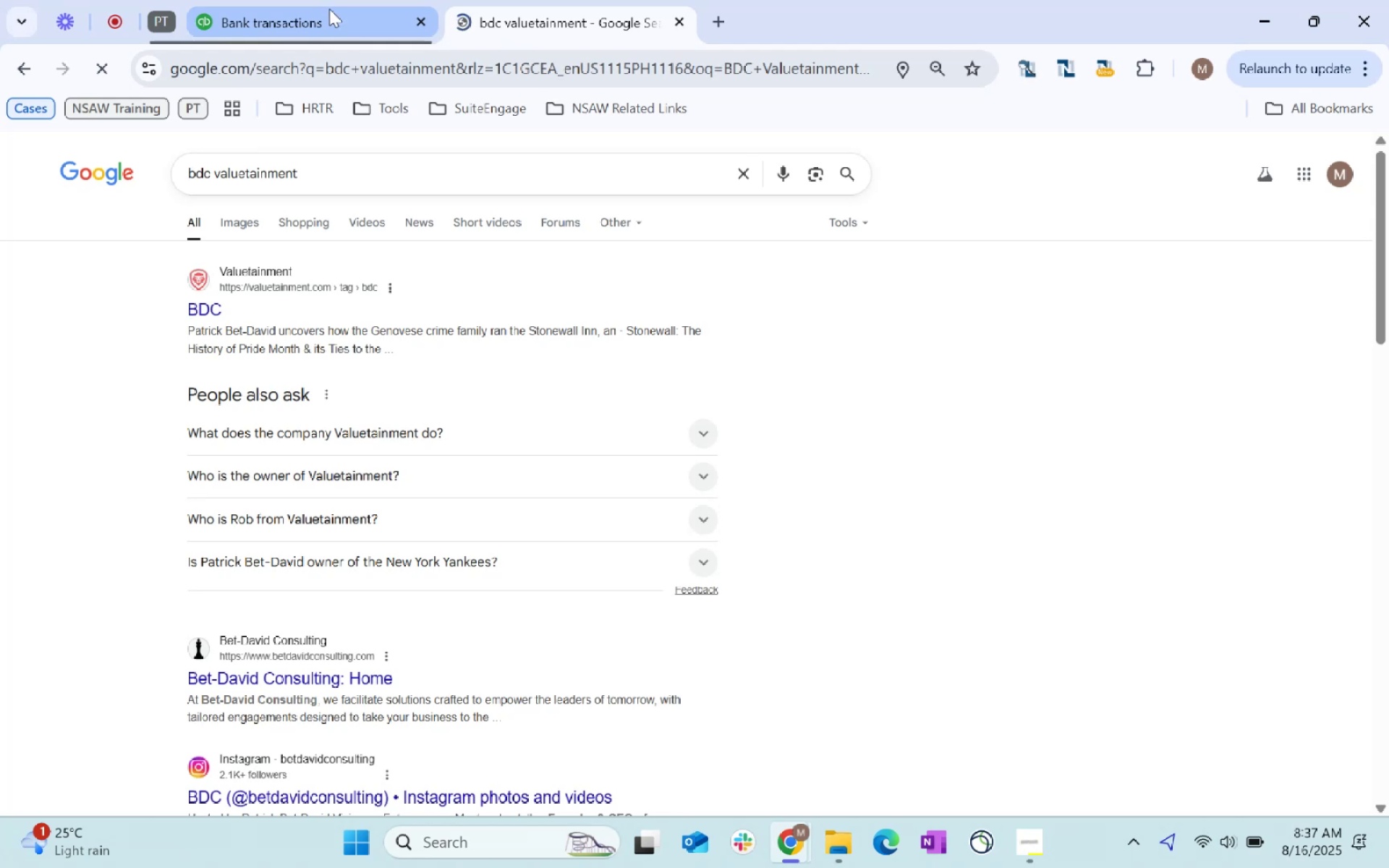 
left_click([335, 0])
 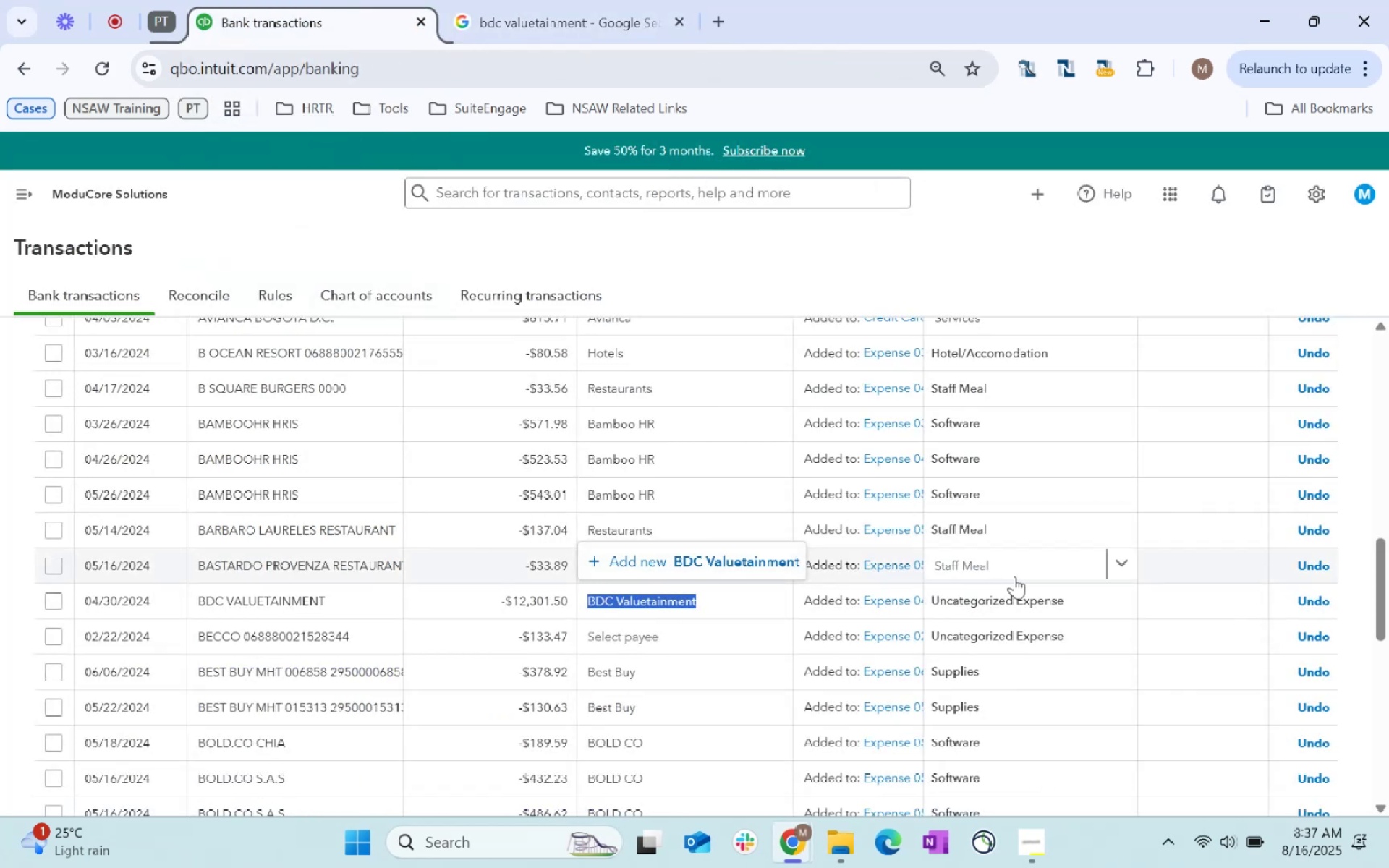 
left_click([1064, 590])
 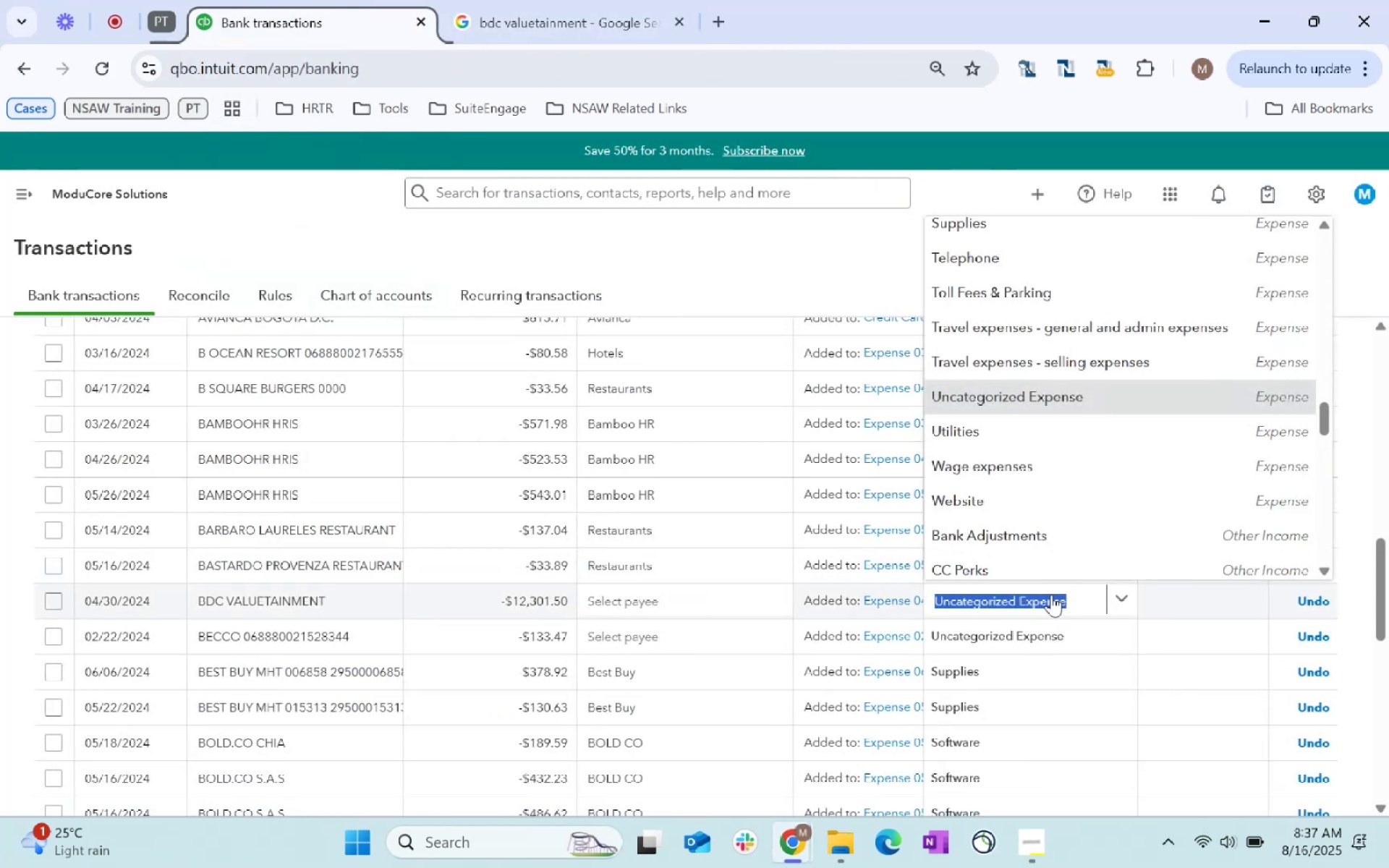 
left_click([685, 593])
 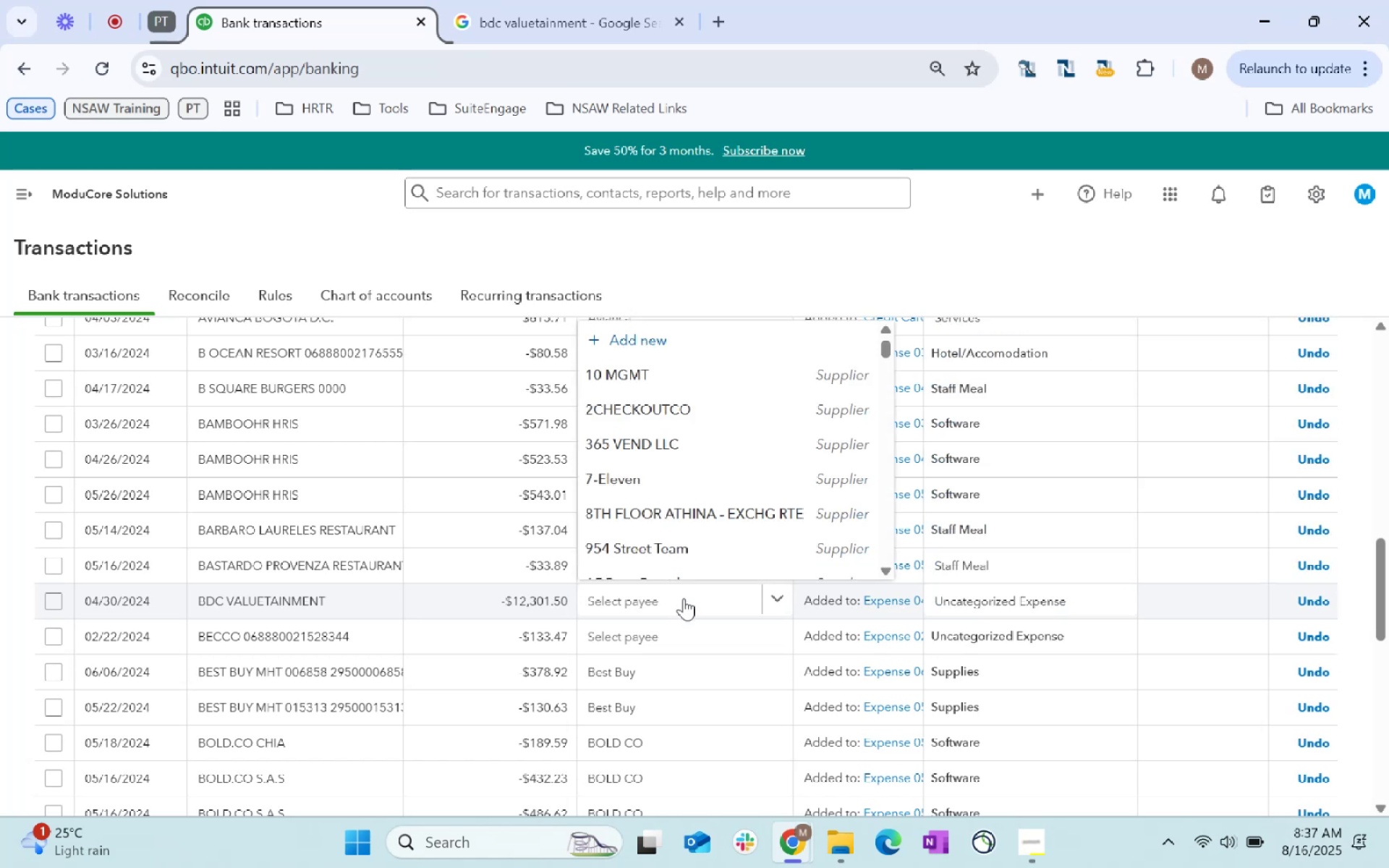 
type(BDC Valuetainment)
key(Tab)
 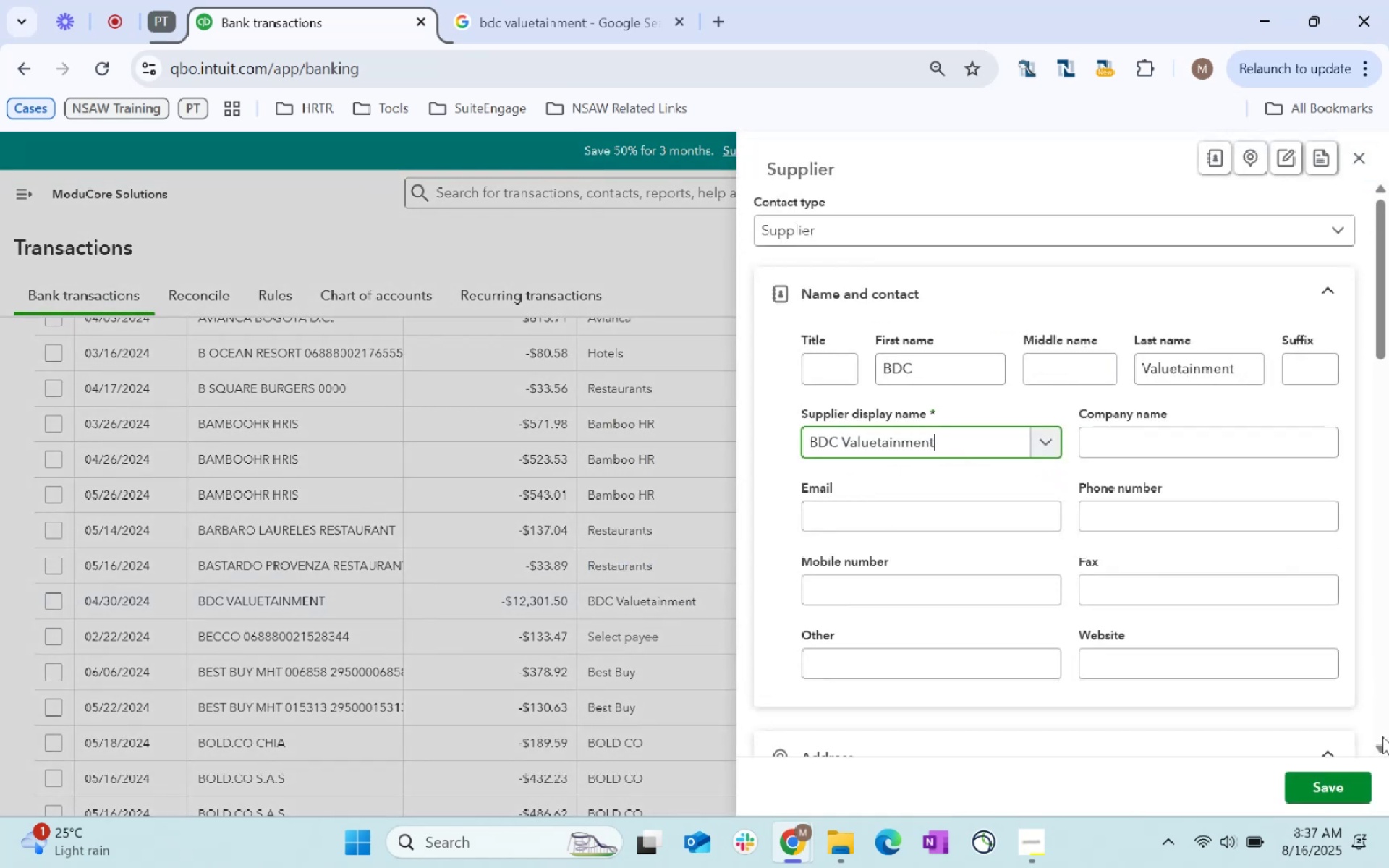 
left_click([1343, 788])
 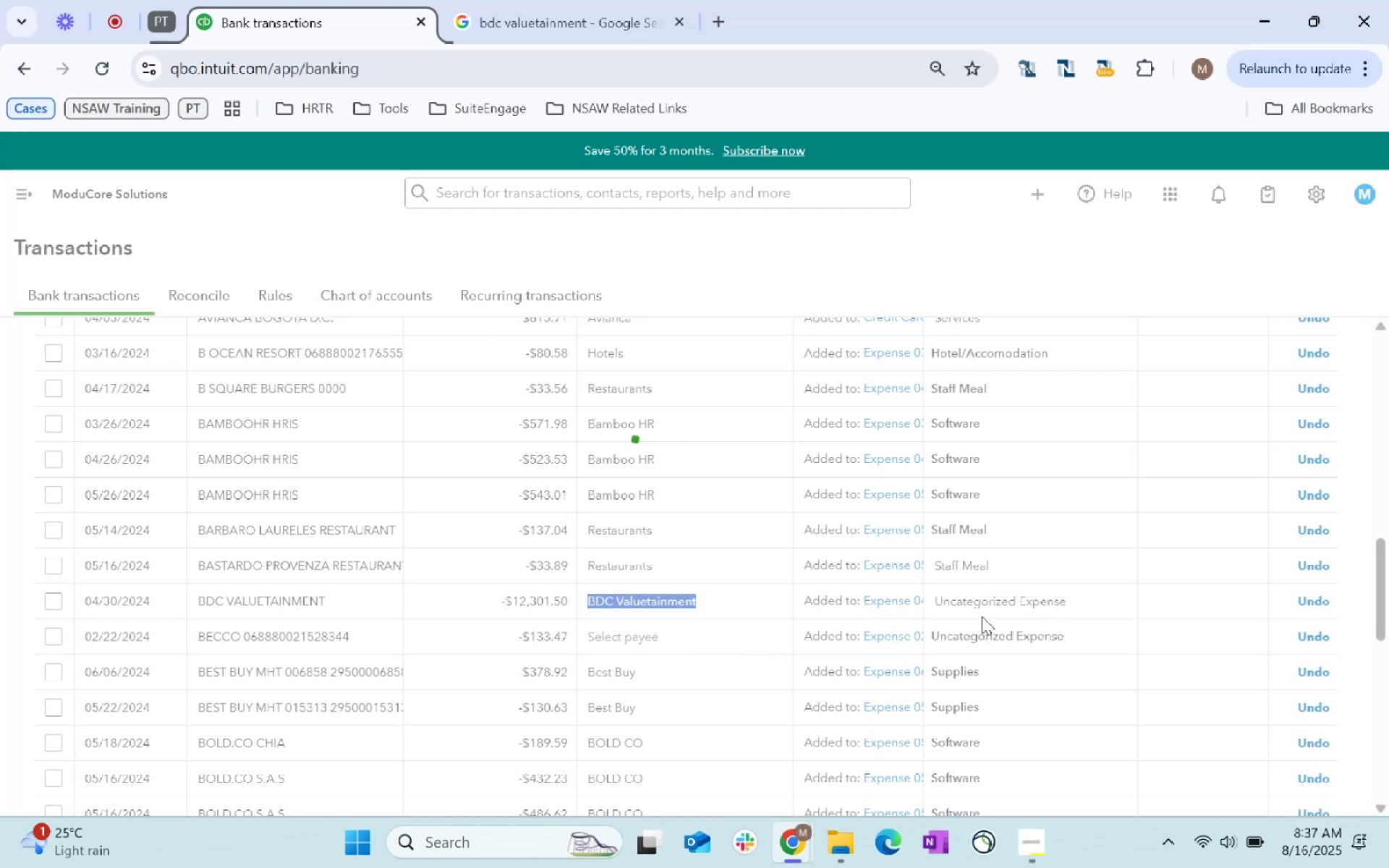 
left_click([1008, 604])
 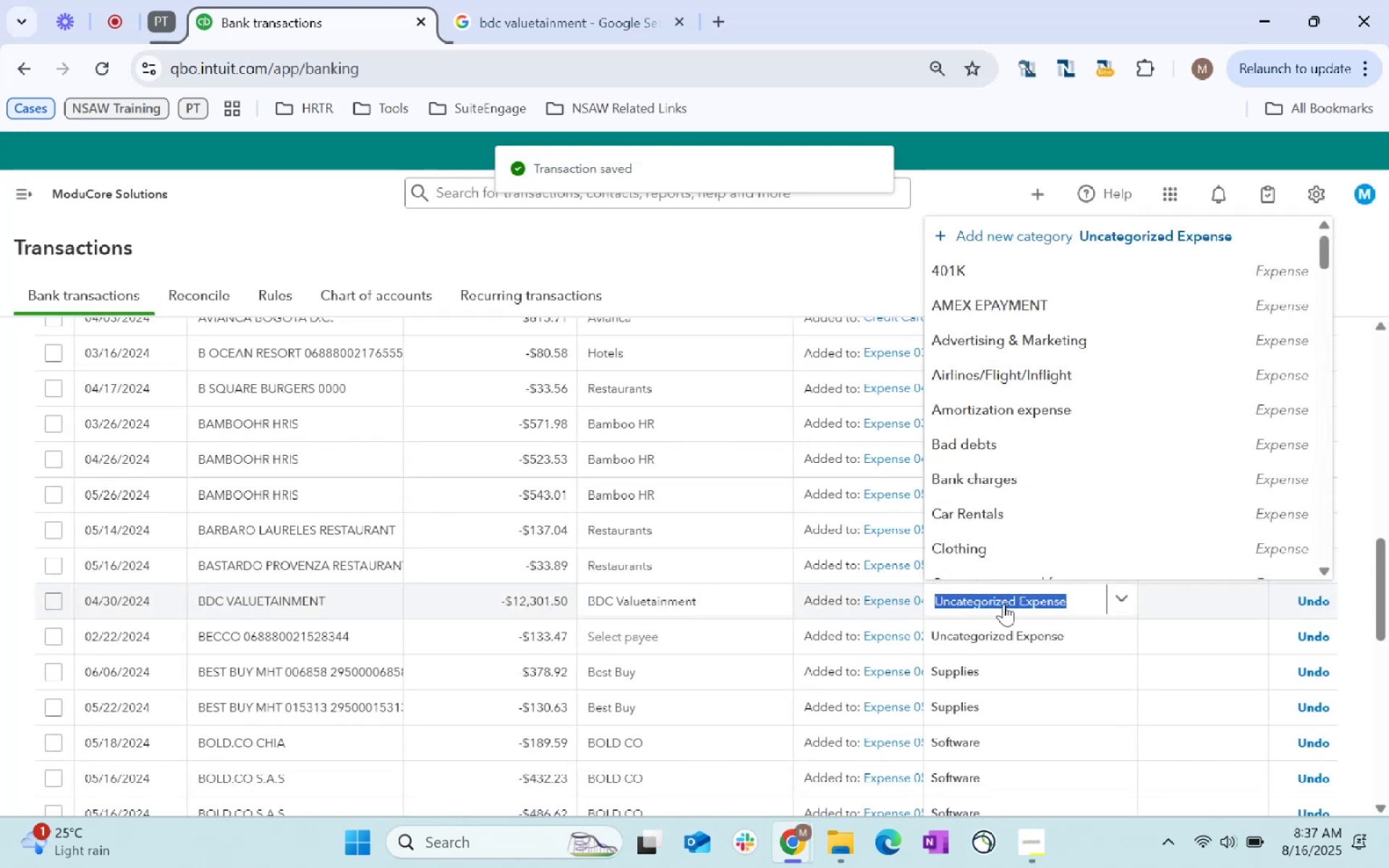 
type(dues)
key(Tab)
 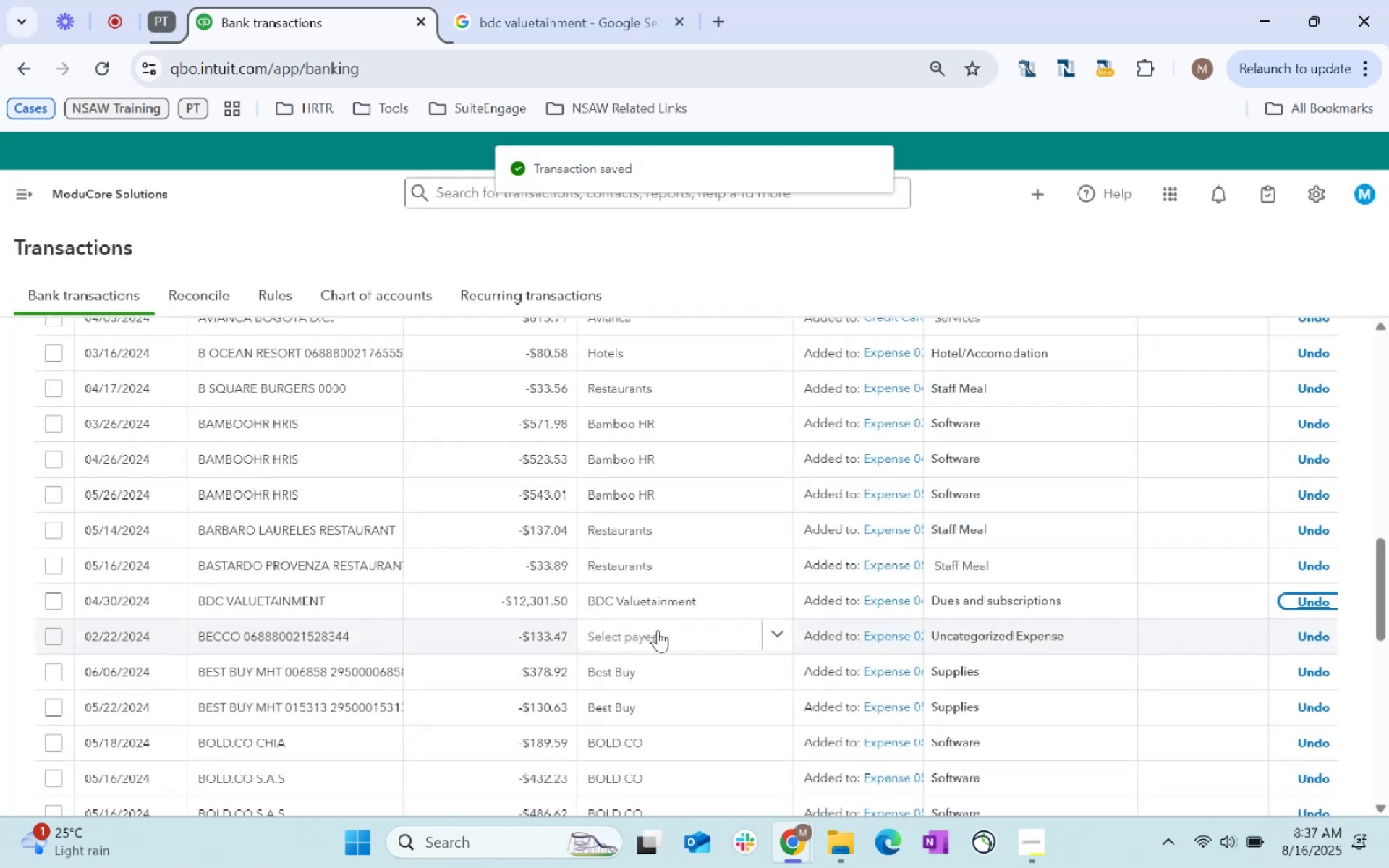 
left_click([658, 630])
 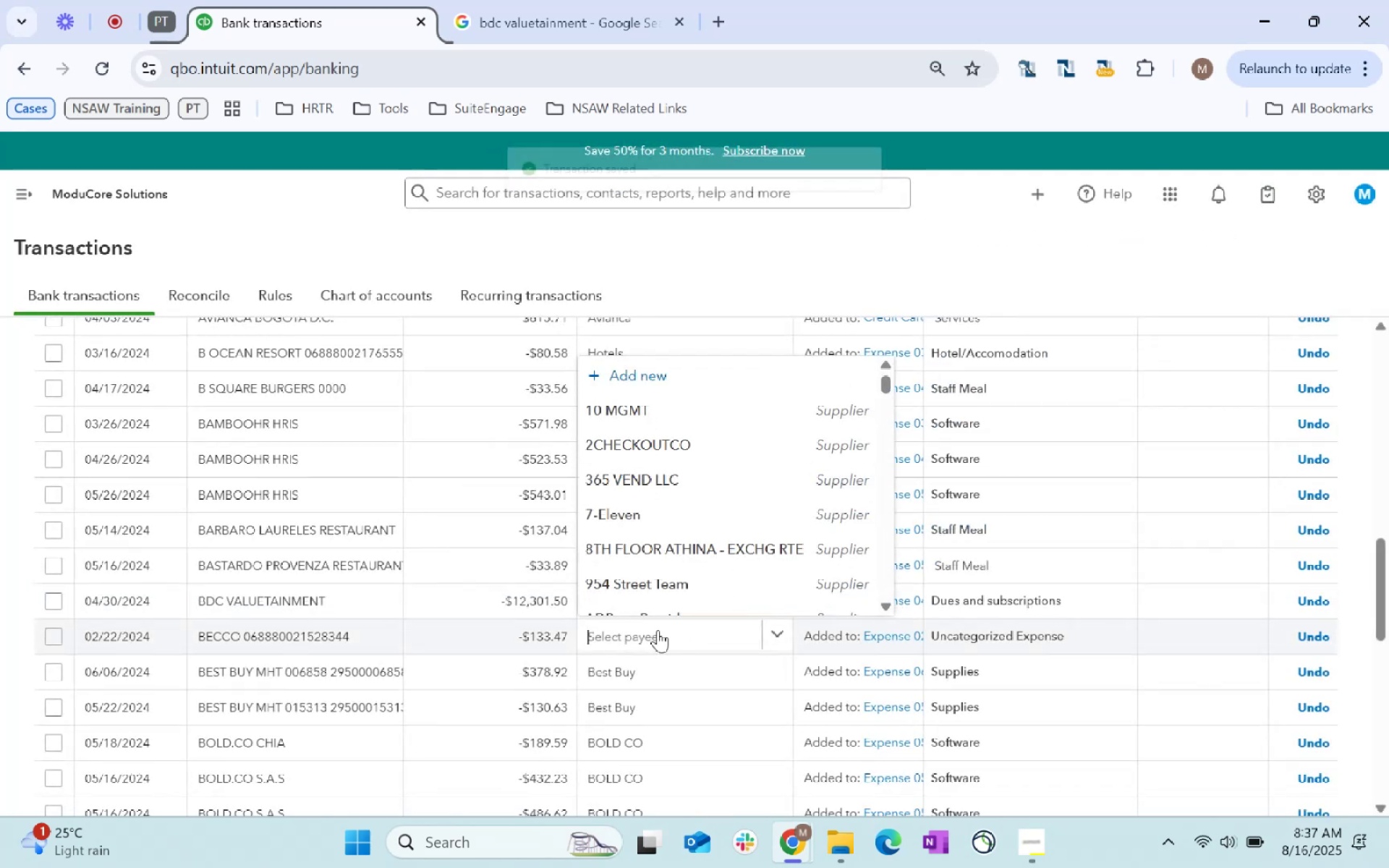 
type(Becco)
key(Tab)
 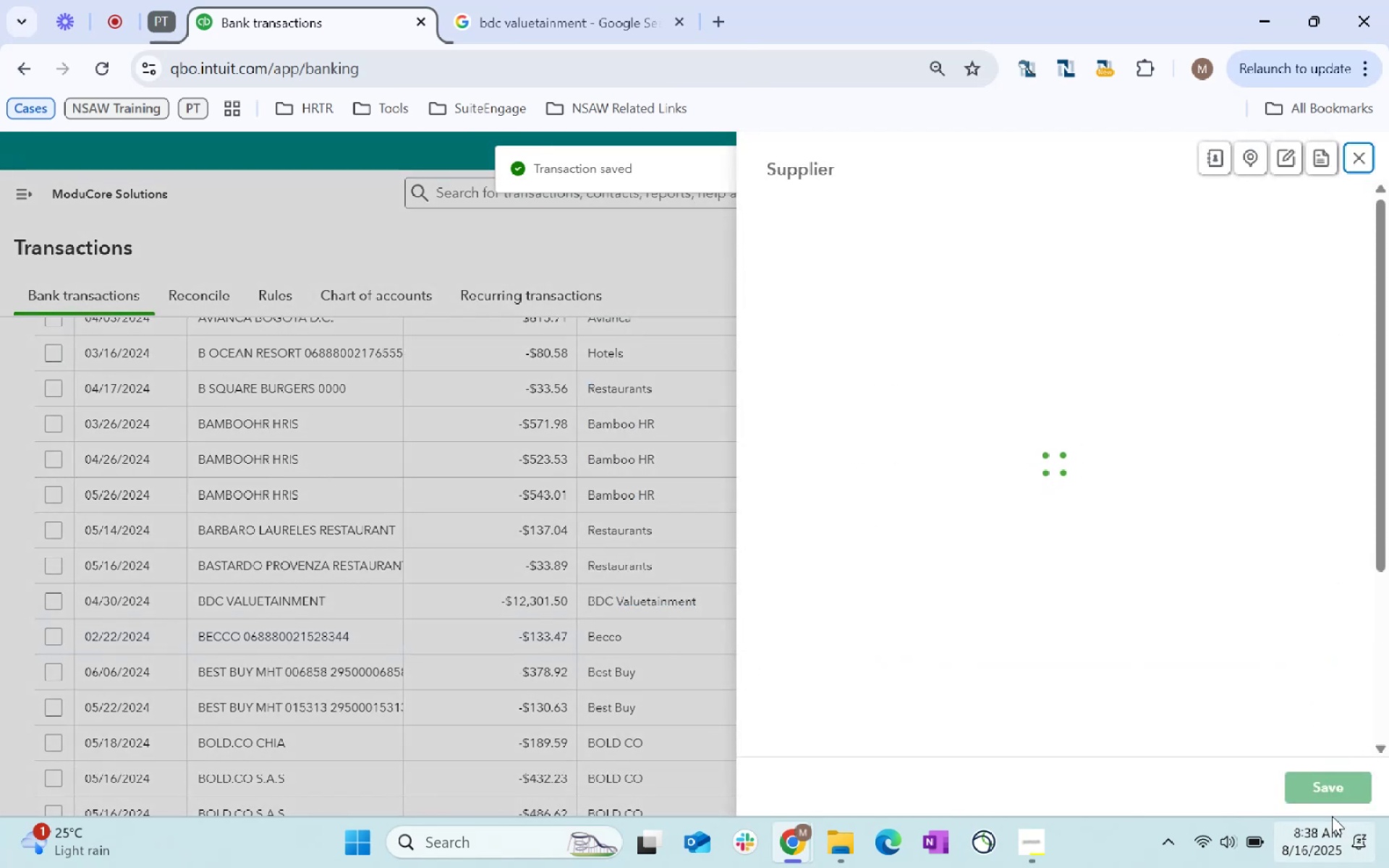 
left_click([1323, 788])
 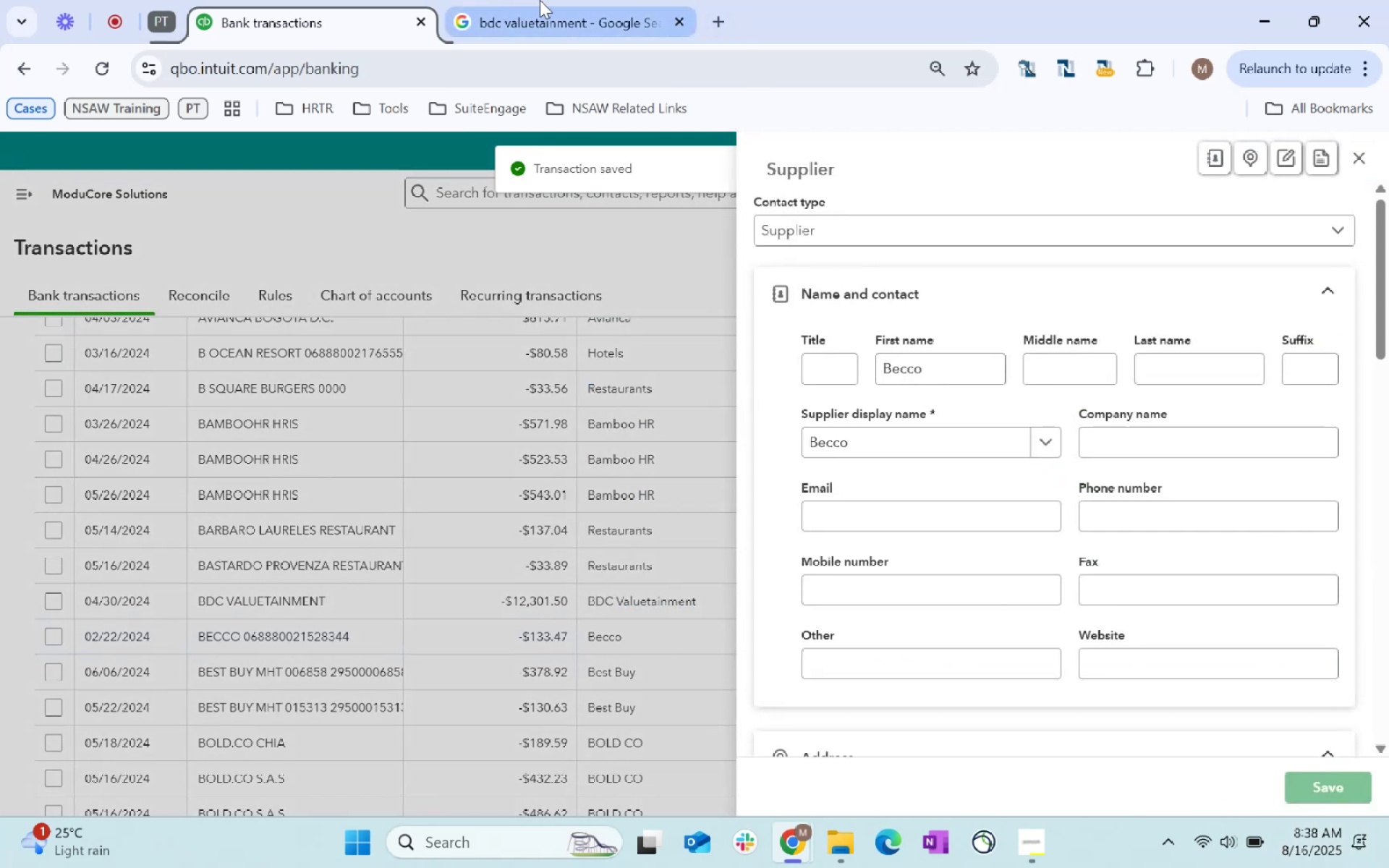 
left_click([540, 0])
 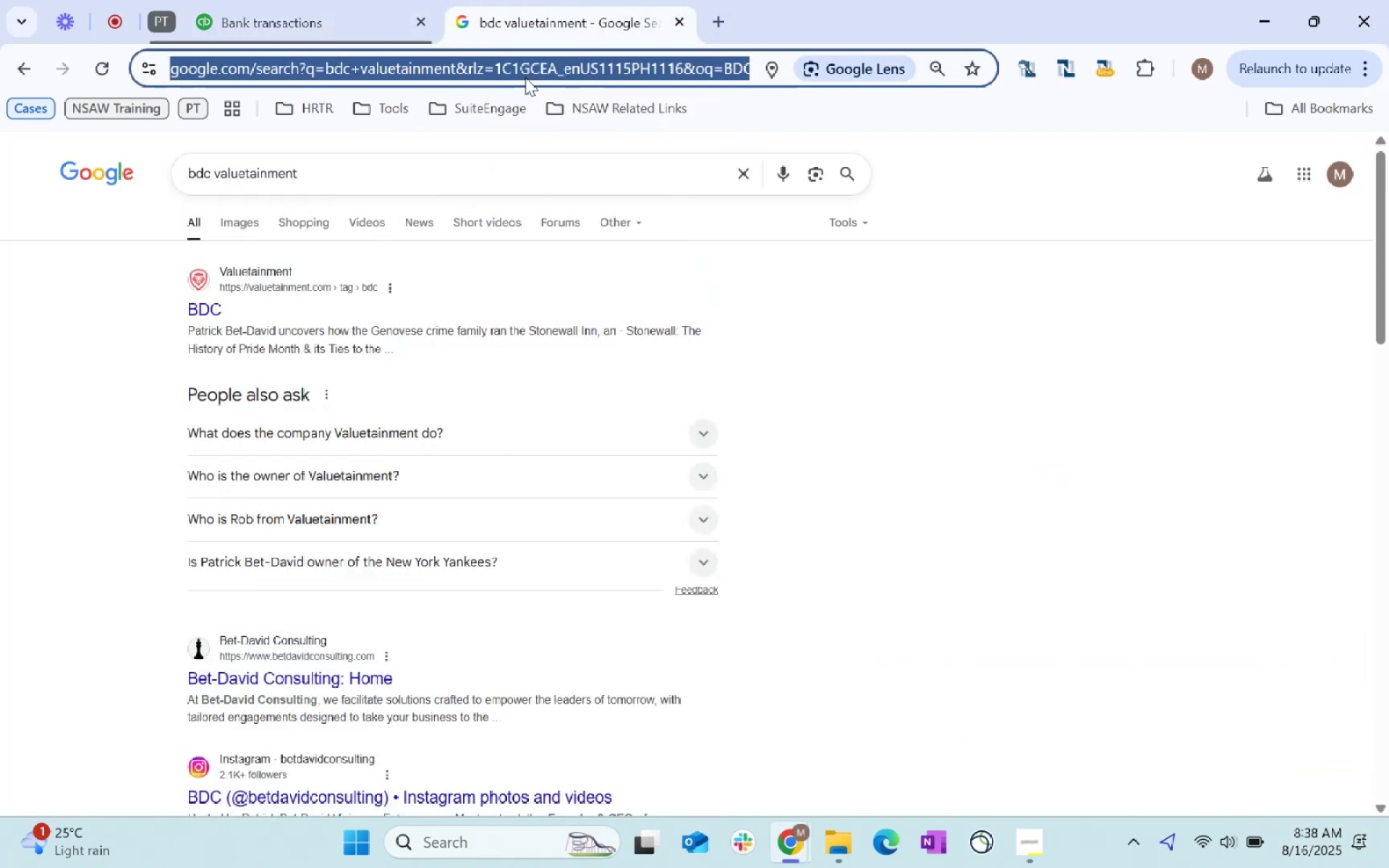 
type(becco)
 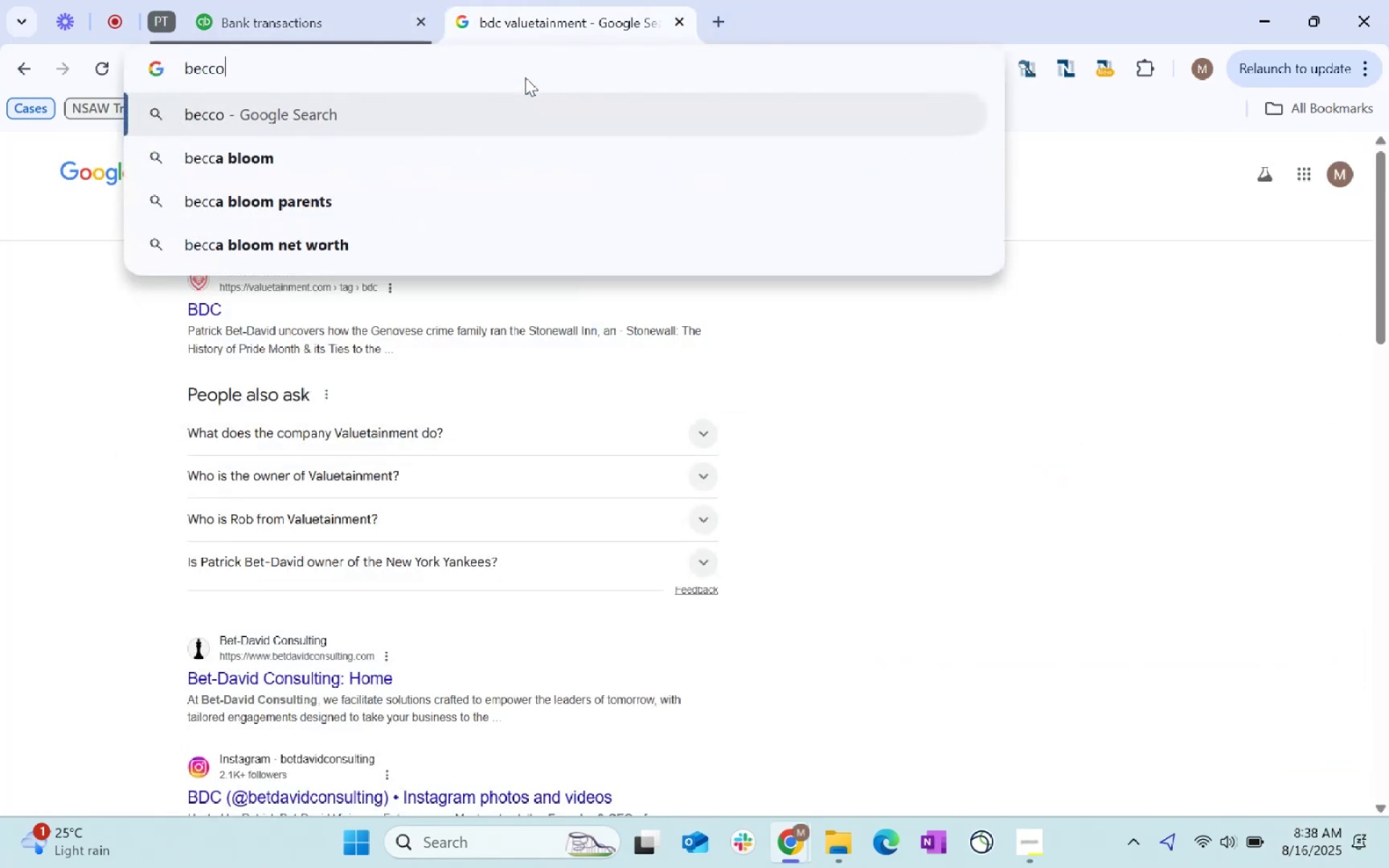 
key(Enter)
 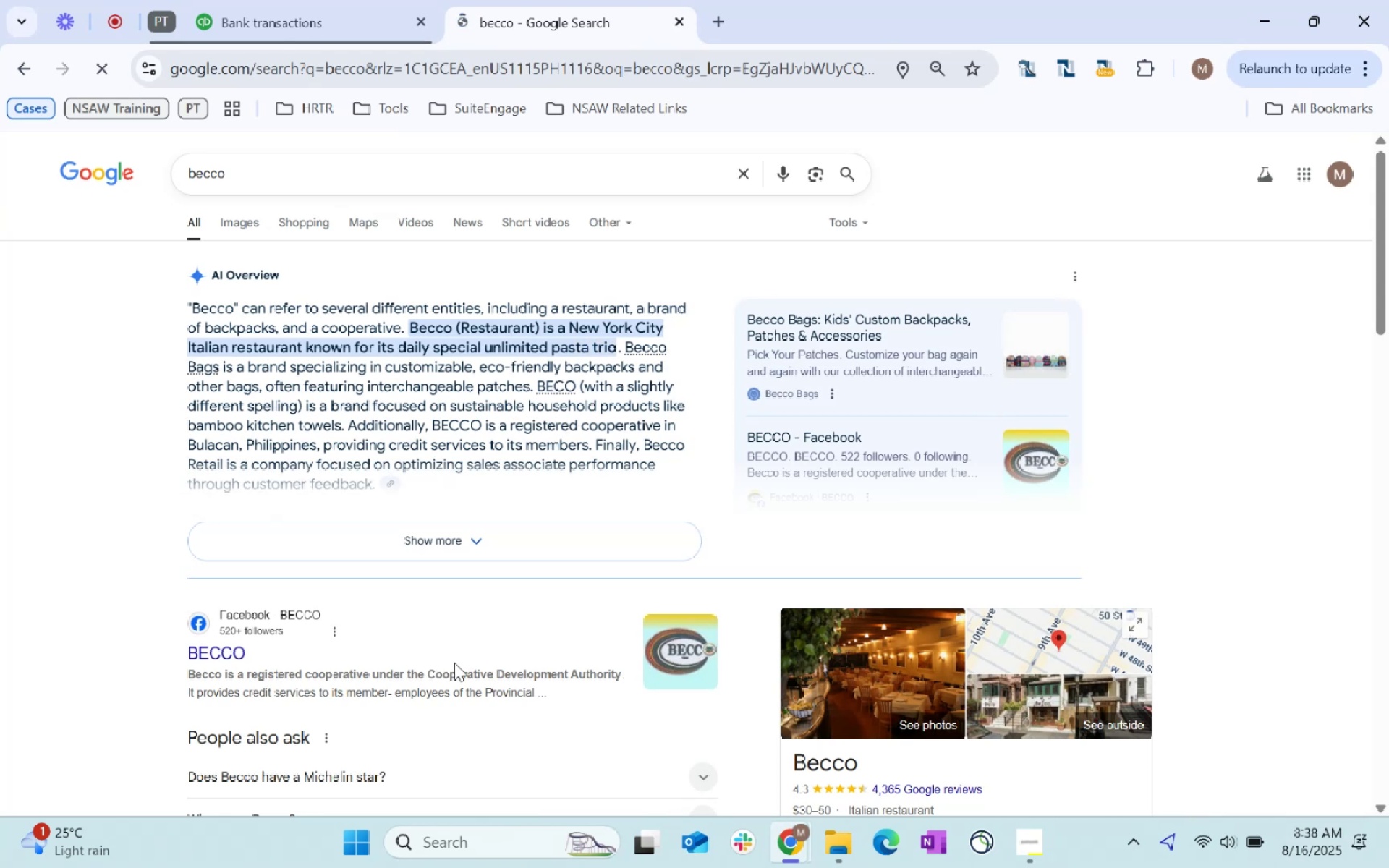 
left_click([290, 0])
 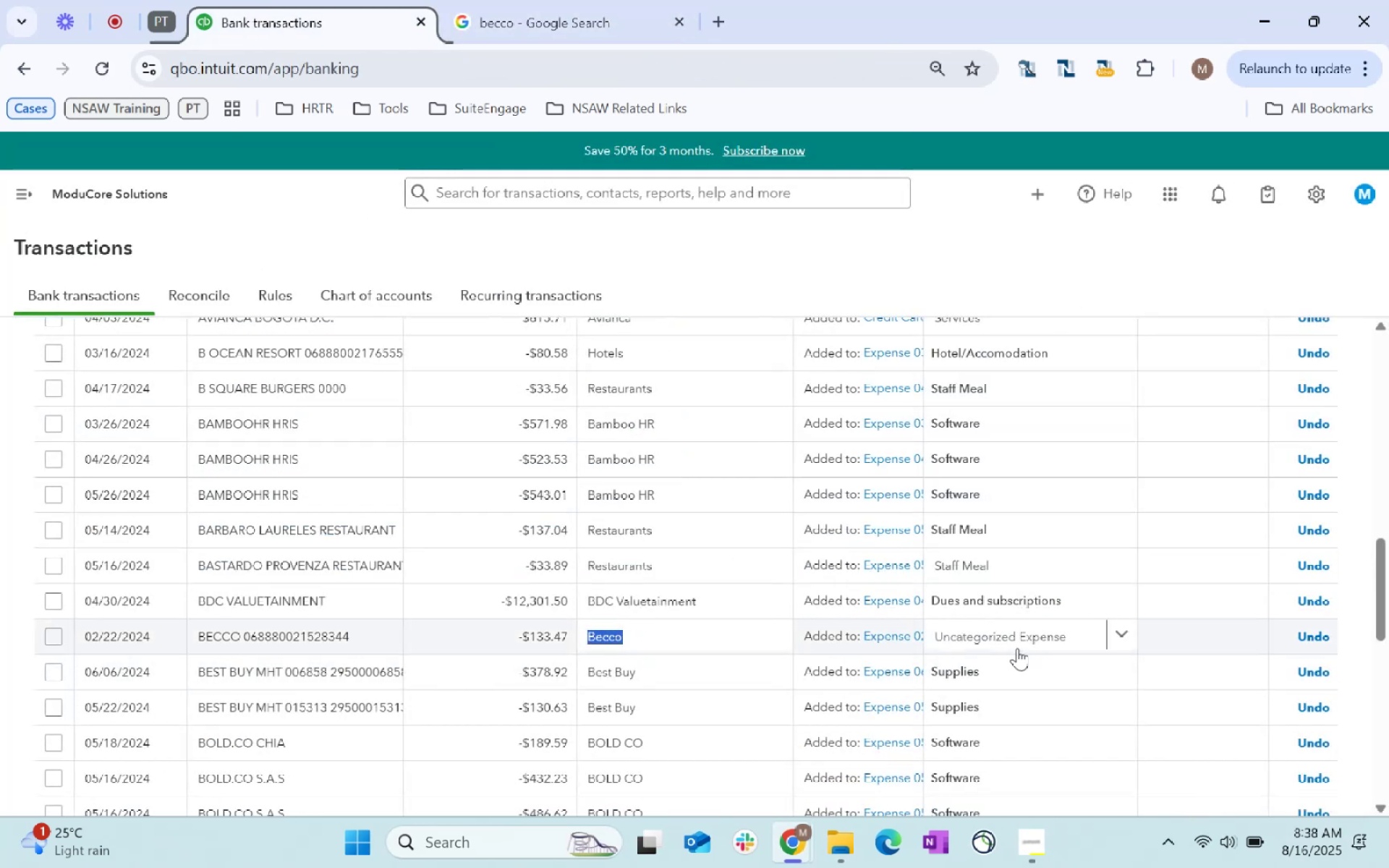 
type(Mem)
key(Backspace)
key(Backspace)
key(Backspace)
key(Backspace)
type(Dues)
 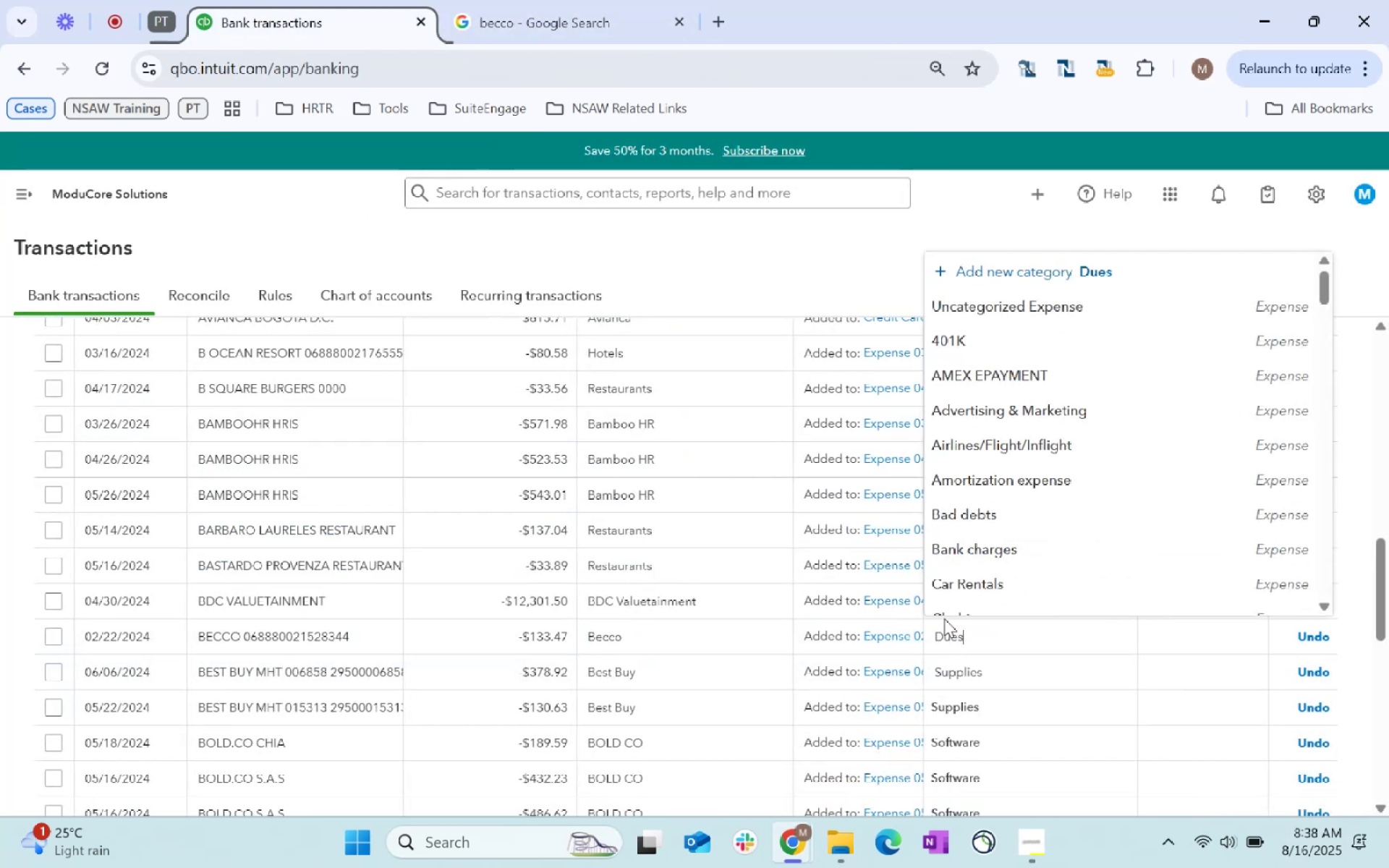 
wait(6.33)
 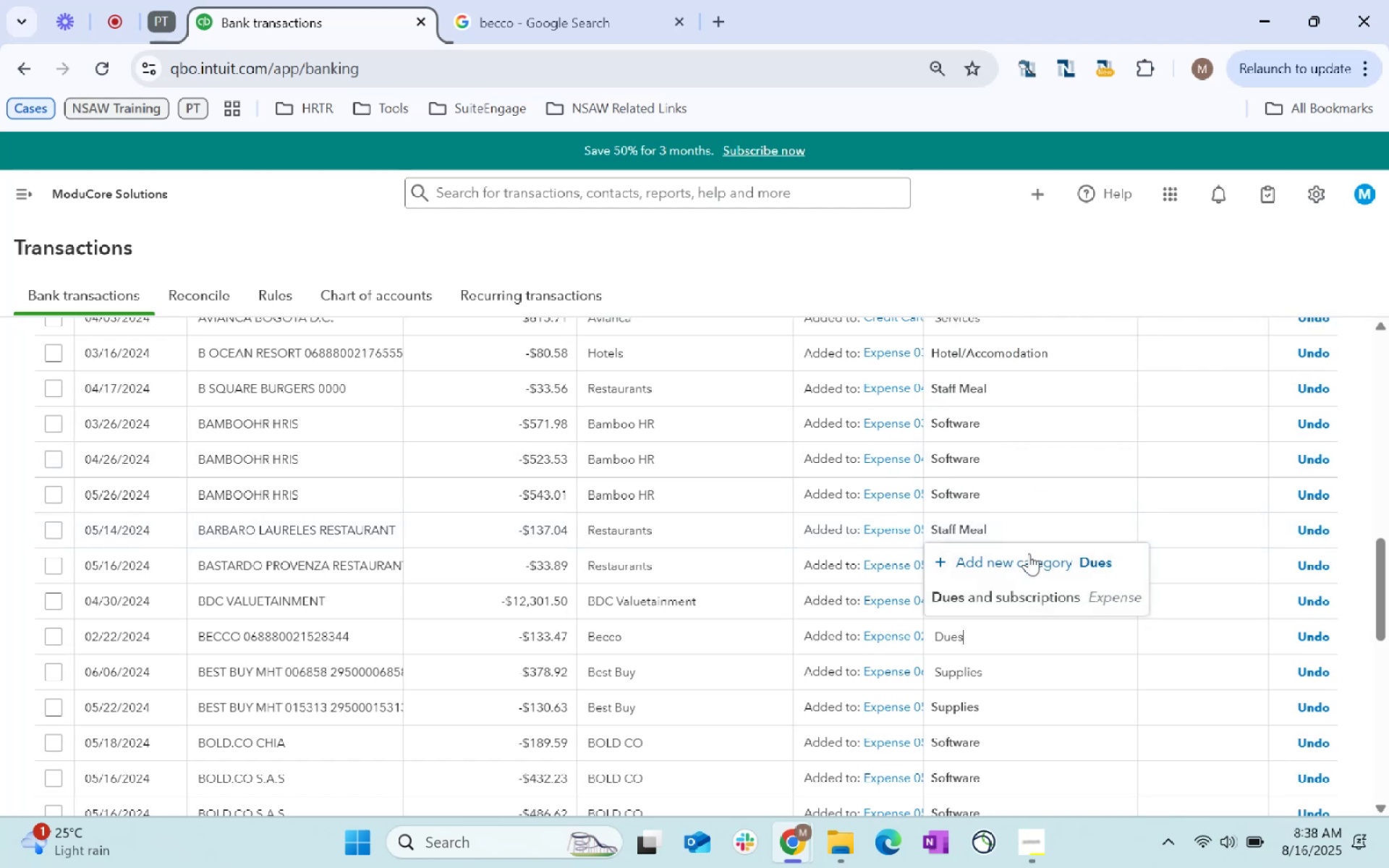 
scroll: coordinate [770, 670], scroll_direction: down, amount: 2.0
 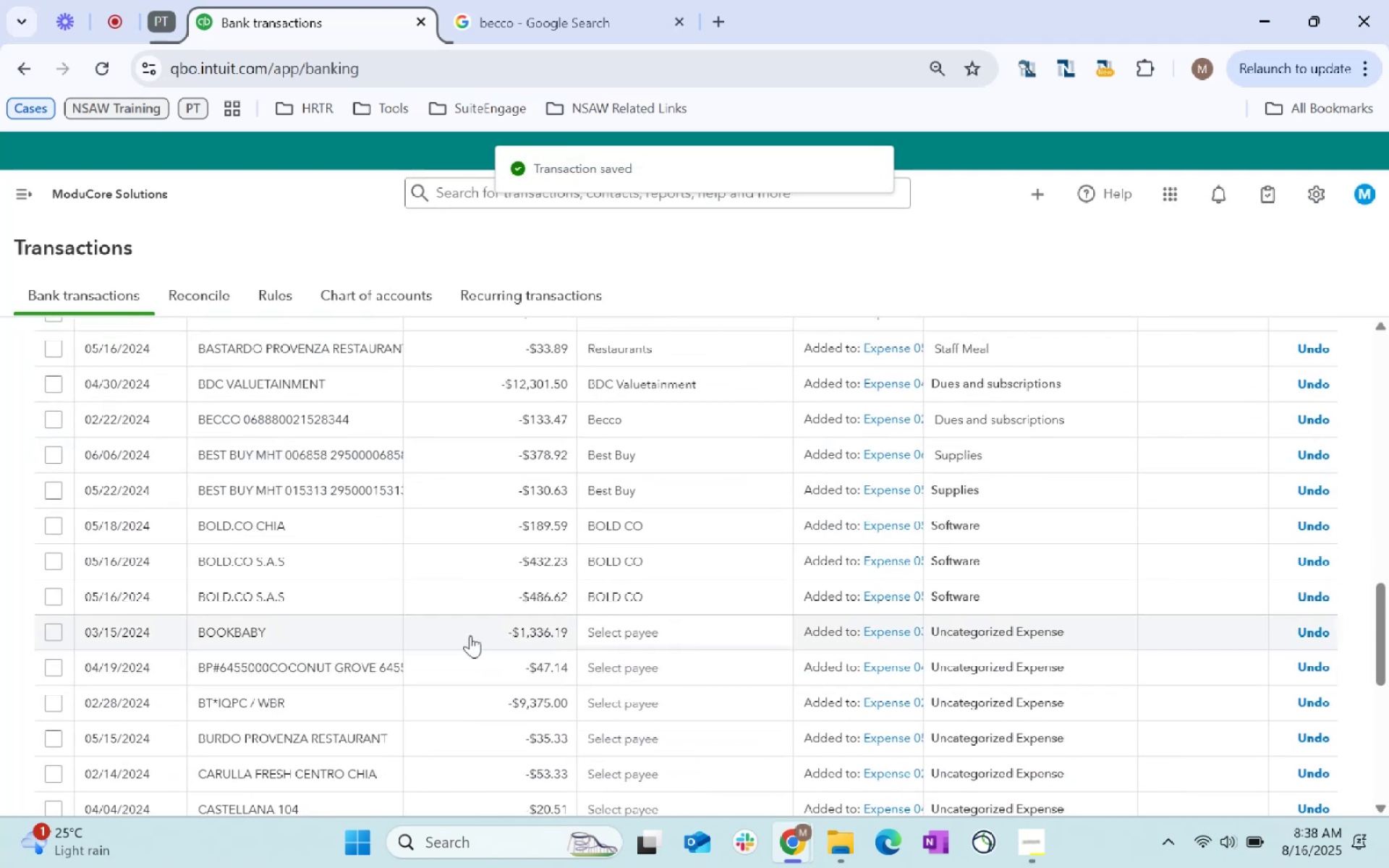 
double_click([537, 70])
 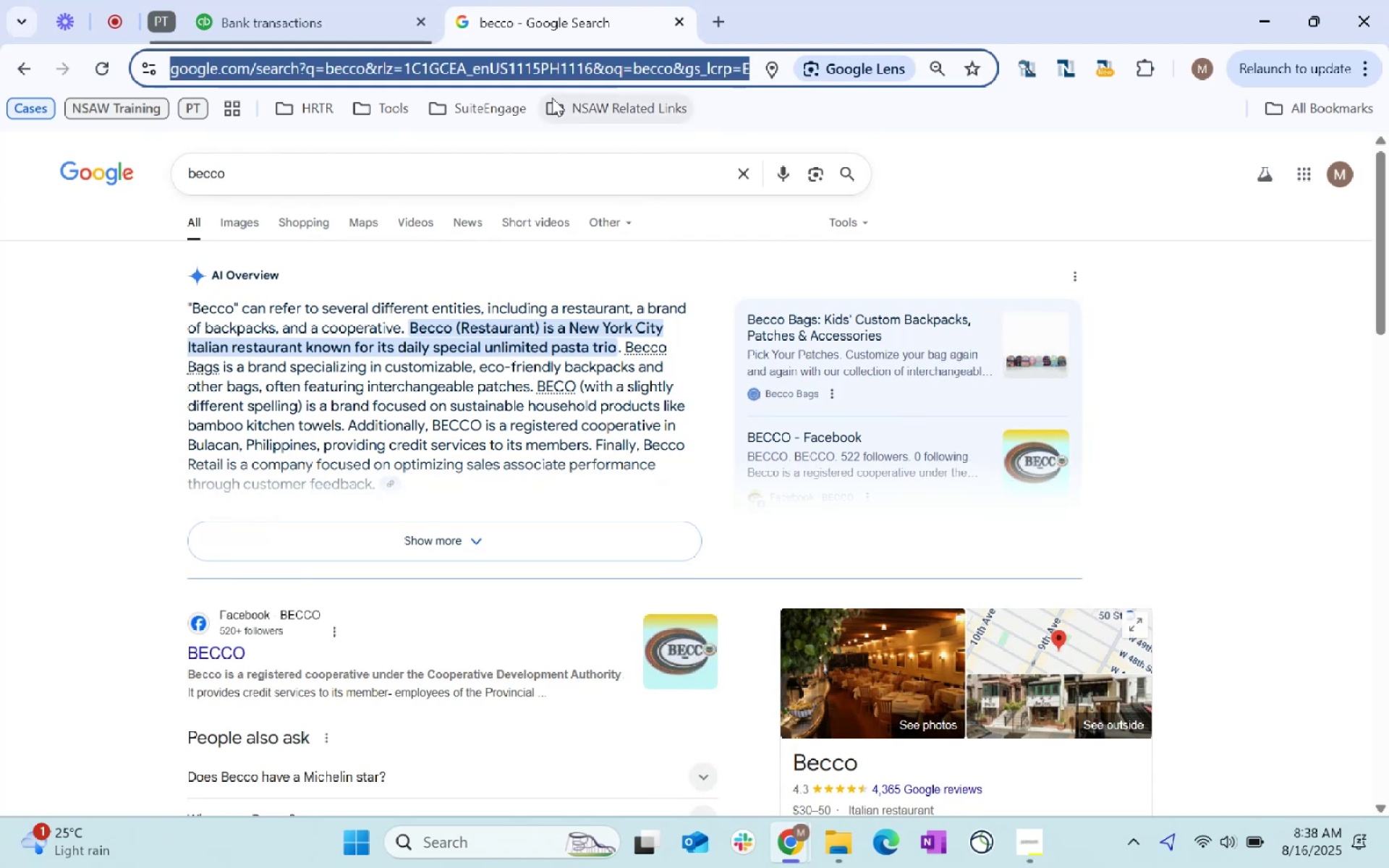 
type(bookbaby)
 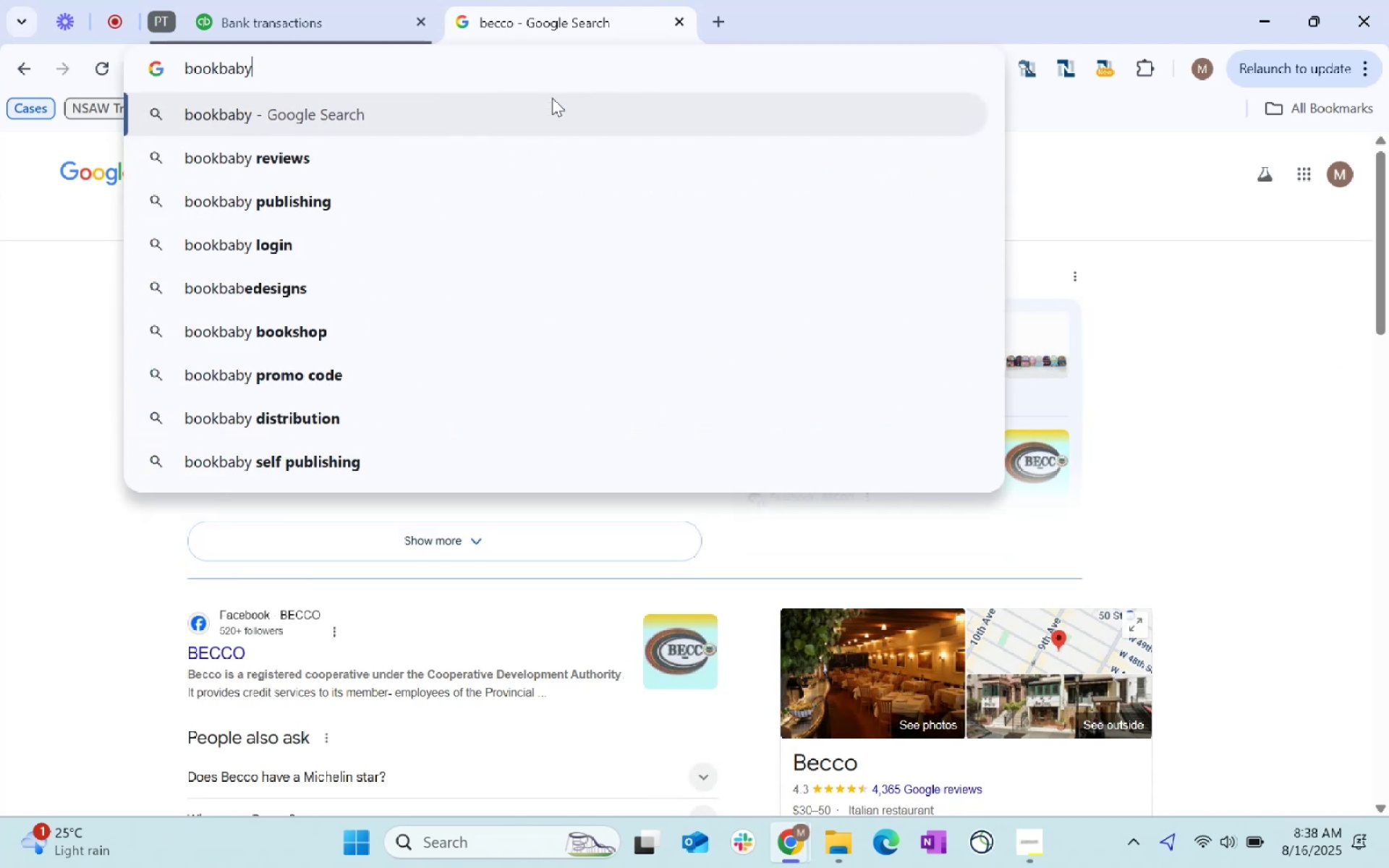 
key(Enter)
 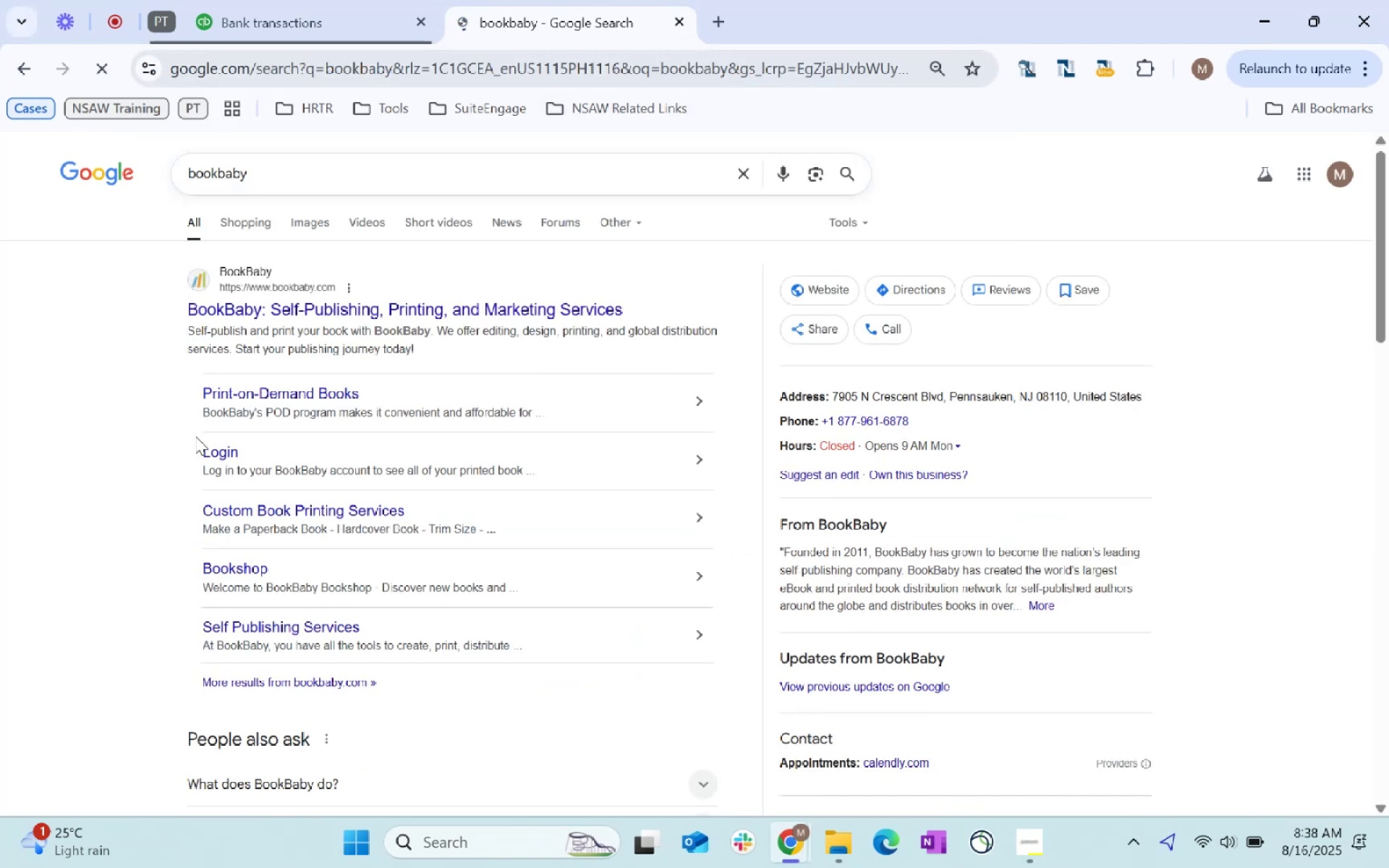 
left_click([306, 0])
 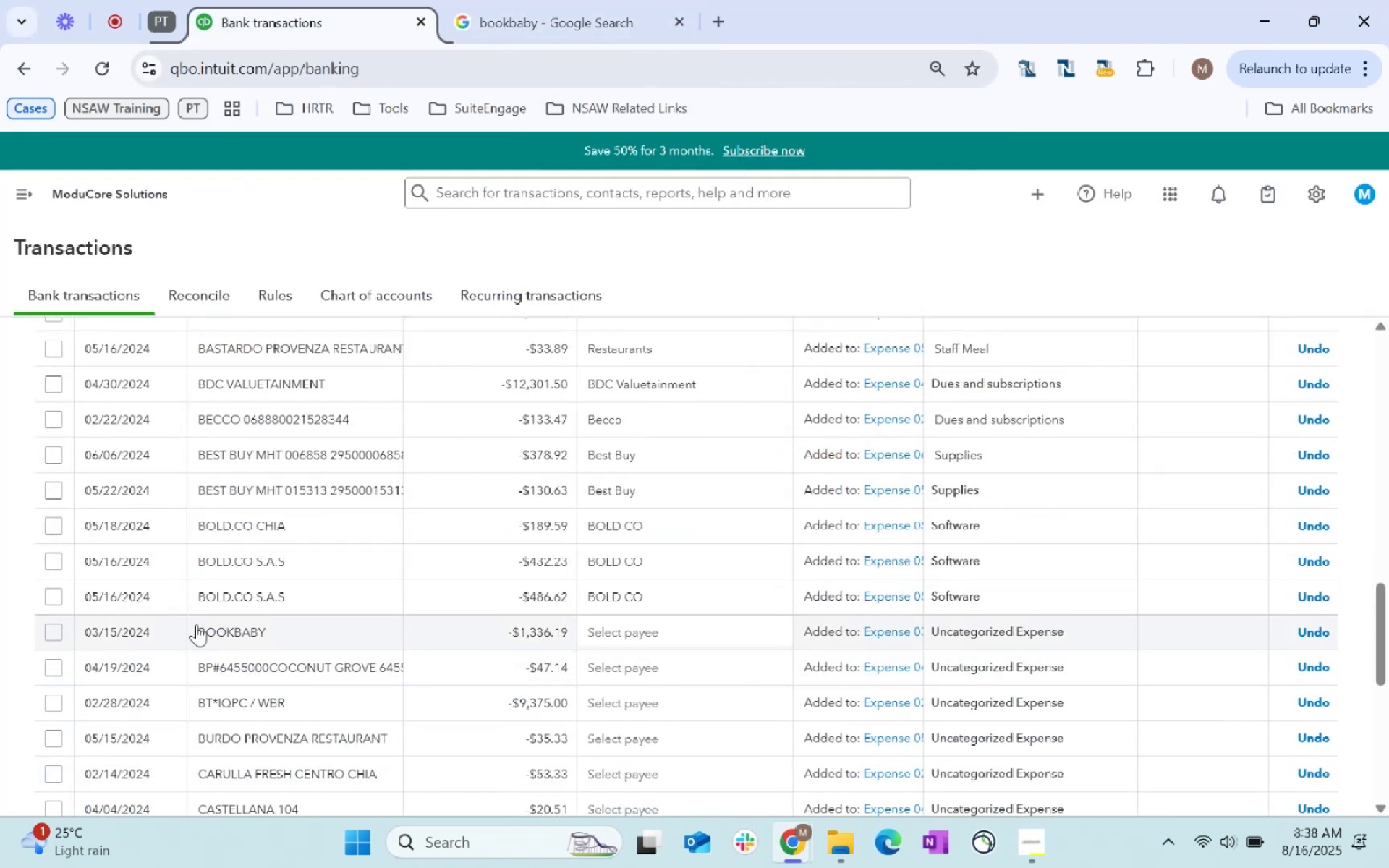 
left_click([705, 624])
 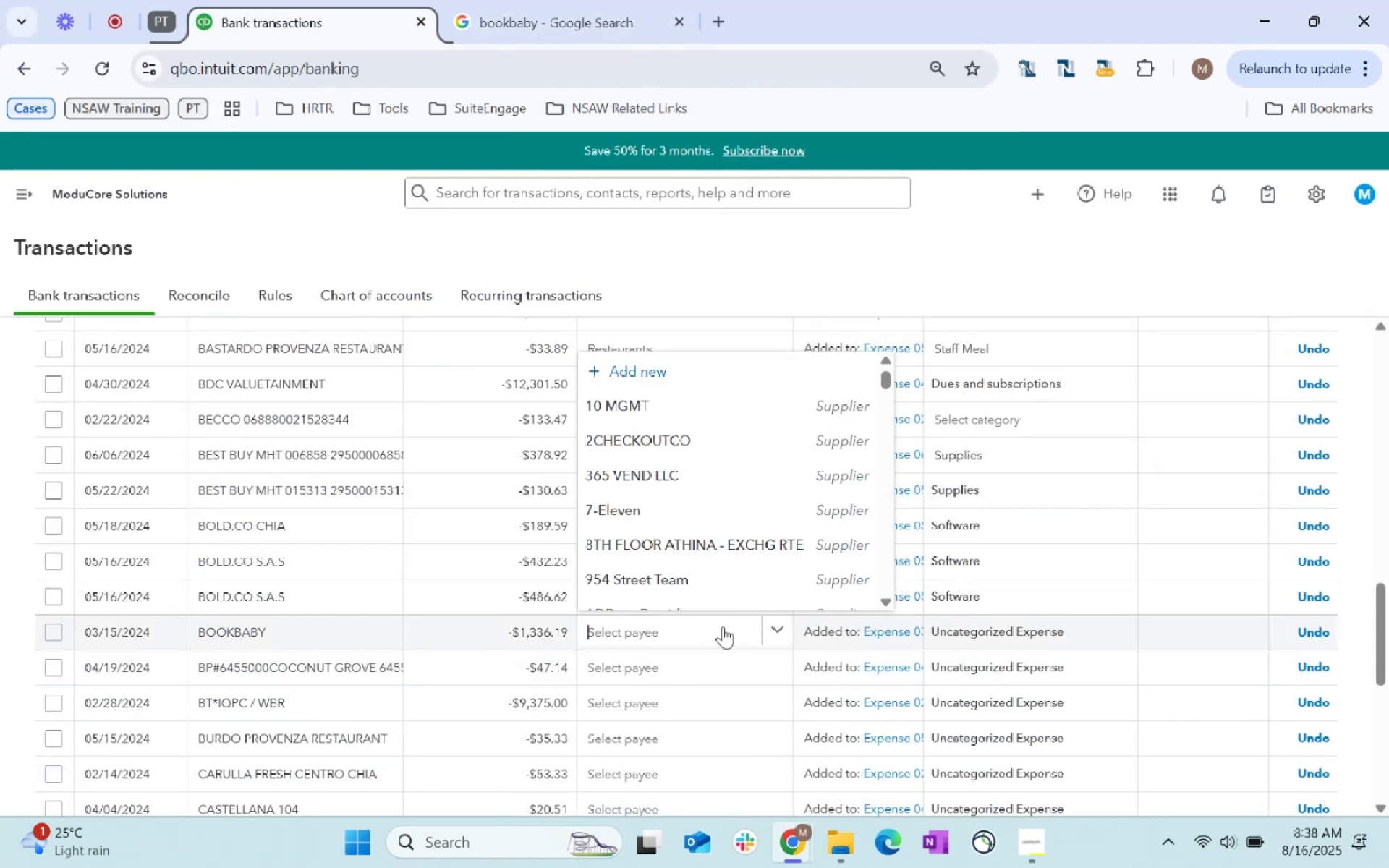 
type(Bookbay)
key(Backspace)
key(Backspace)
type(aby - Pringtin=)
key(Backspace)
key(Backspace)
key(Backspace)
key(Backspace)
key(Backspace)
type(ting)
 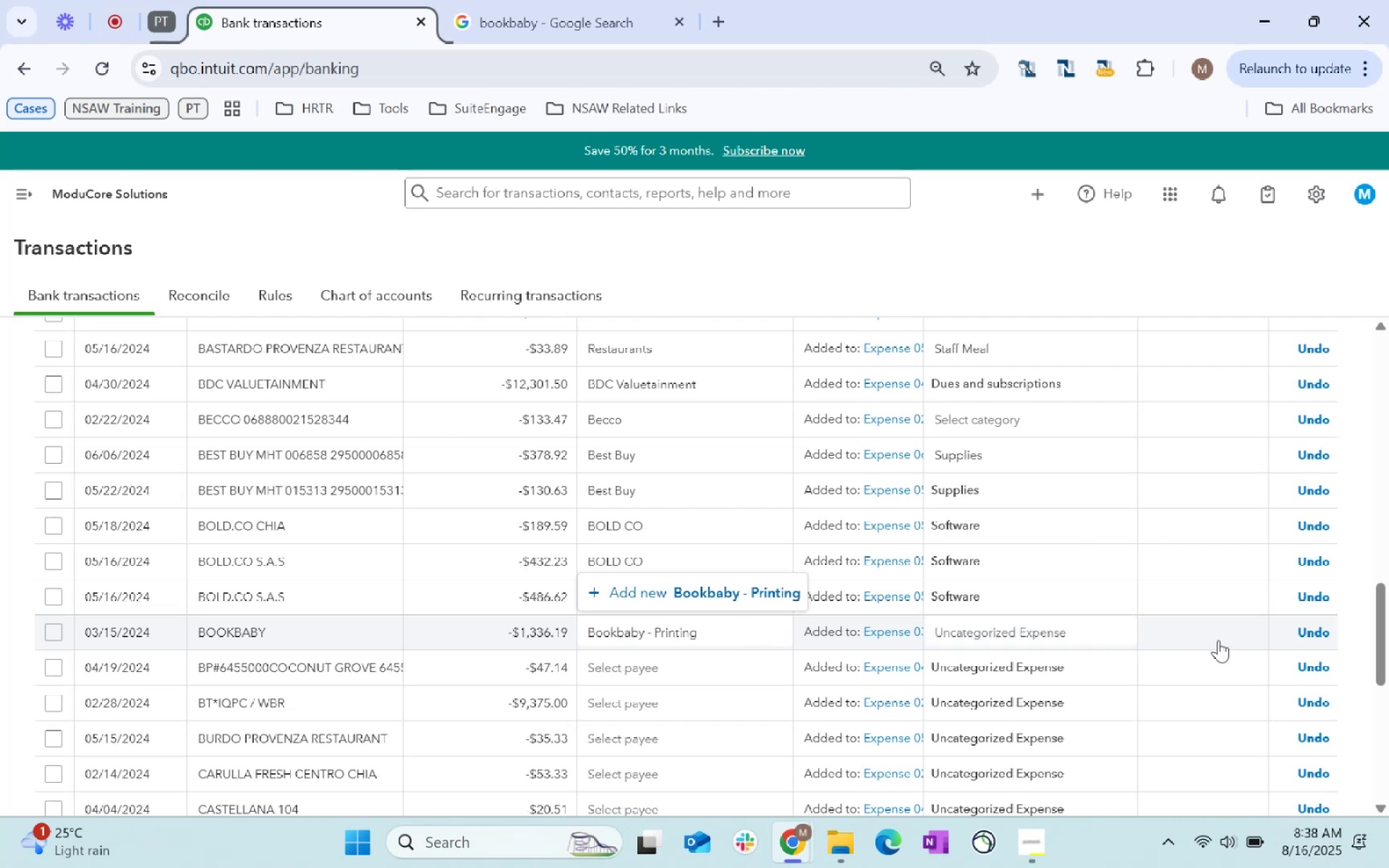 
left_click([1017, 644])
 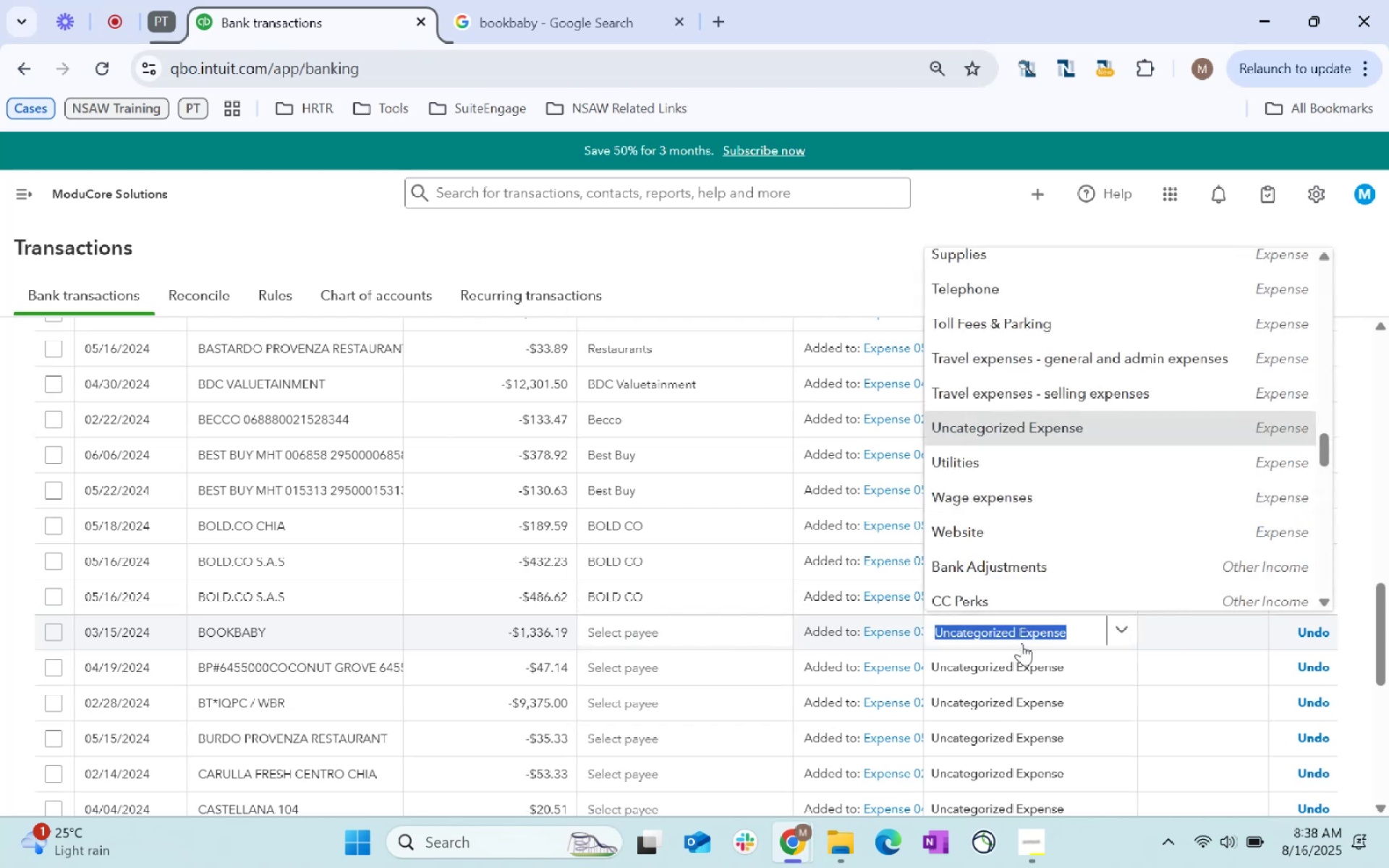 
left_click([682, 630])
 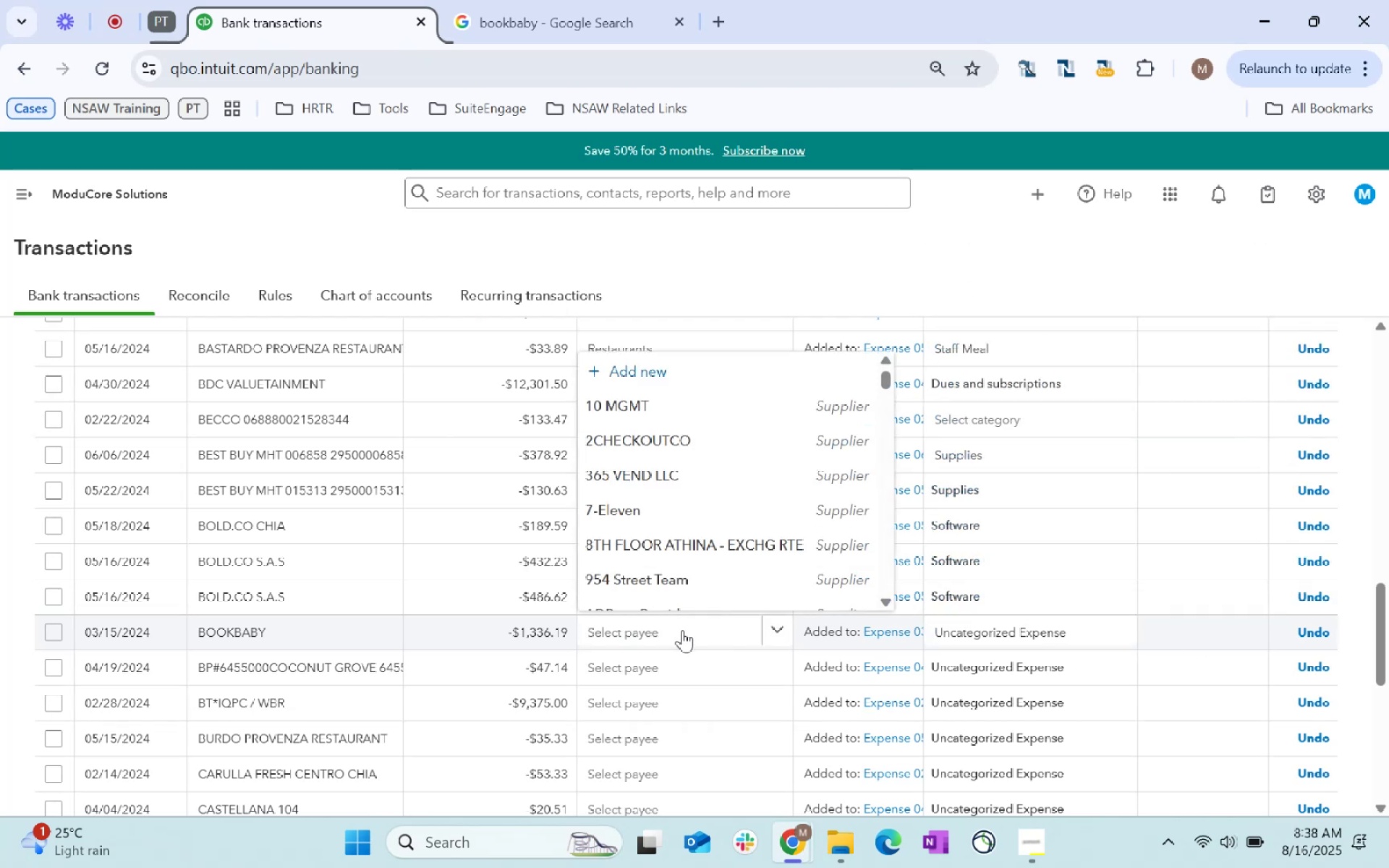 
type(Babyb)
key(Backspace)
key(Backspace)
key(Backspace)
key(Backspace)
key(Backspace)
key(Backspace)
type(Boook)
key(Backspace)
key(Backspace)
type(kbaby - Printing)
key(Tab)
 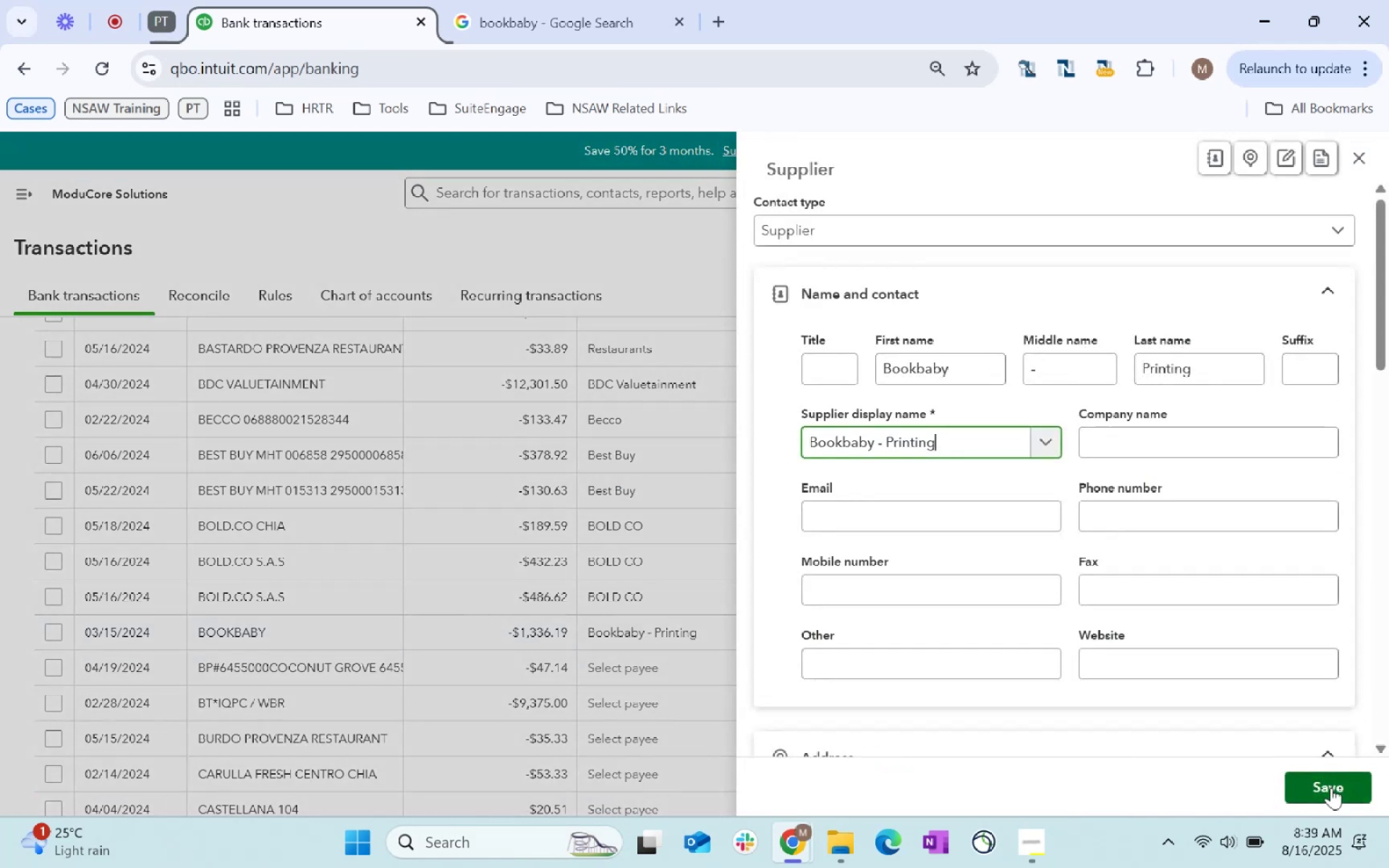 
left_click([1331, 787])
 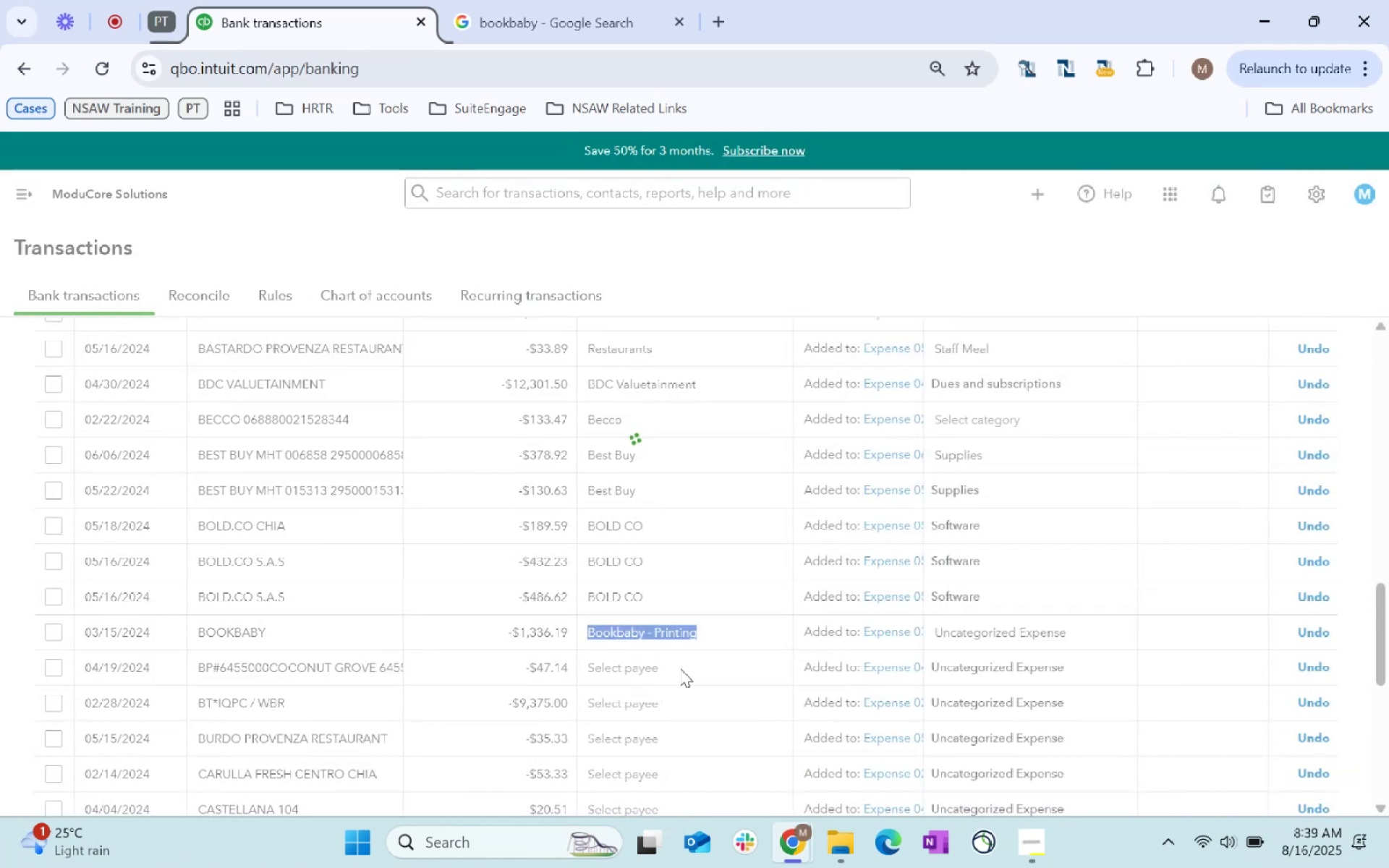 
key(Tab)
 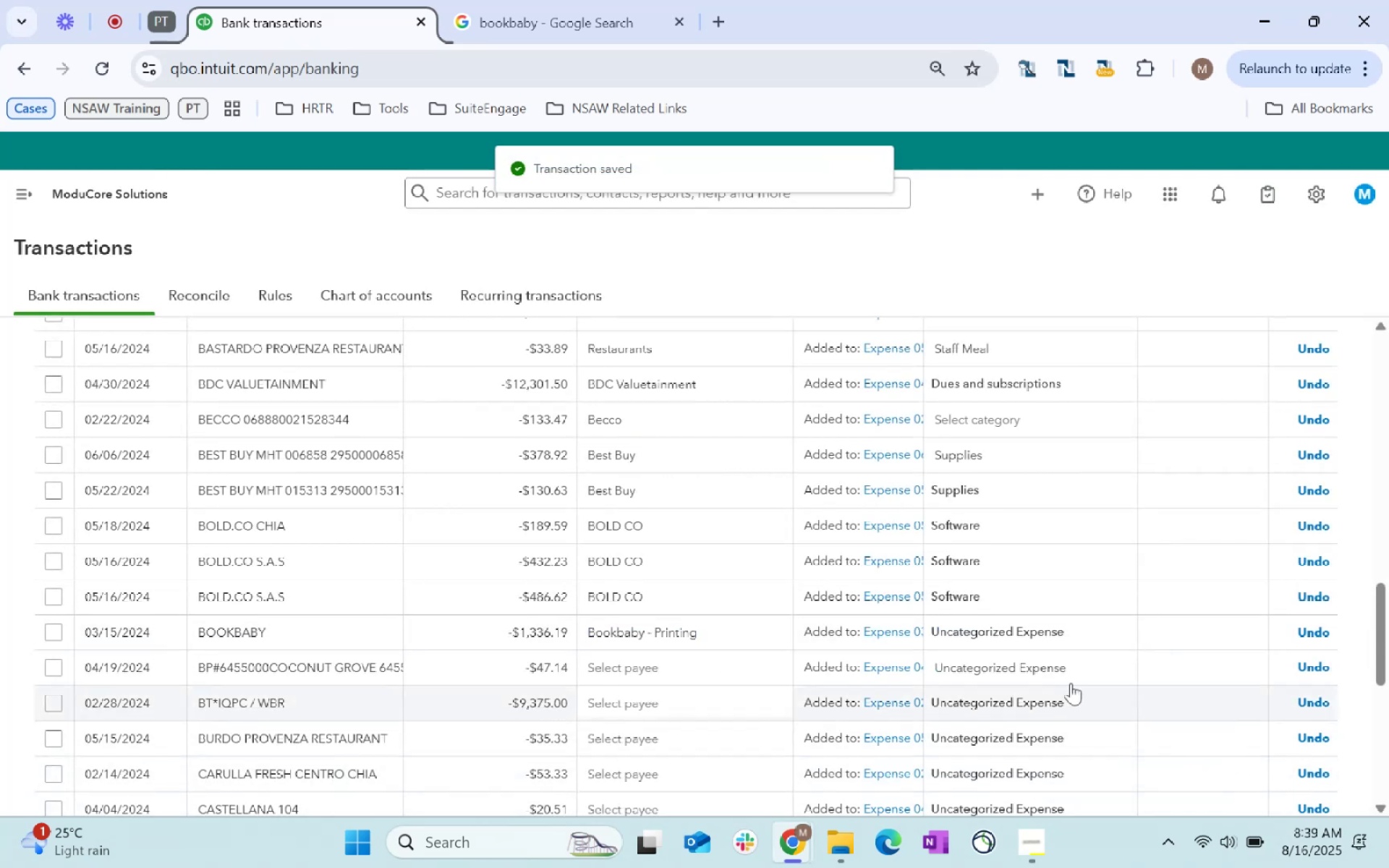 
left_click([1029, 624])
 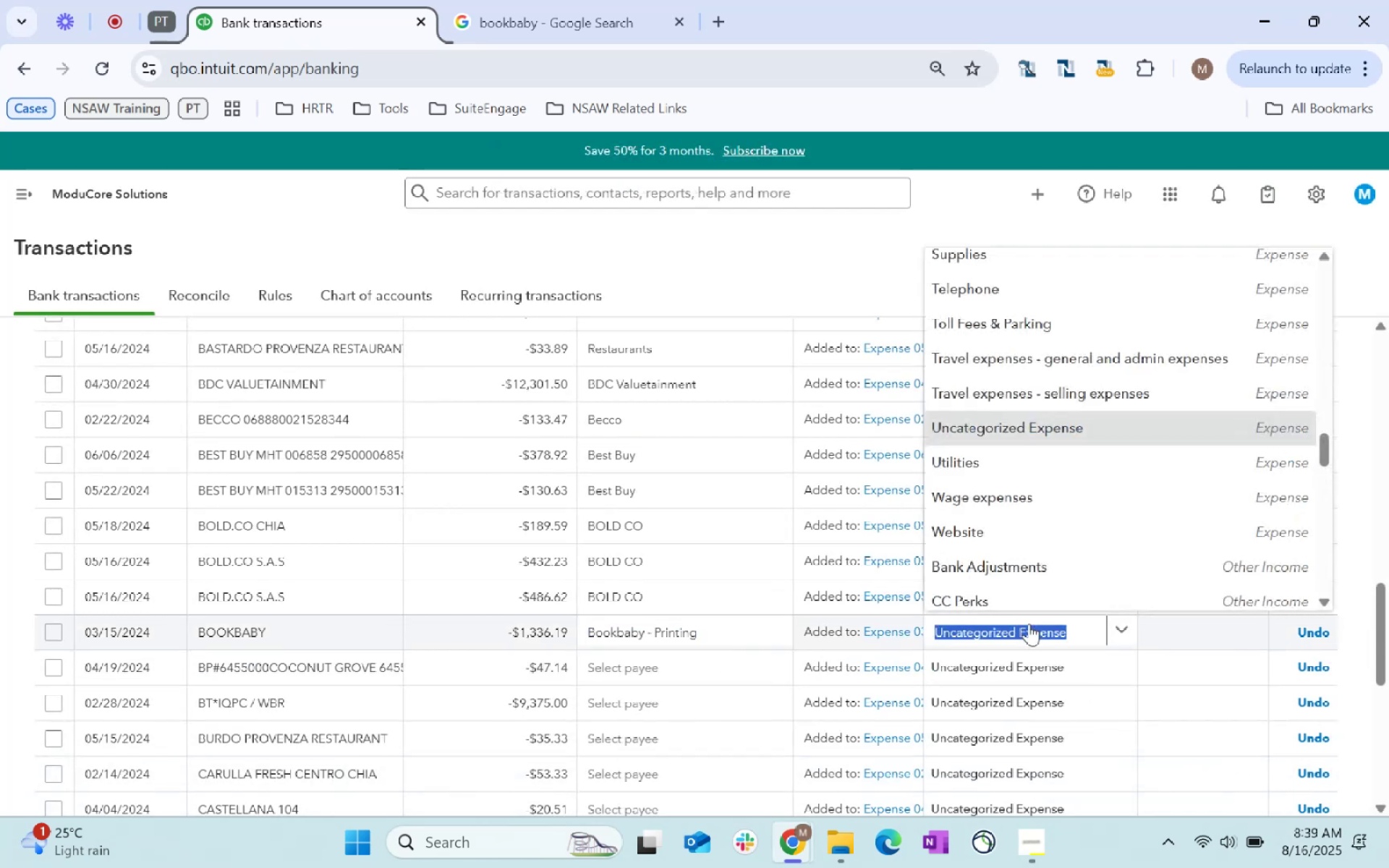 
type(stationa)
key(Backspace)
type(e)
 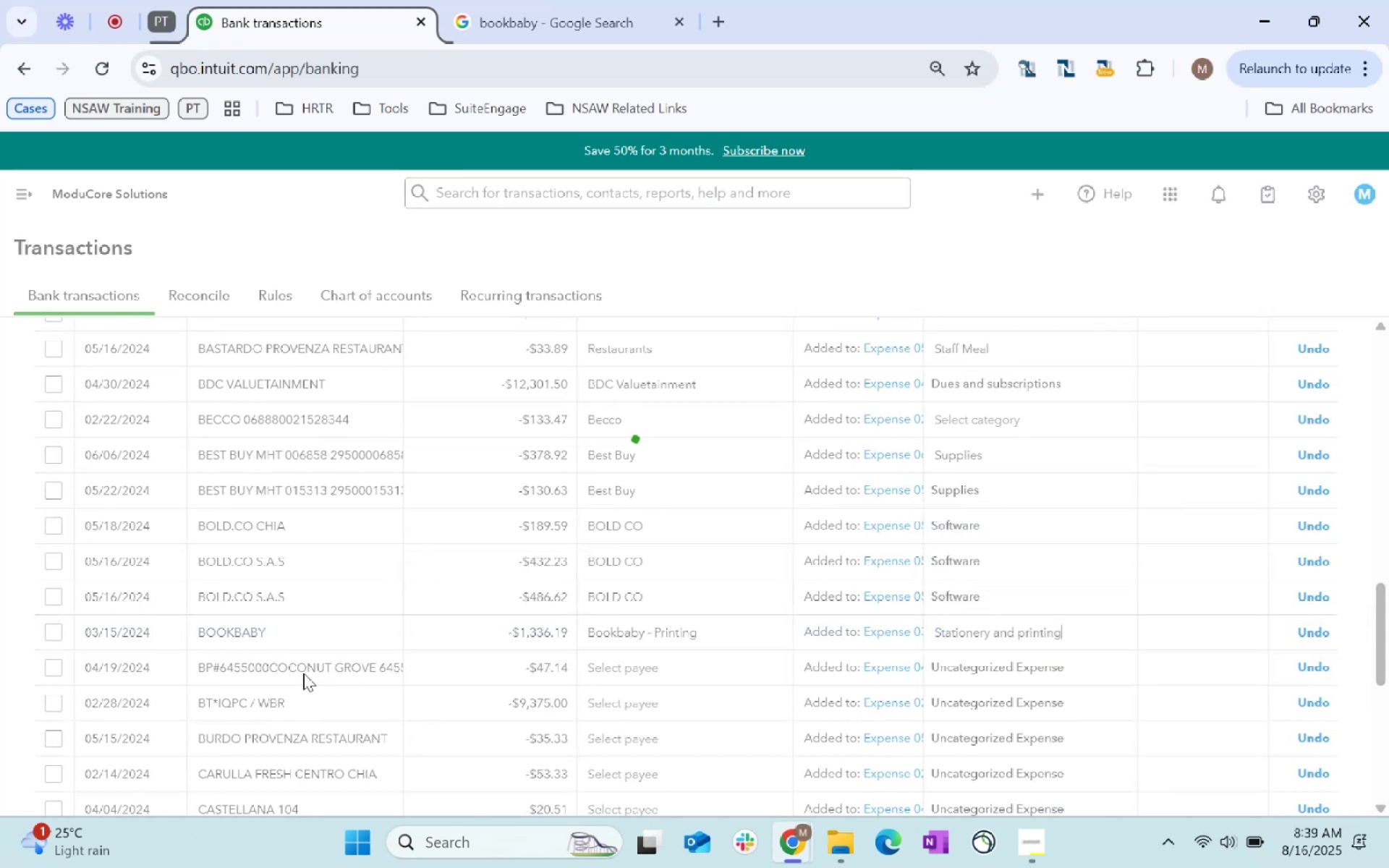 
left_click([598, 0])
 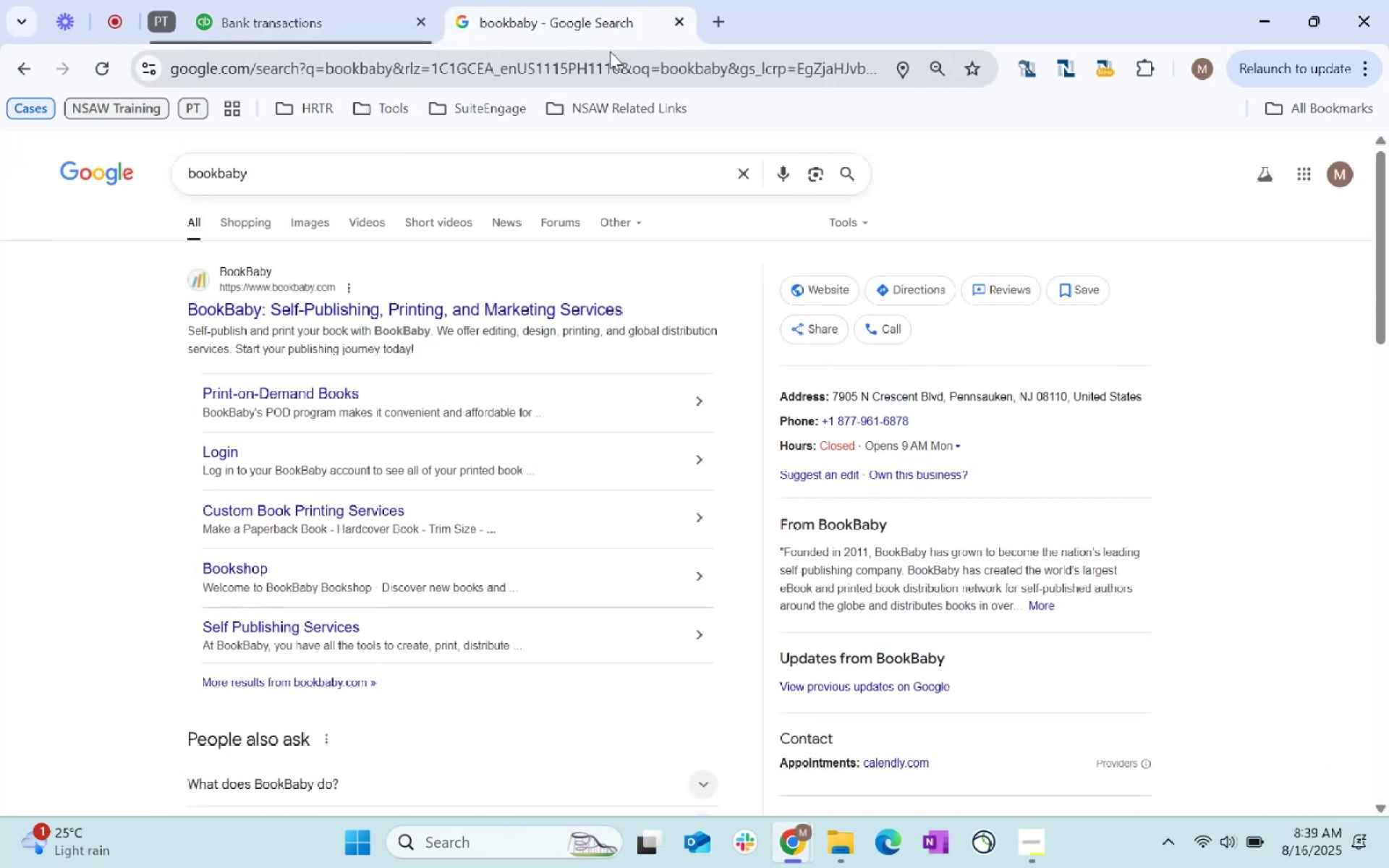 
left_click([604, 64])
 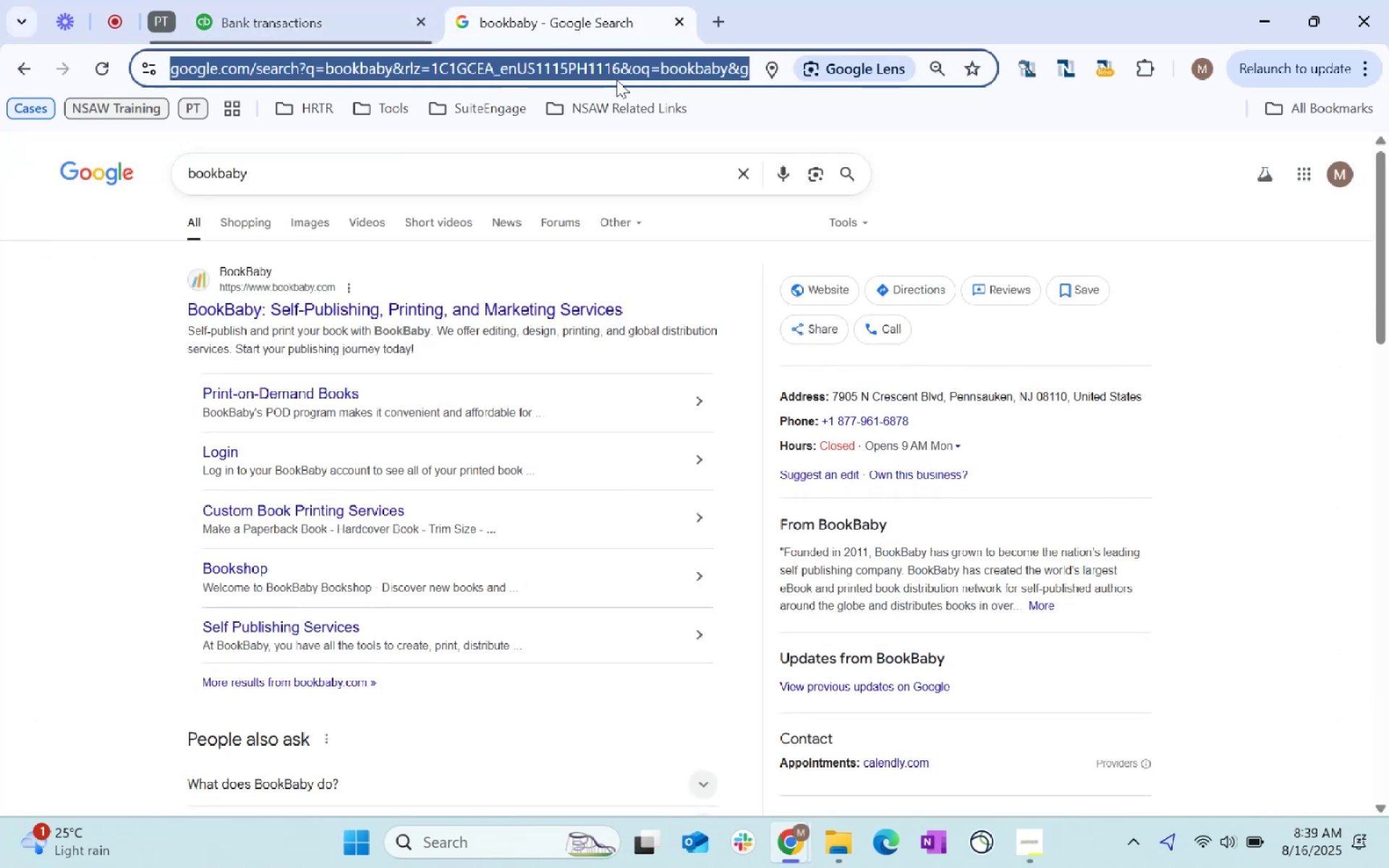 
type(coconut grove)
 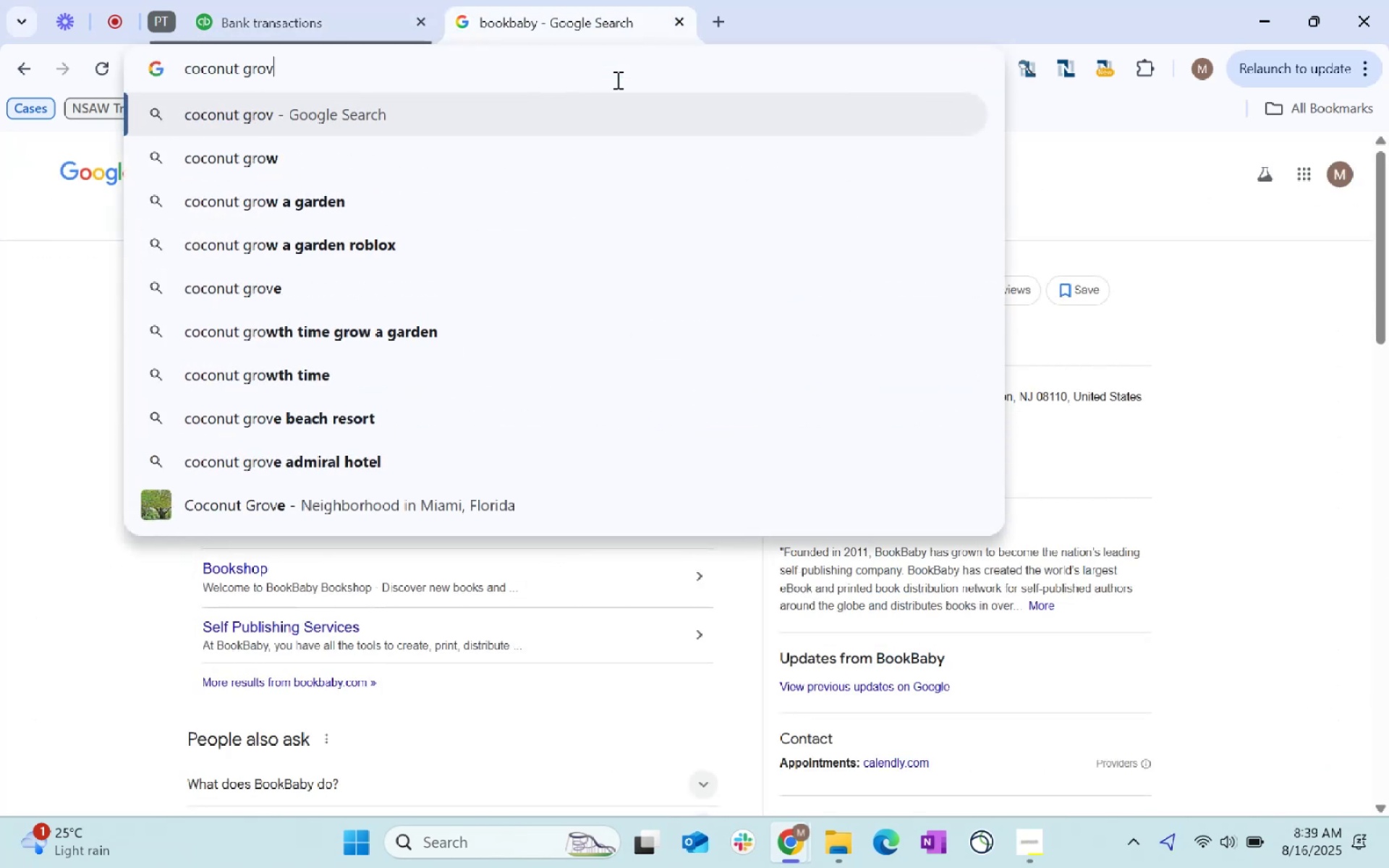 
key(Enter)
 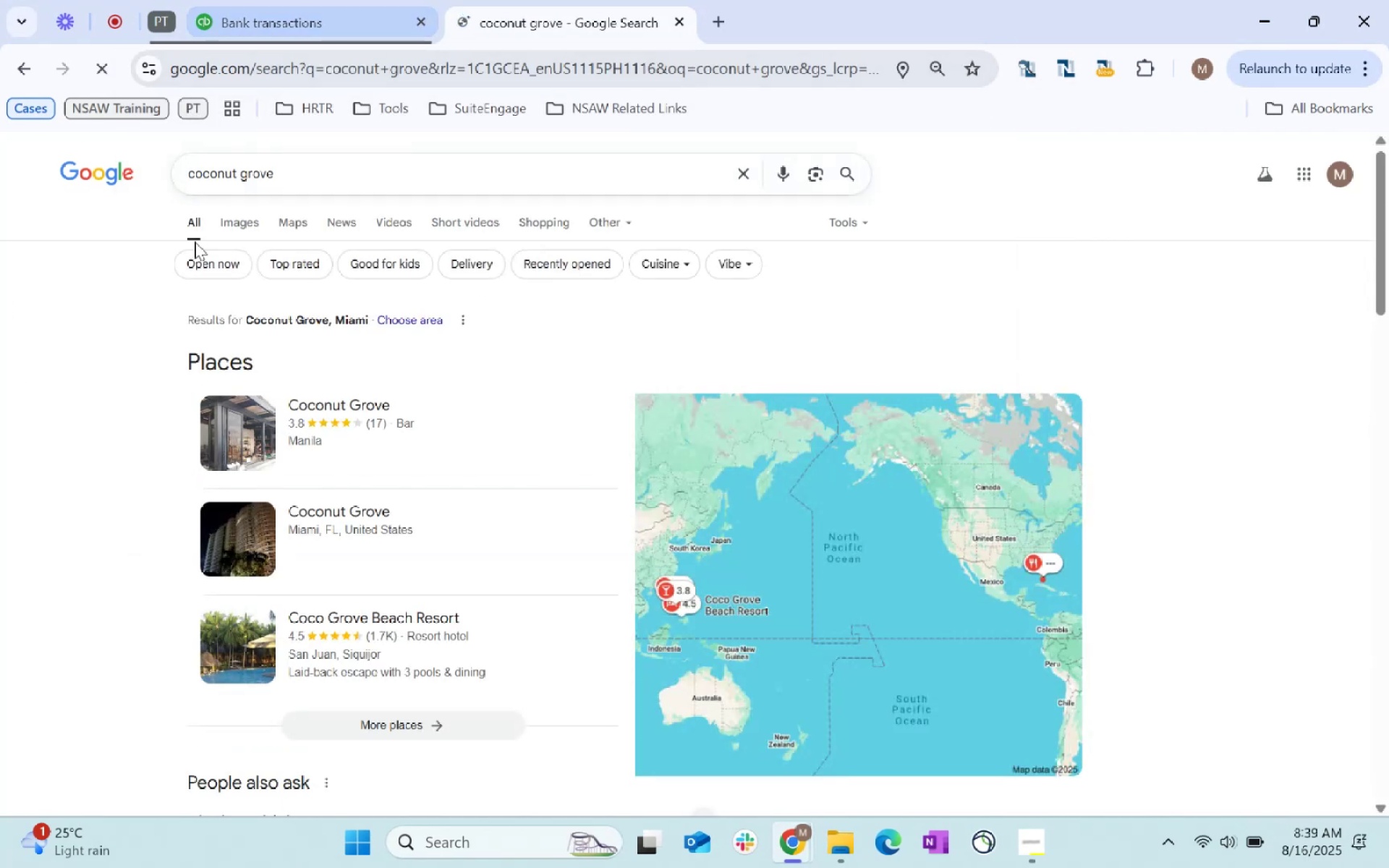 
left_click([300, 0])
 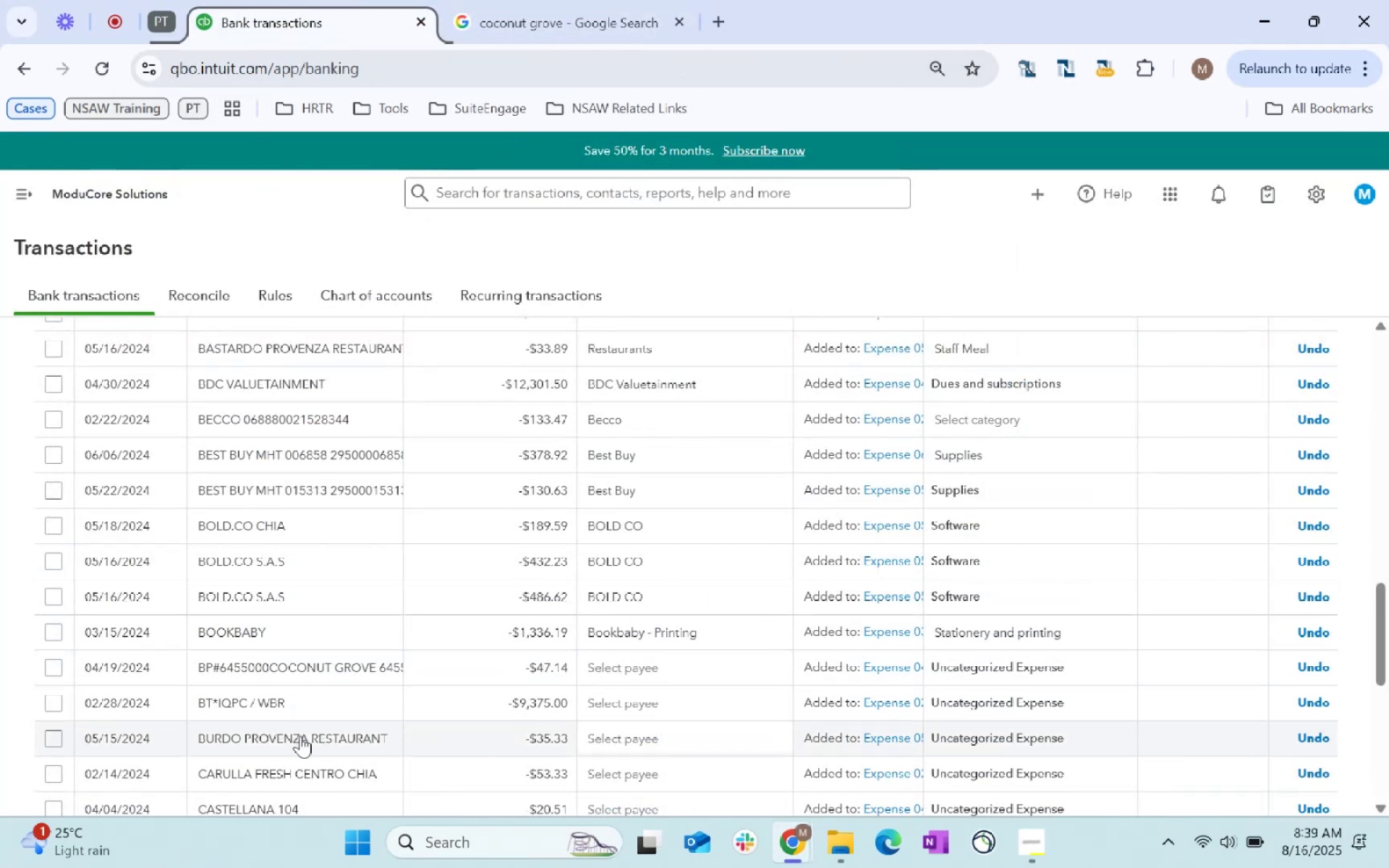 
left_click([647, 663])
 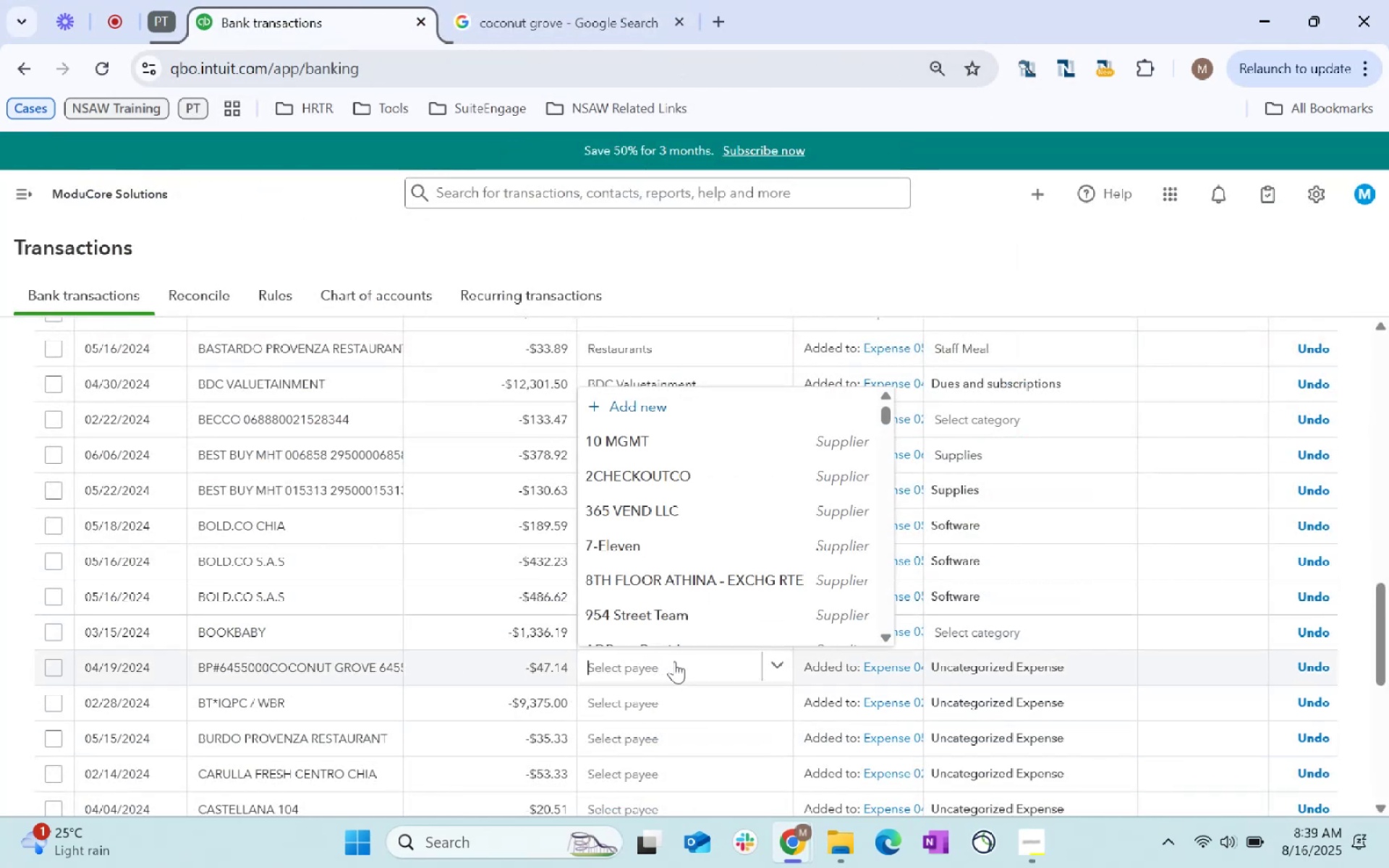 
type(hotel)
 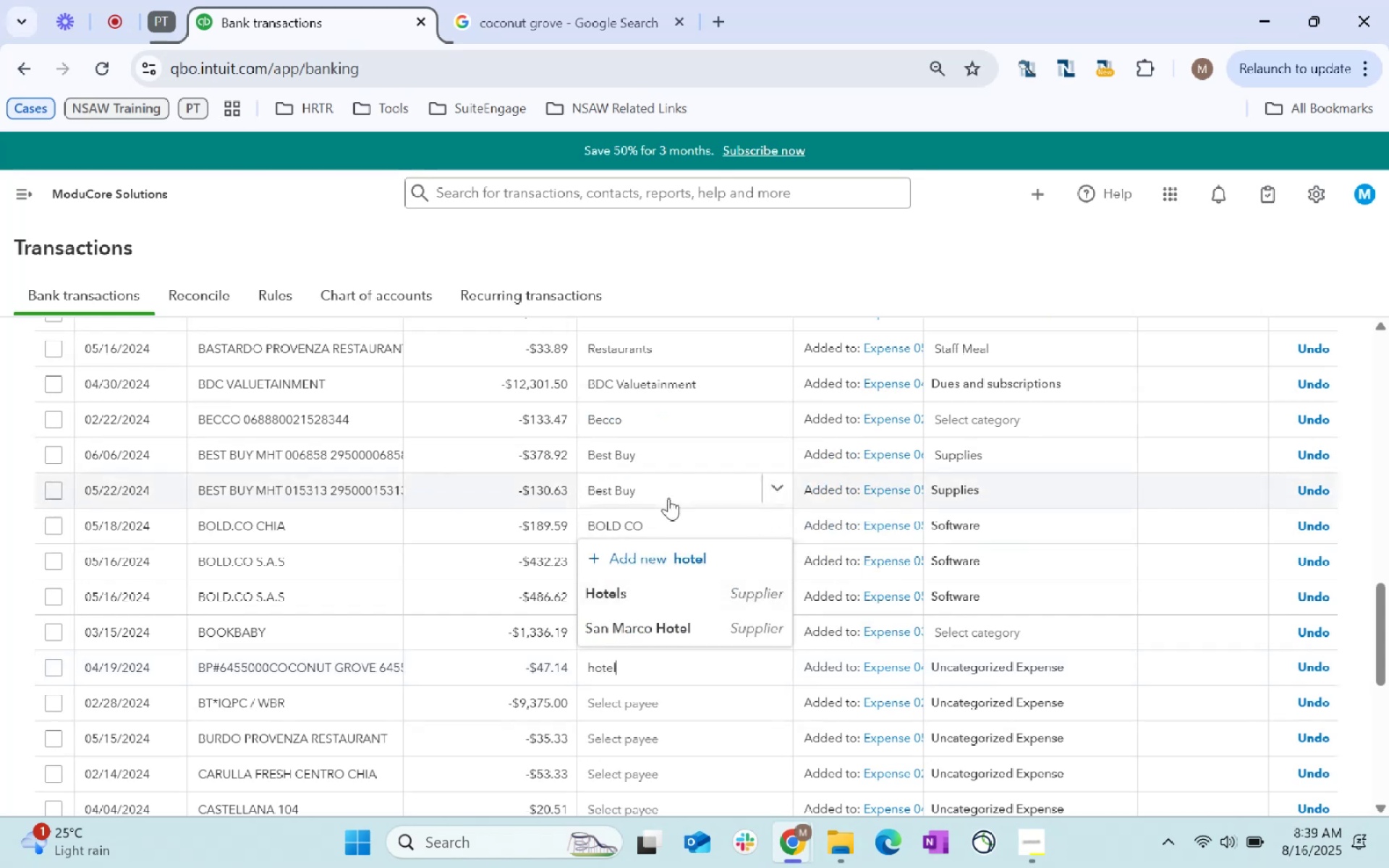 
left_click([700, 596])
 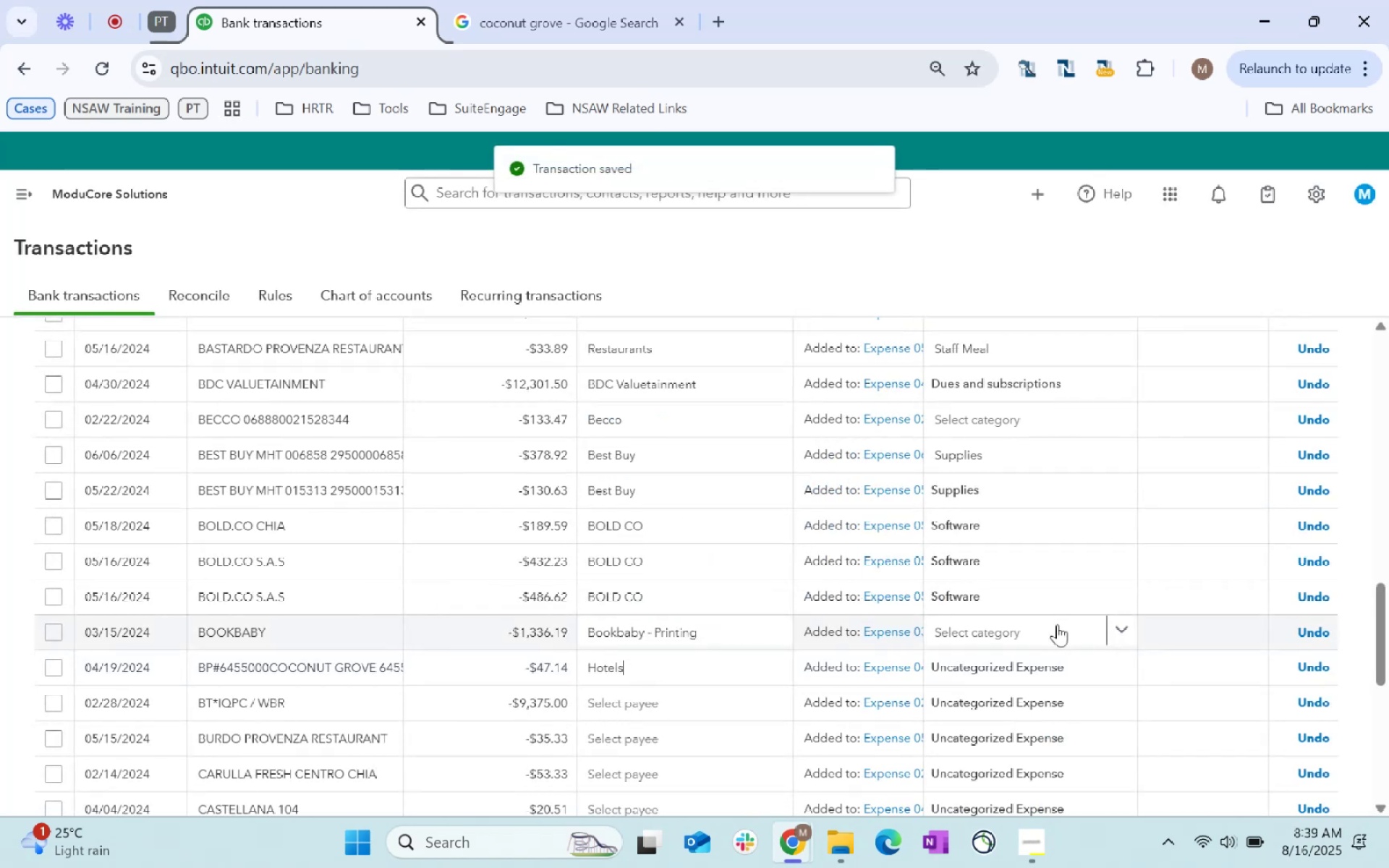 
left_click([1019, 639])
 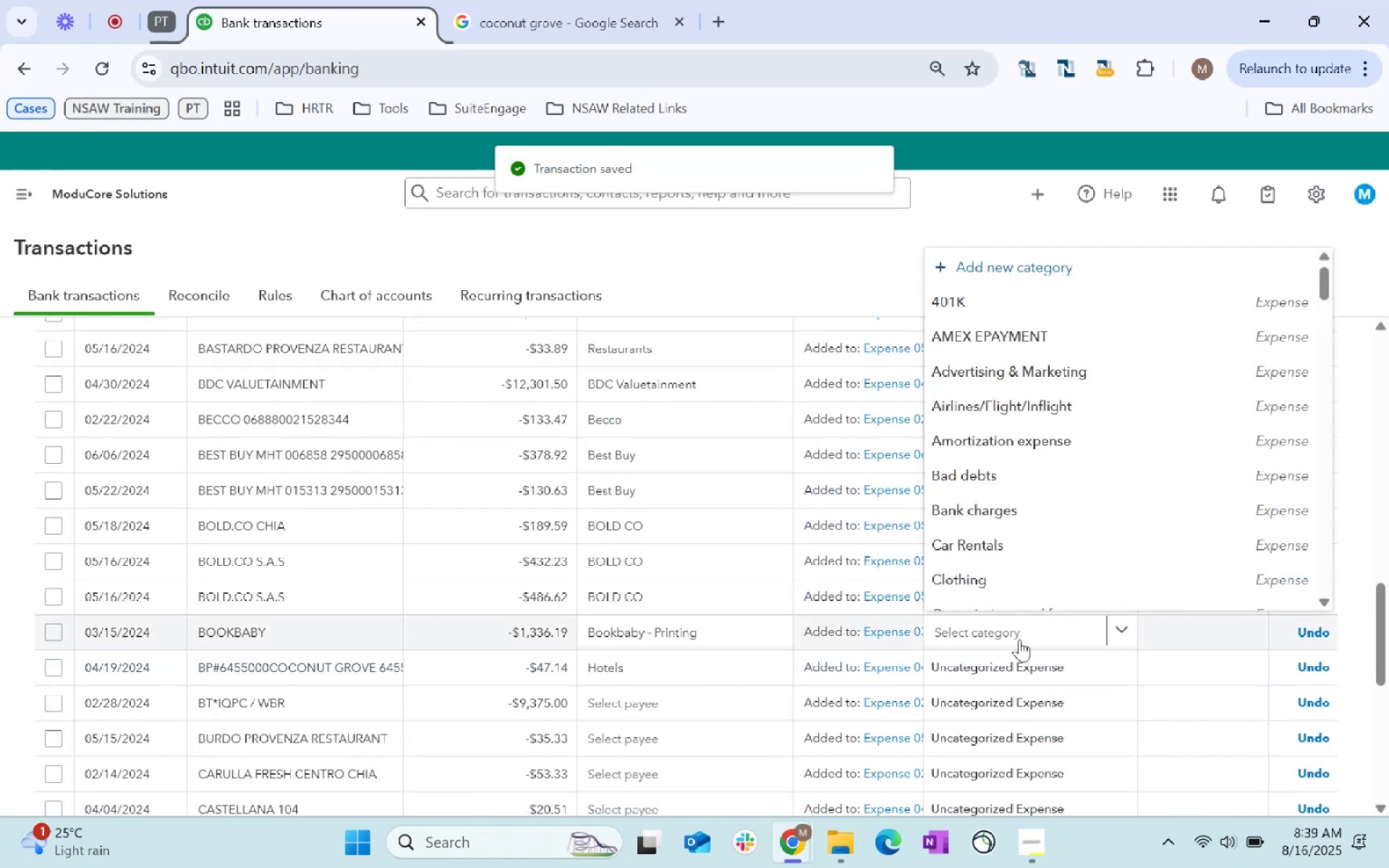 
type(pri)
 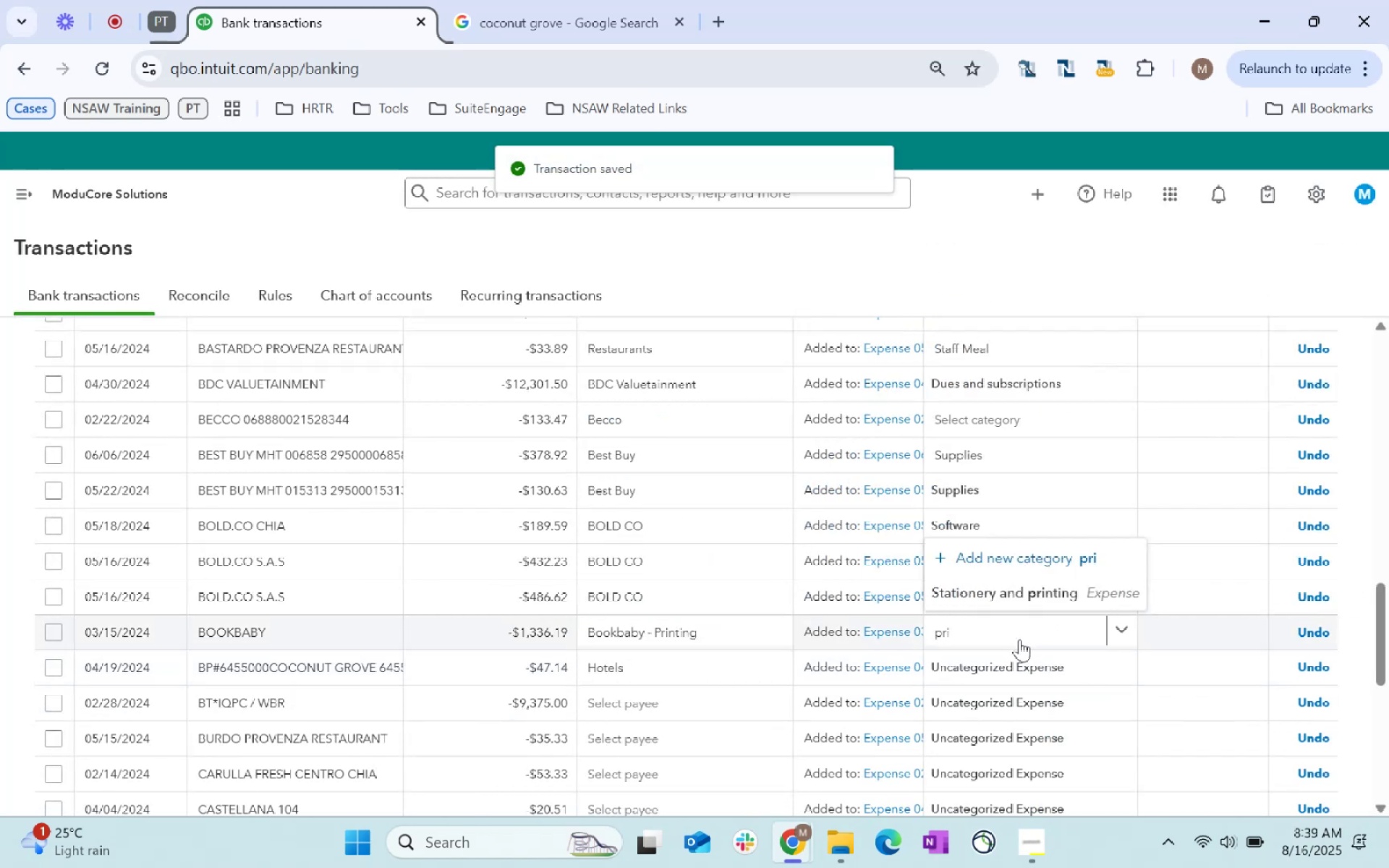 
left_click([1043, 578])
 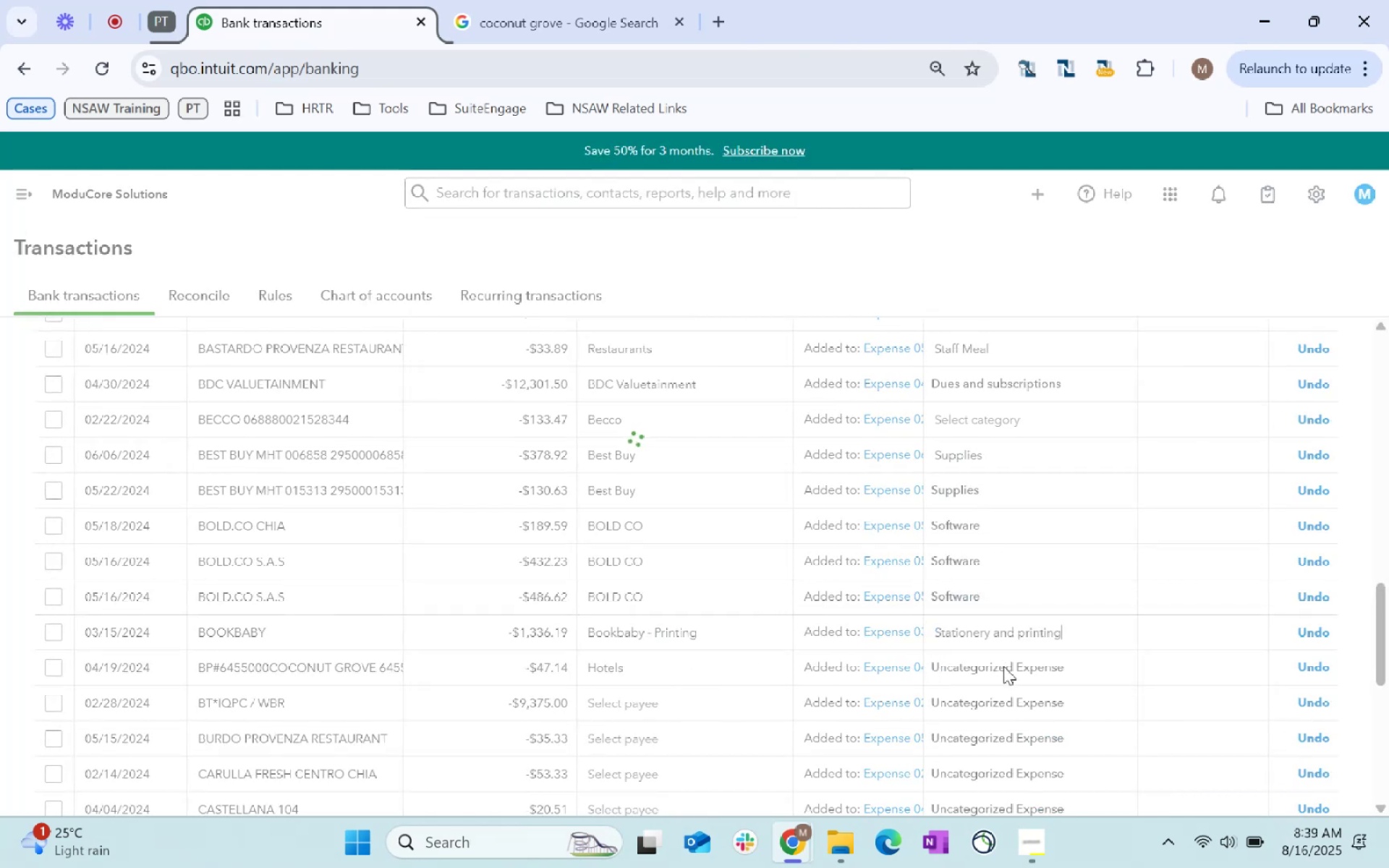 
left_click([1003, 666])
 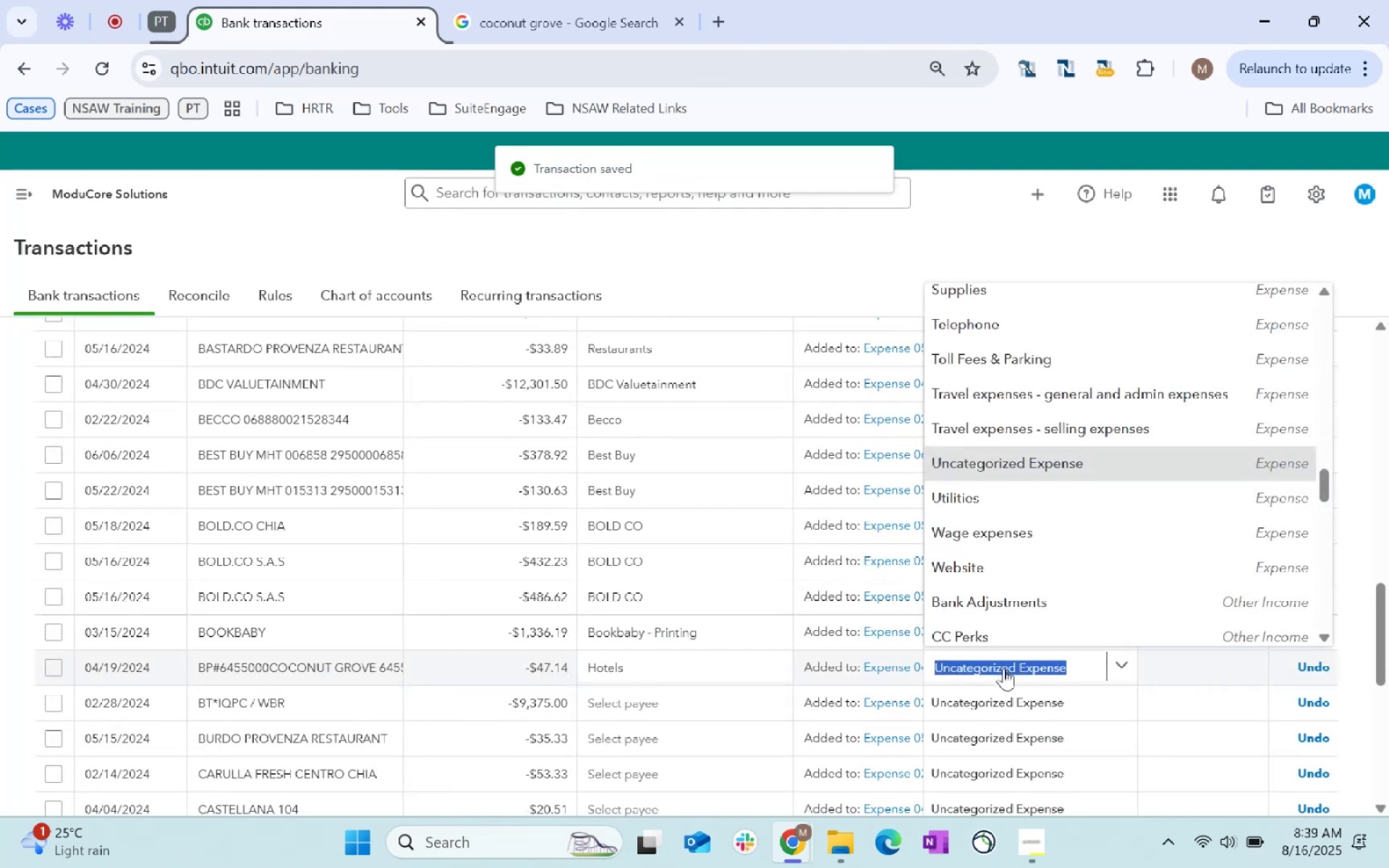 
type(hotel)
 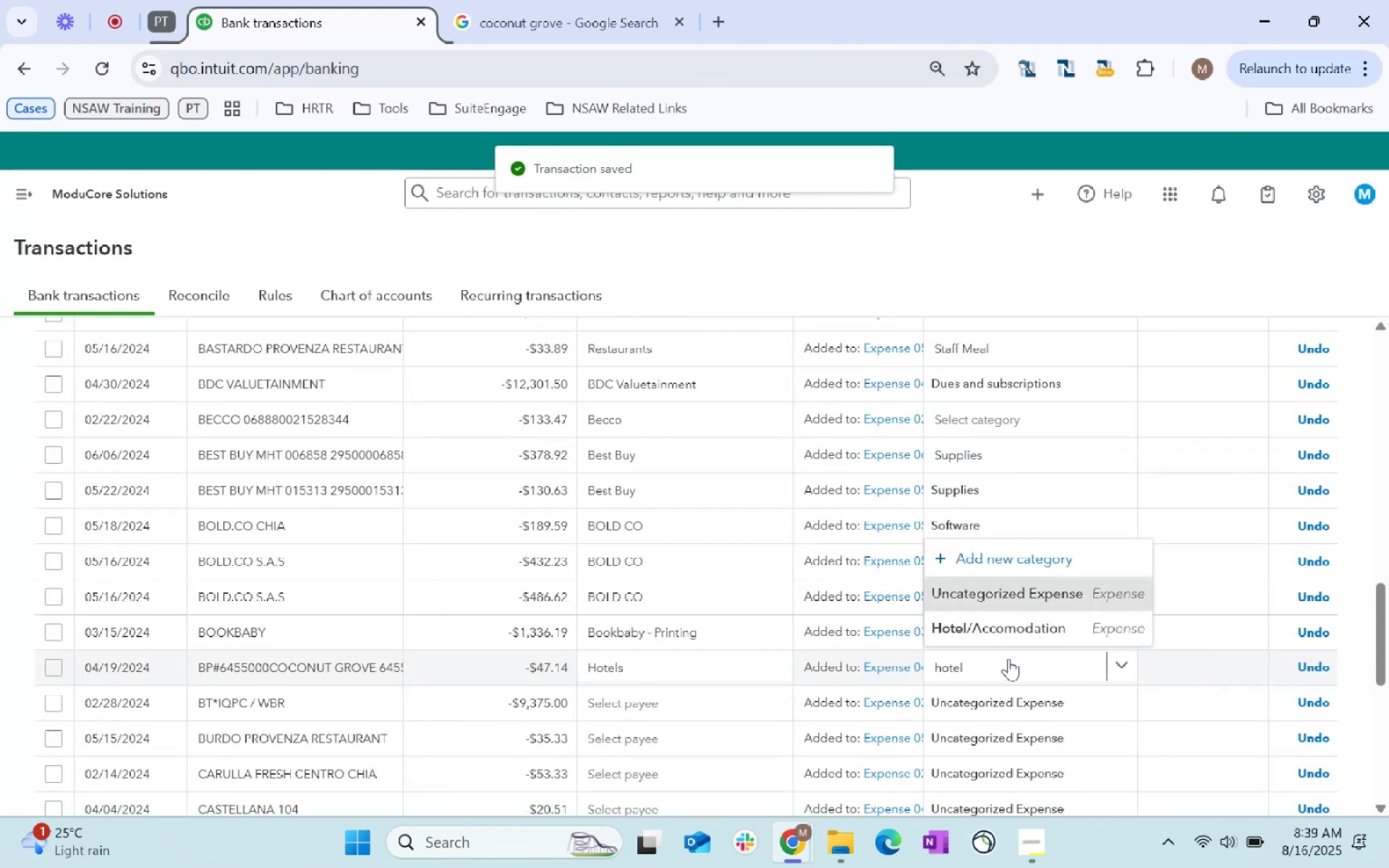 
left_click([1021, 631])
 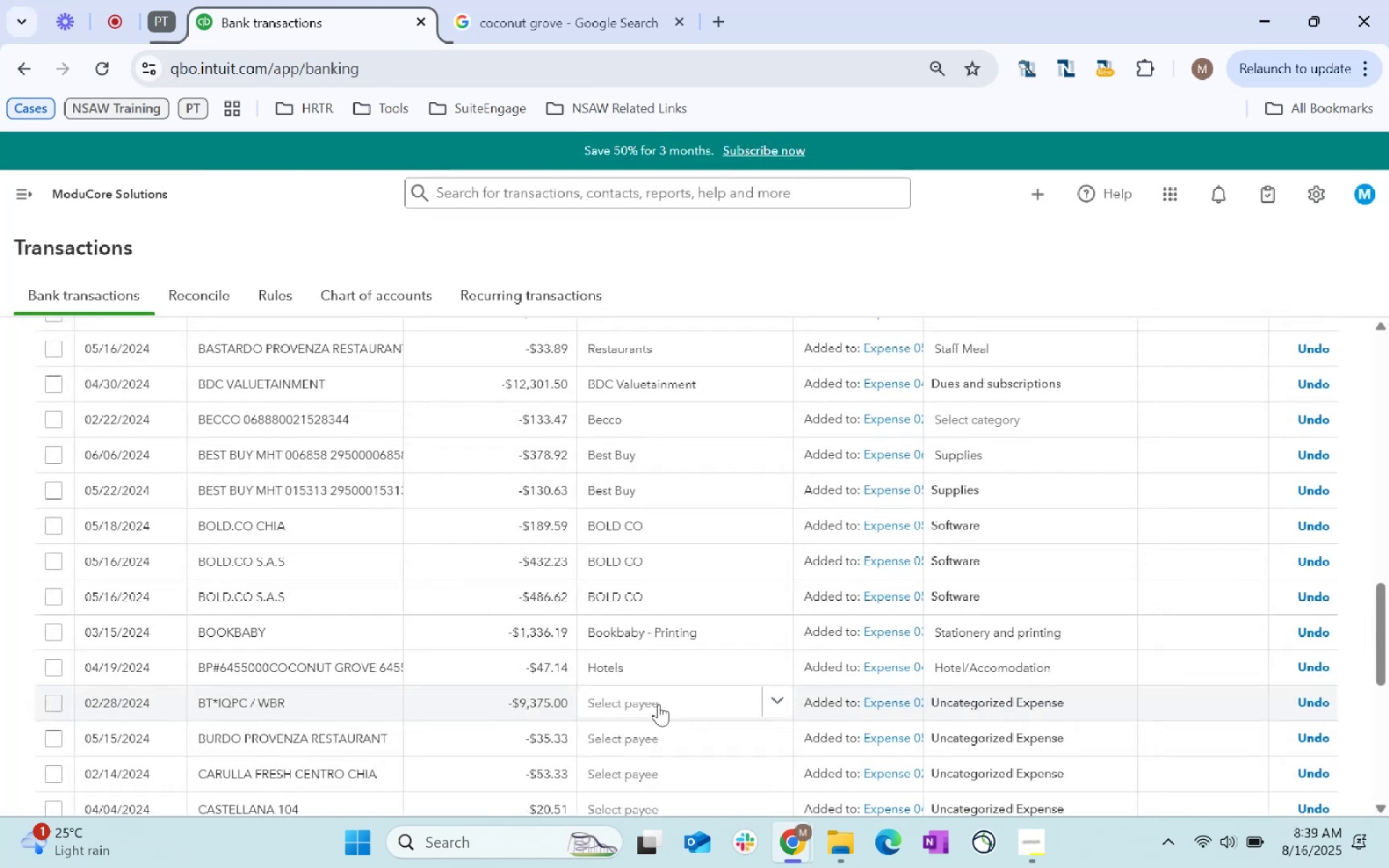 
wait(6.67)
 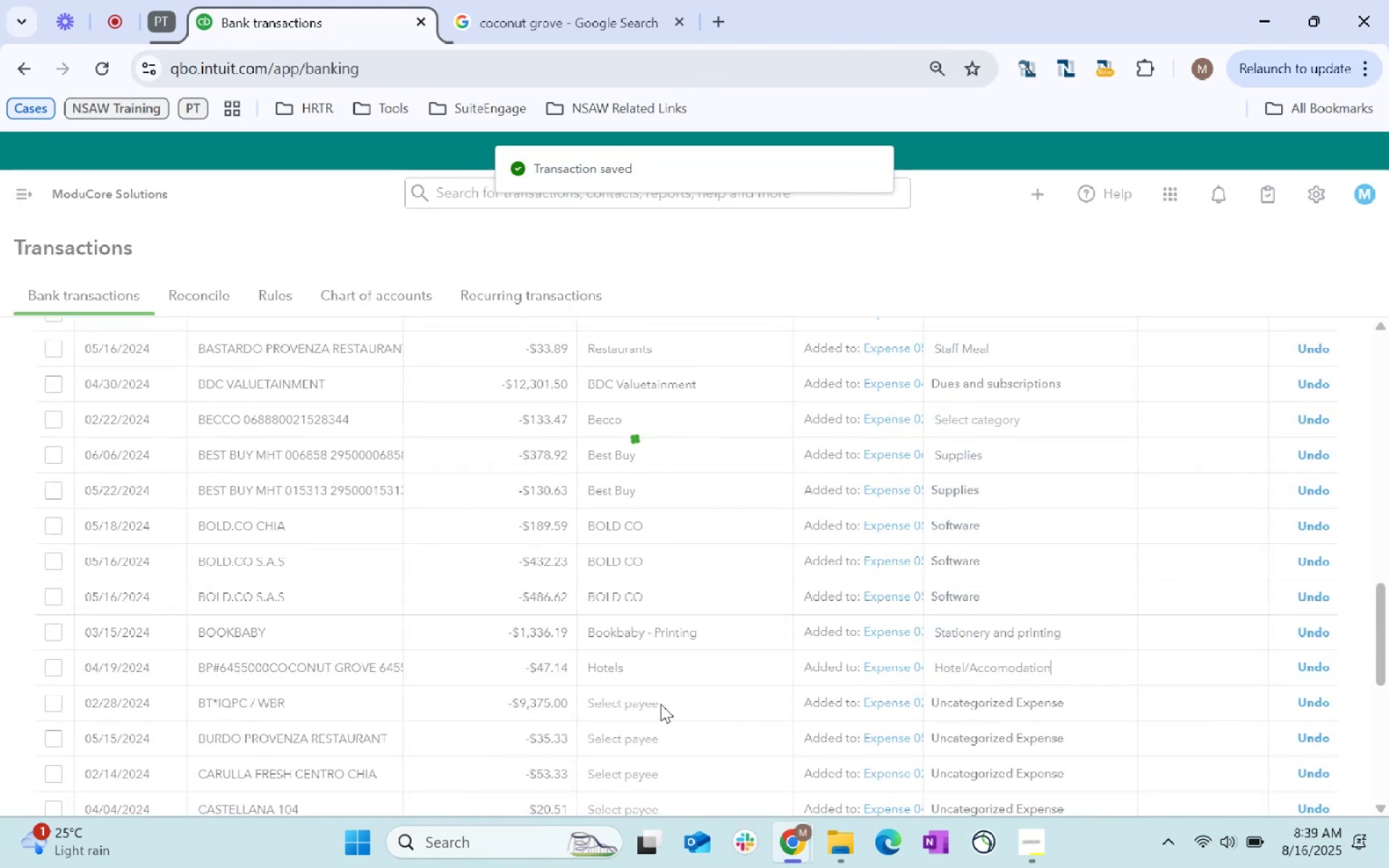 
left_click([658, 704])
 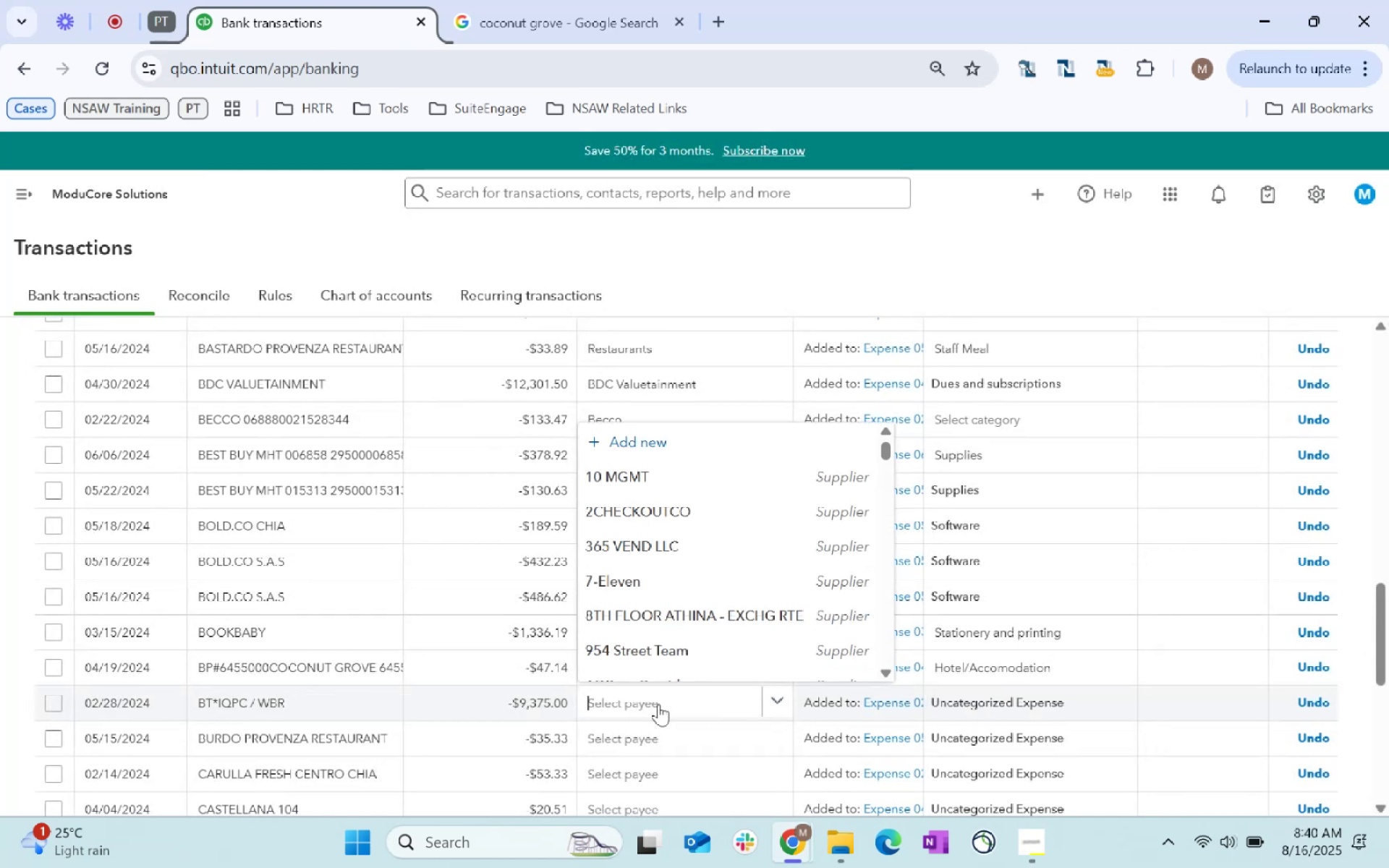 
type(IQCP)
 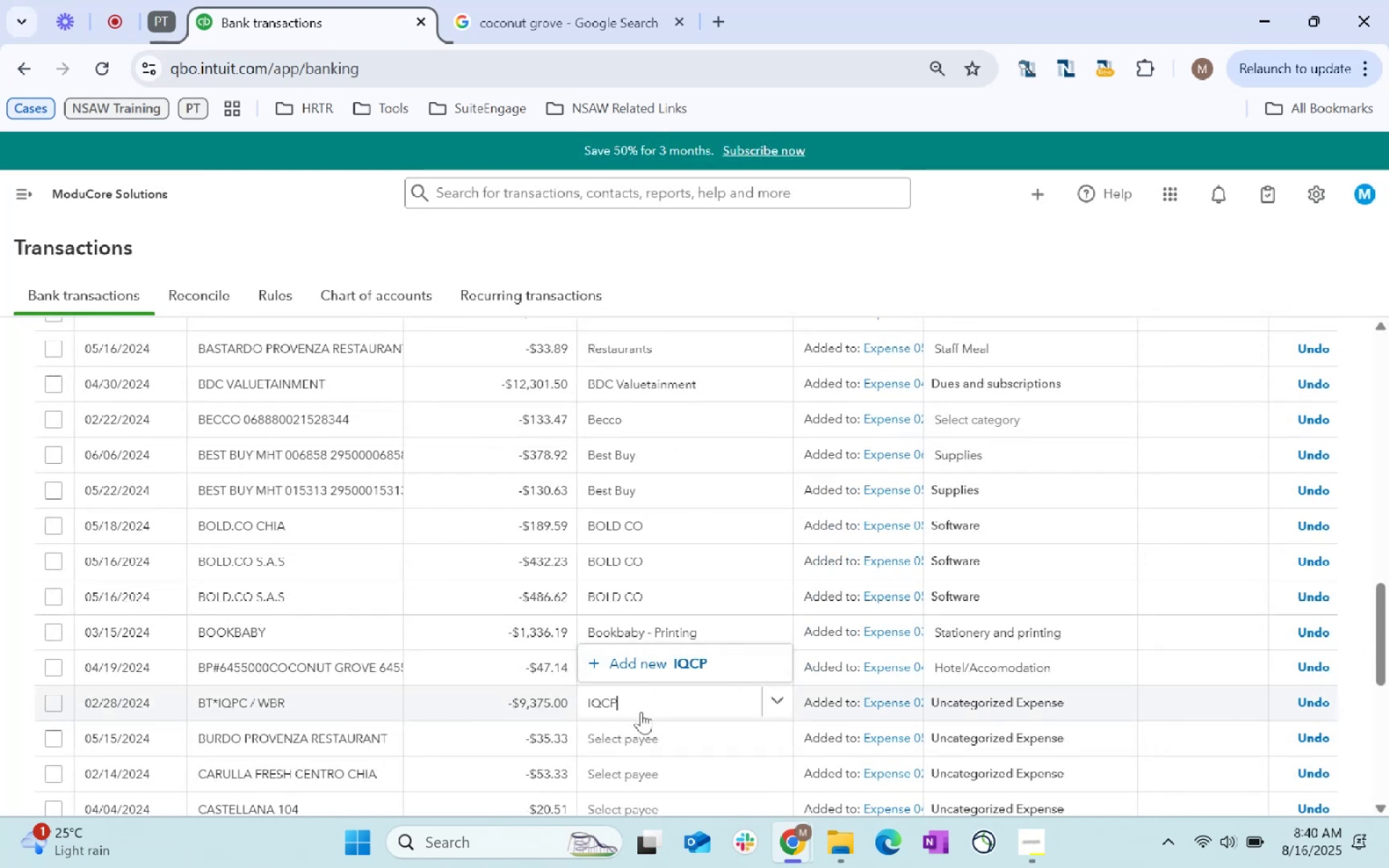 
key(Backspace)
key(Backspace)
type(PC)
 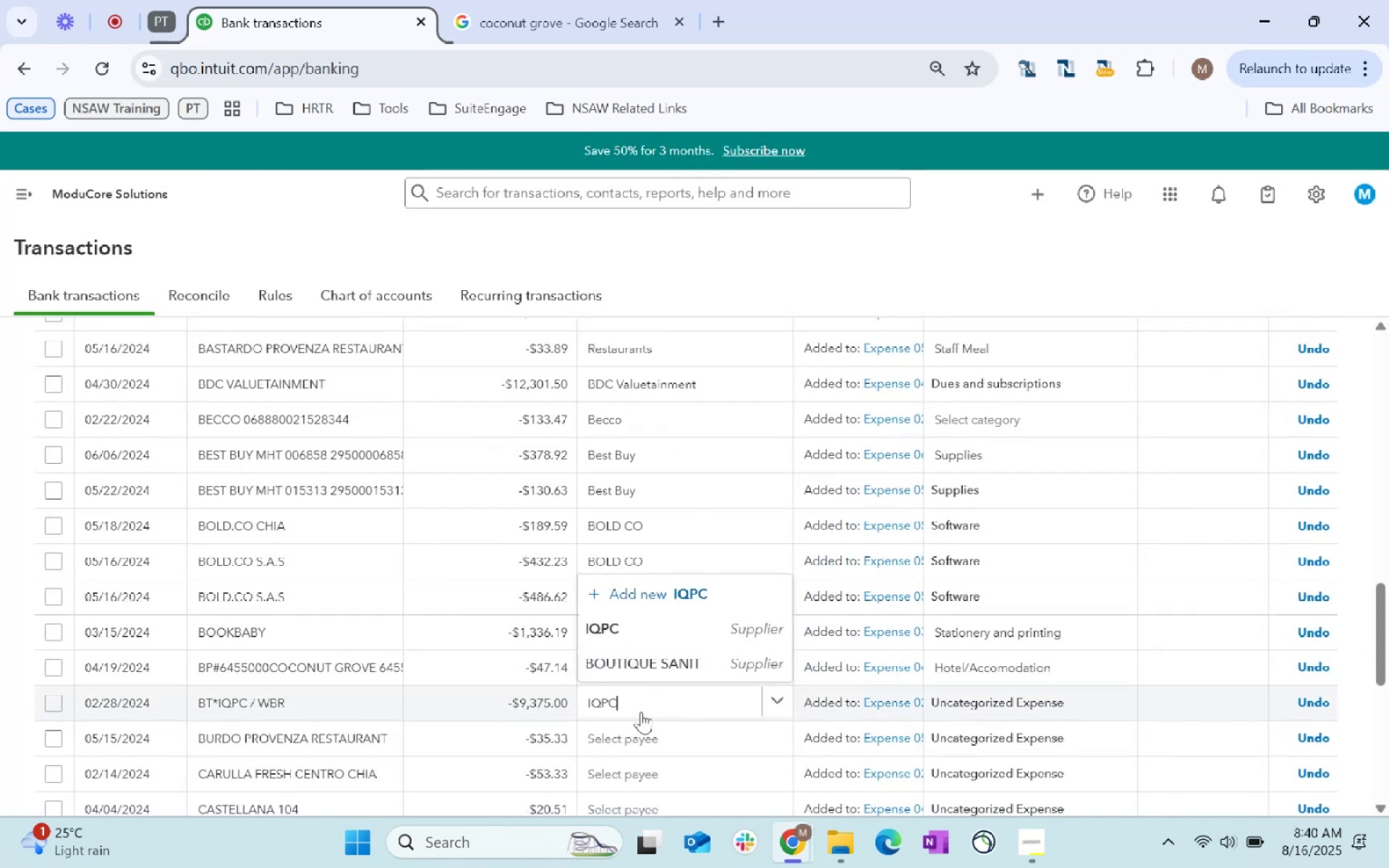 
left_click([650, 669])
 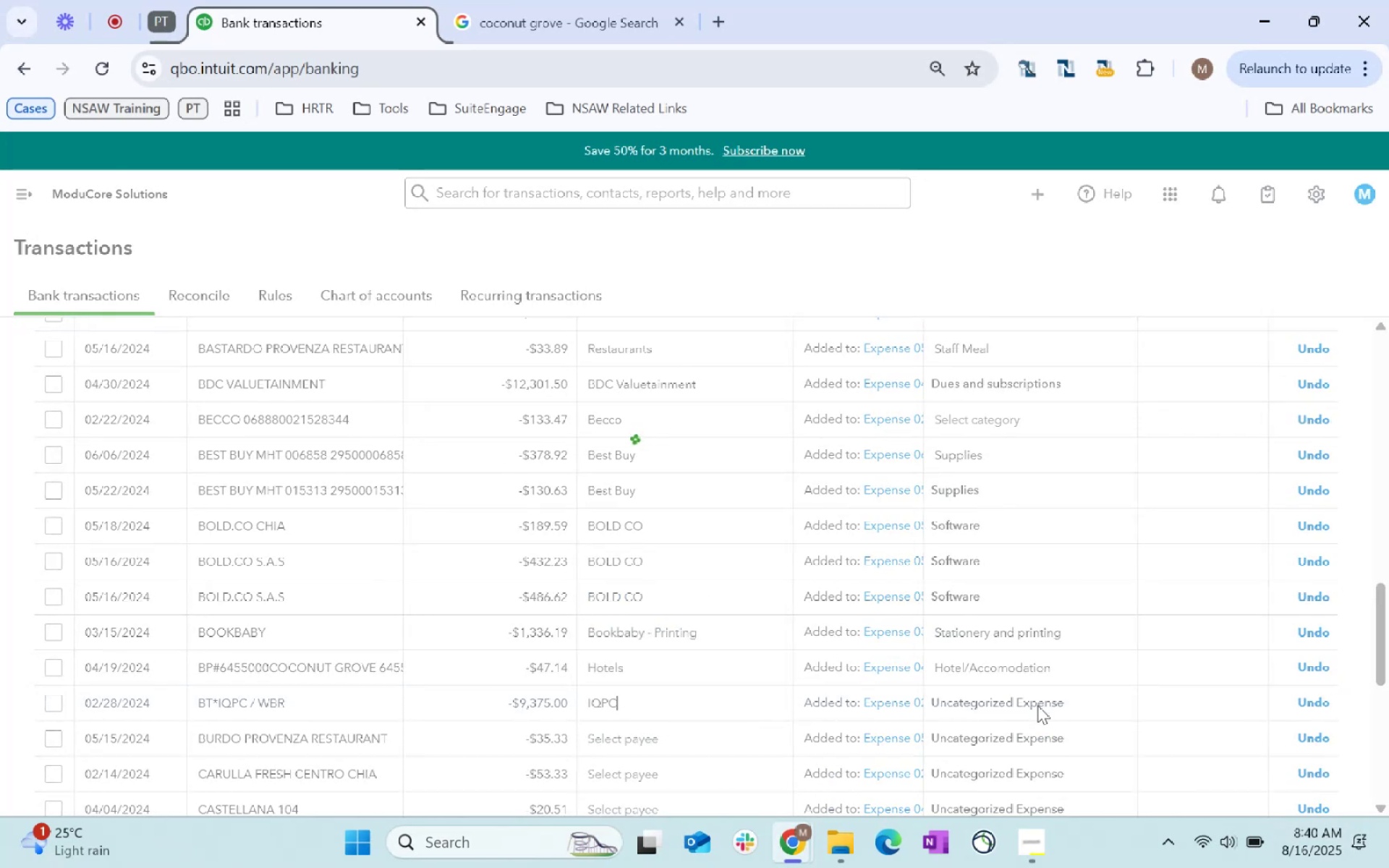 
left_click([1037, 705])
 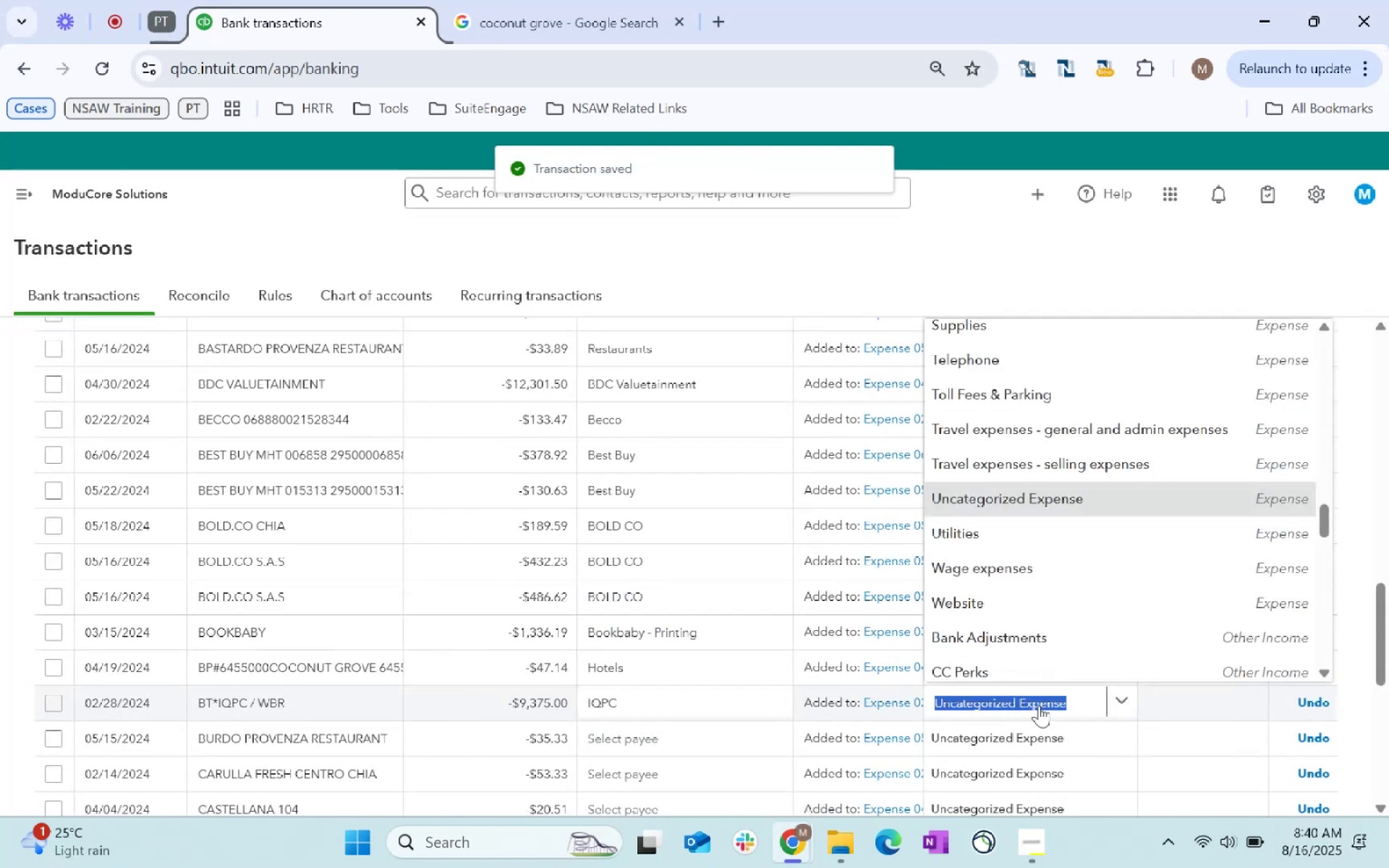 
type(Education)
key(Backspace)
key(Backspace)
key(Backspace)
key(Backspace)
key(Backspace)
key(Backspace)
key(Backspace)
key(Backspace)
type(vent)
 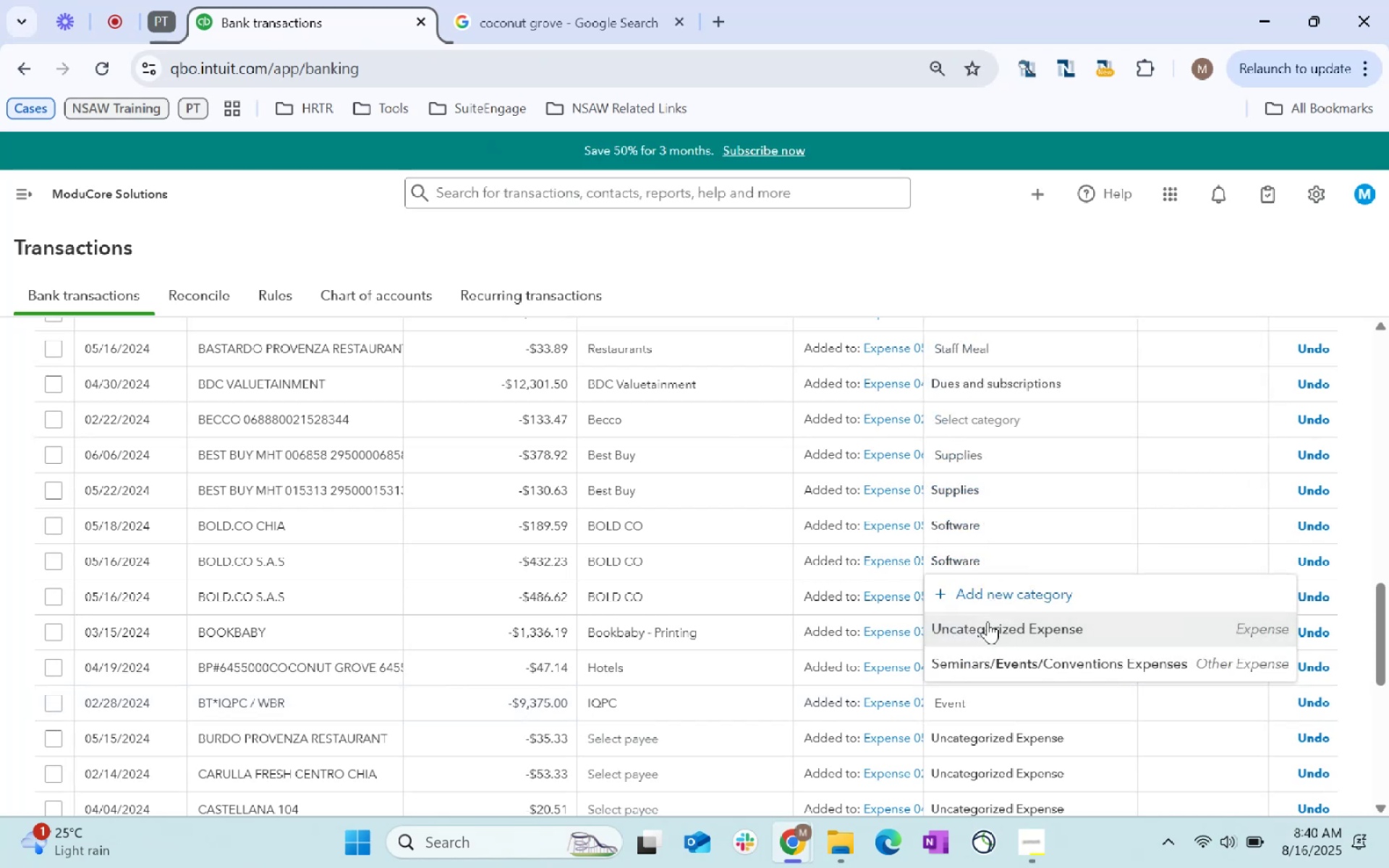 
left_click([1017, 665])
 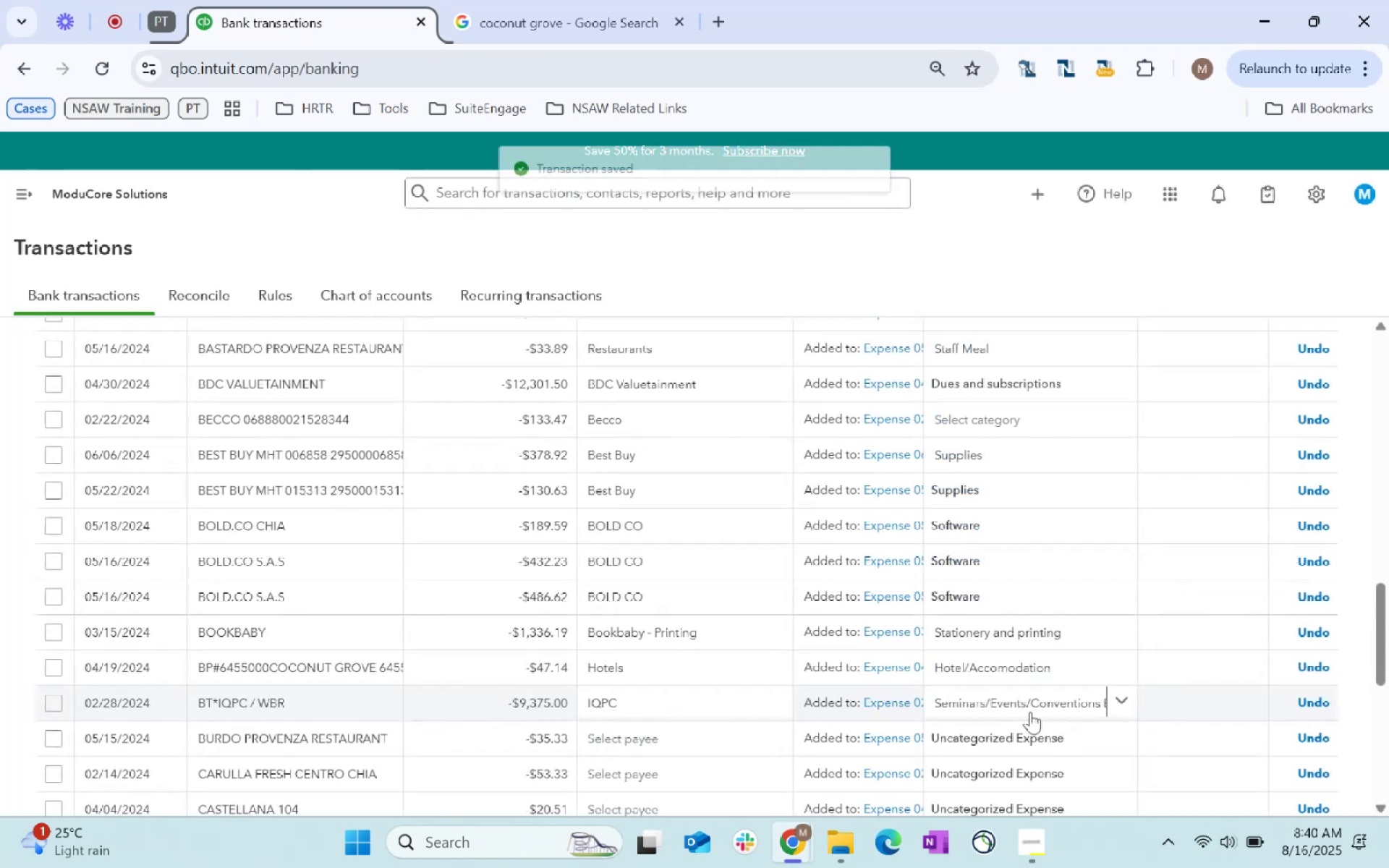 
mouse_move([669, 724])
 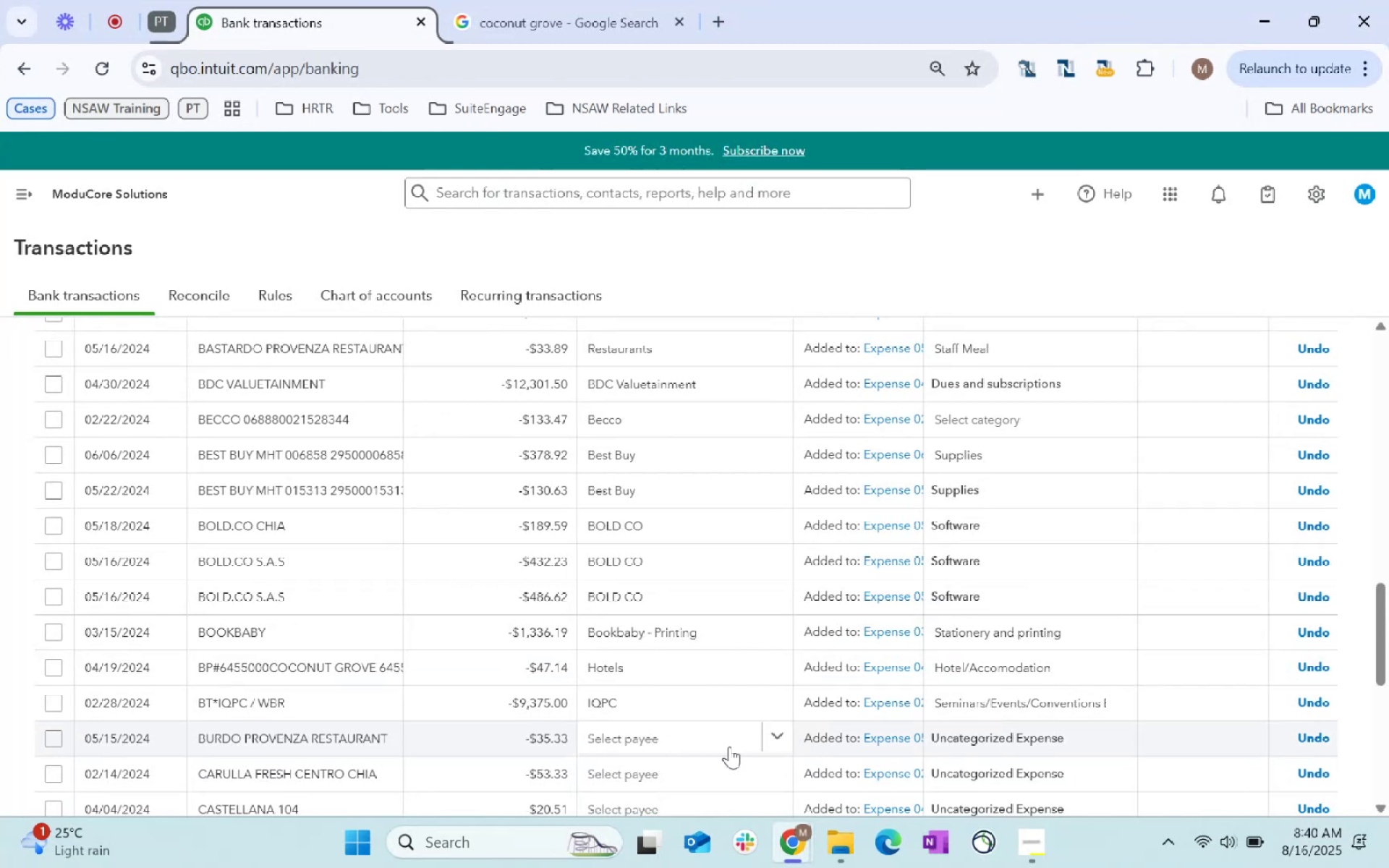 
left_click([614, 731])
 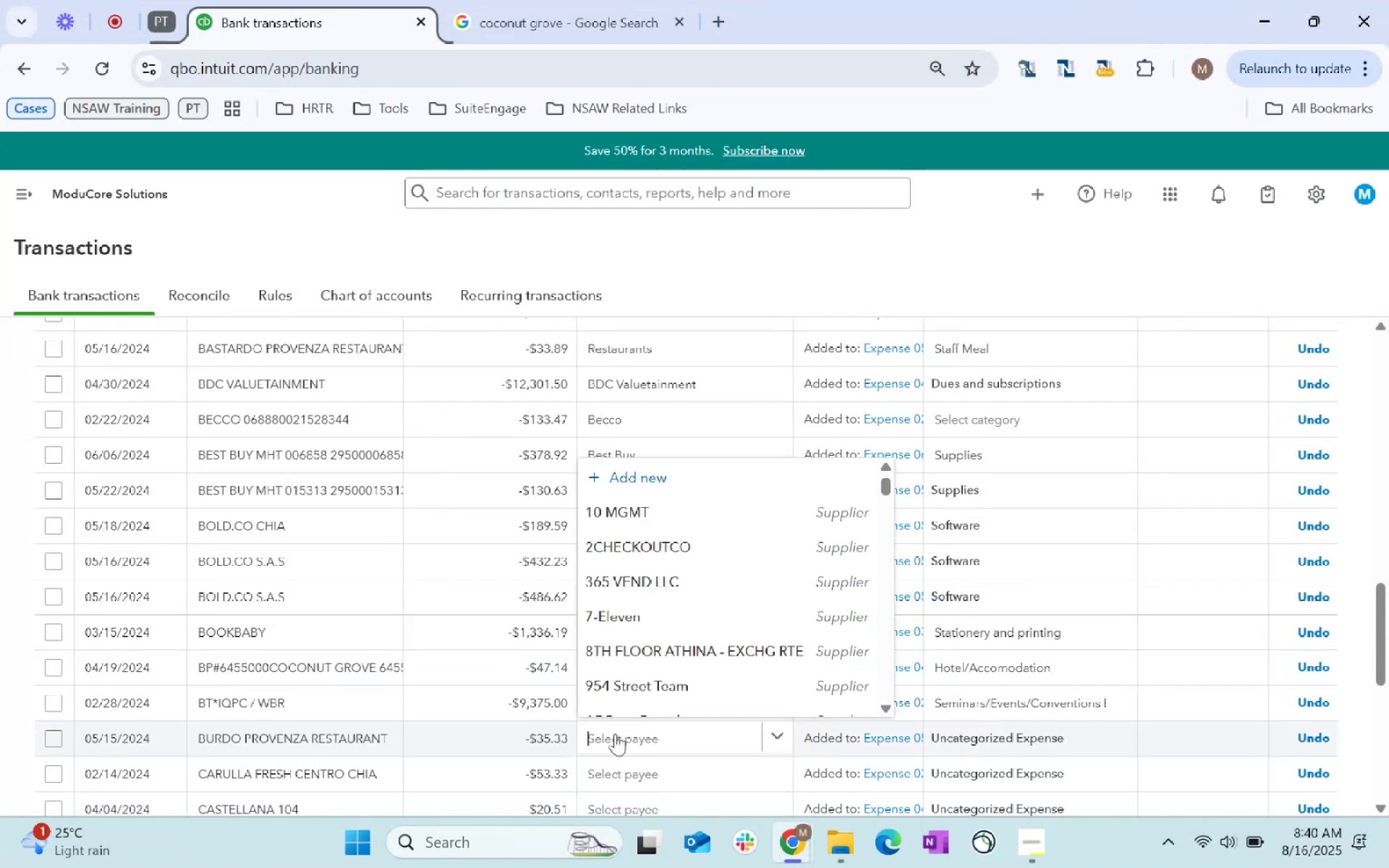 
type(restau)
 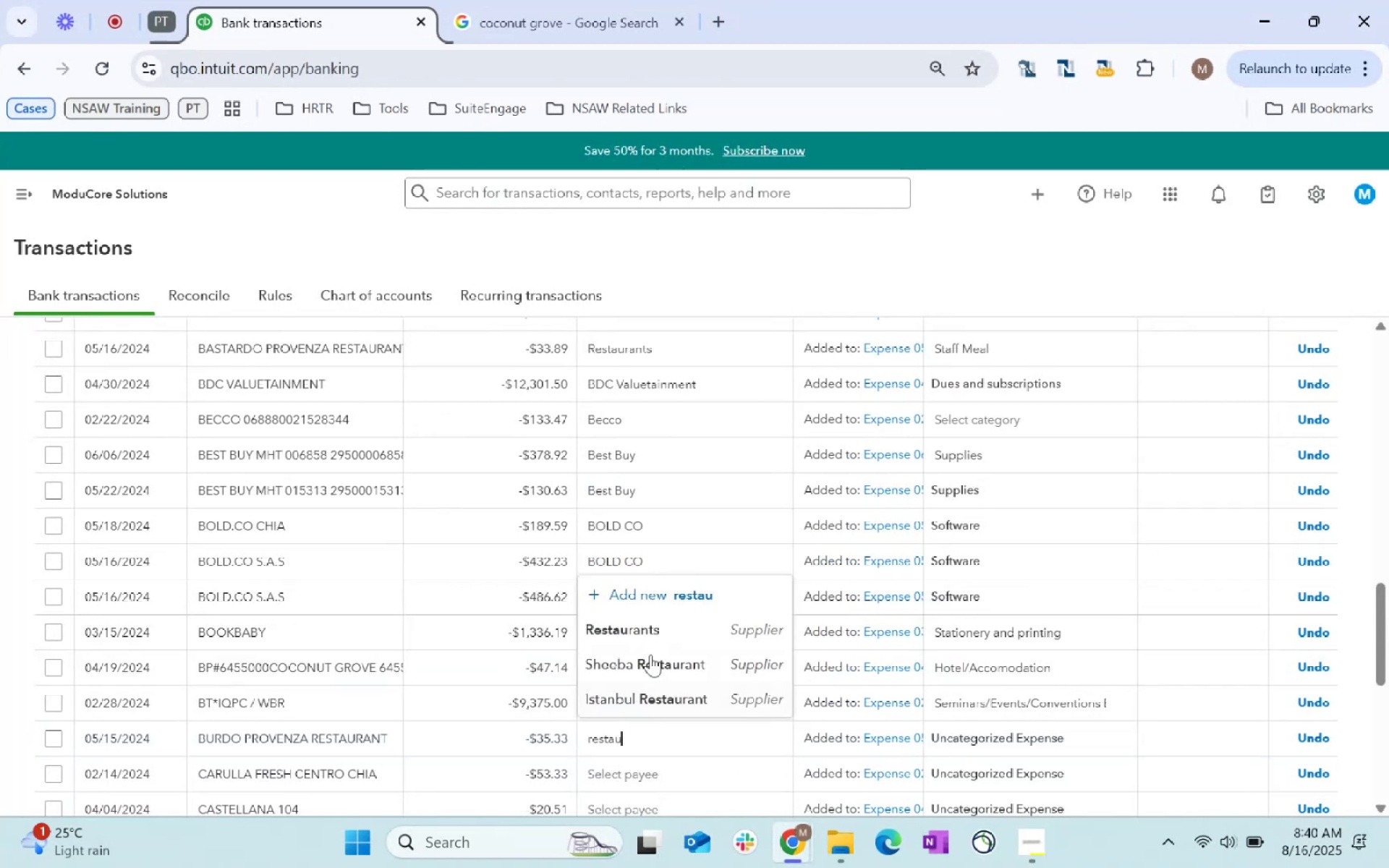 
left_click([651, 635])
 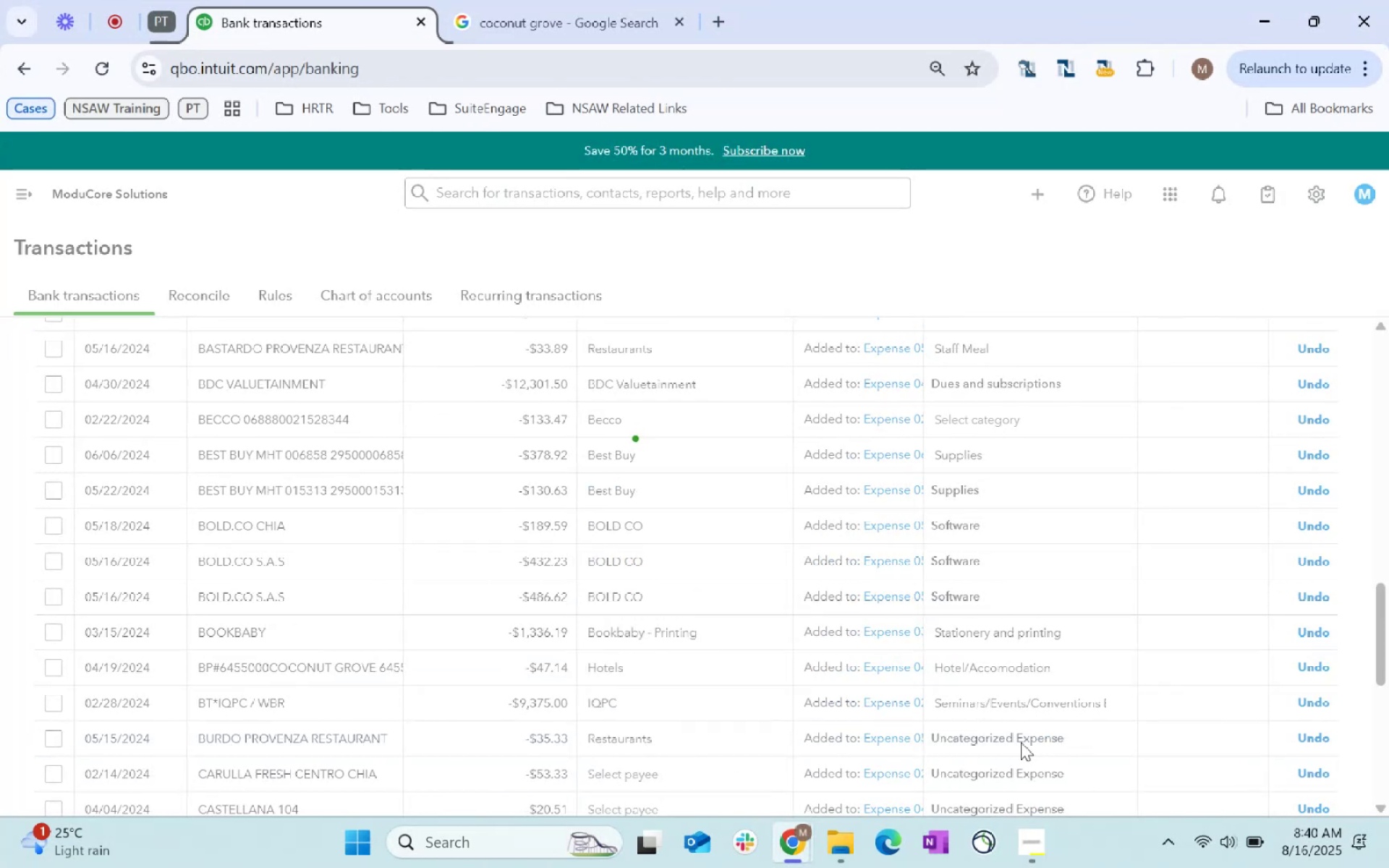 
left_click([1021, 742])
 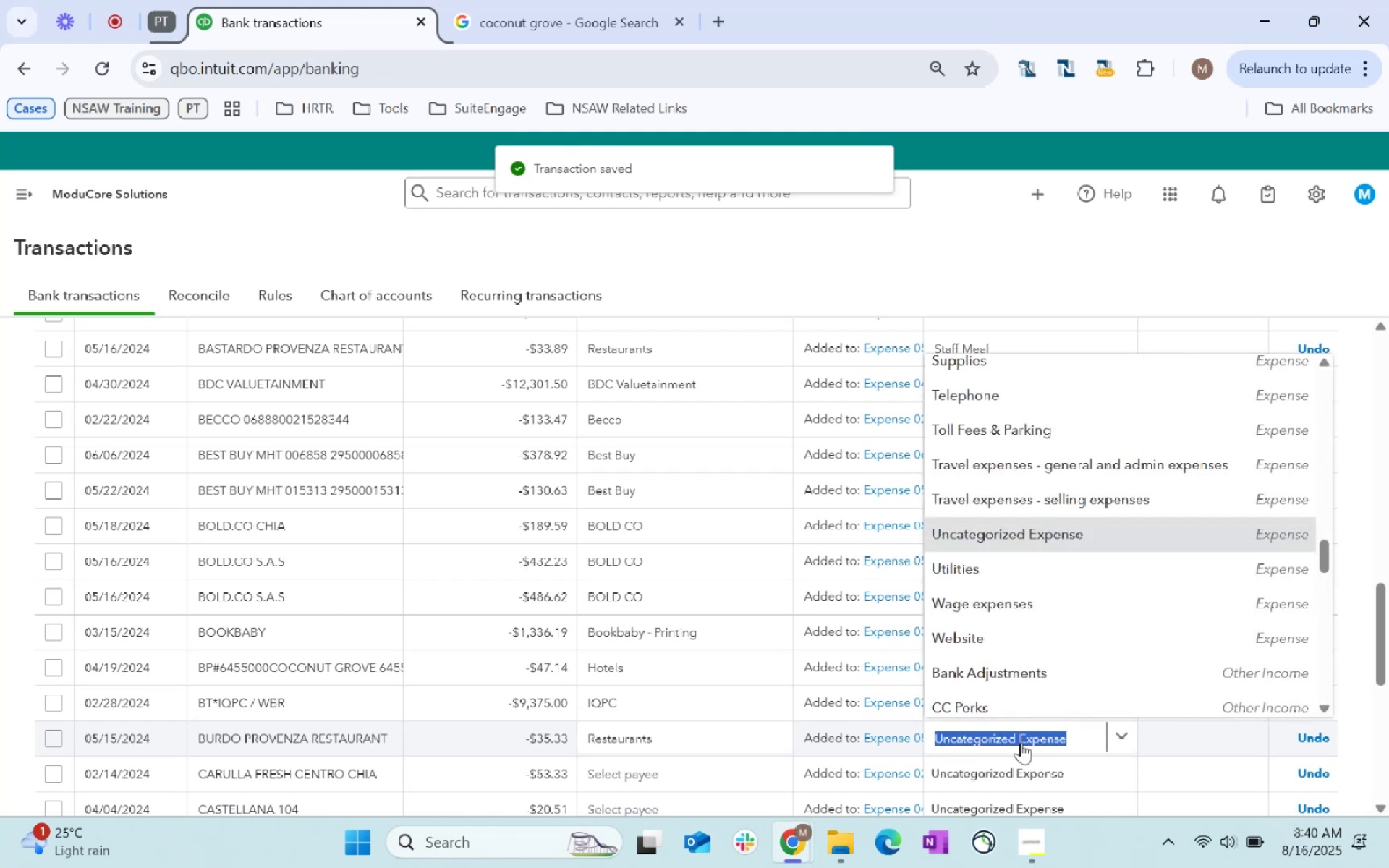 
type(staff)
 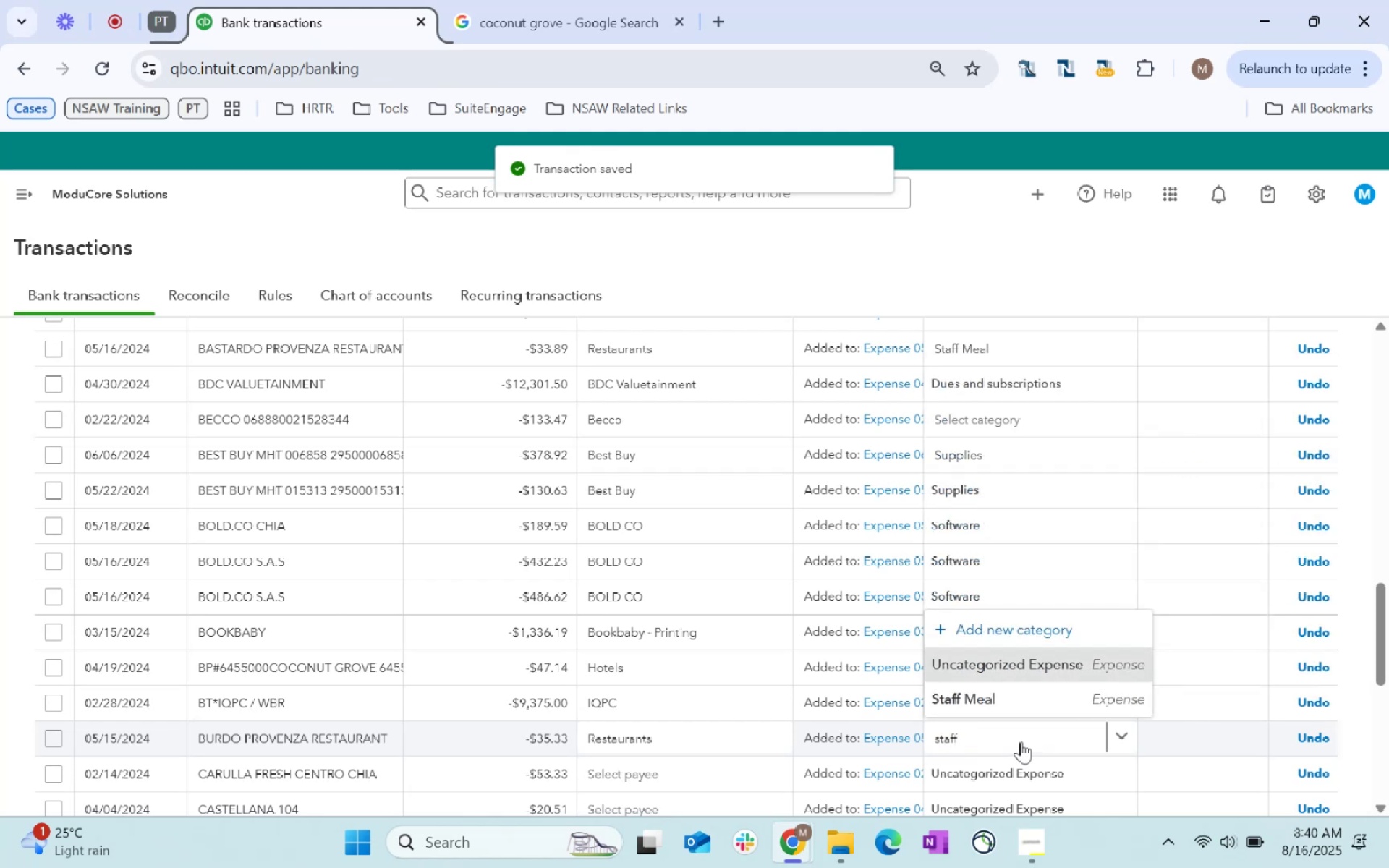 
left_click([993, 694])
 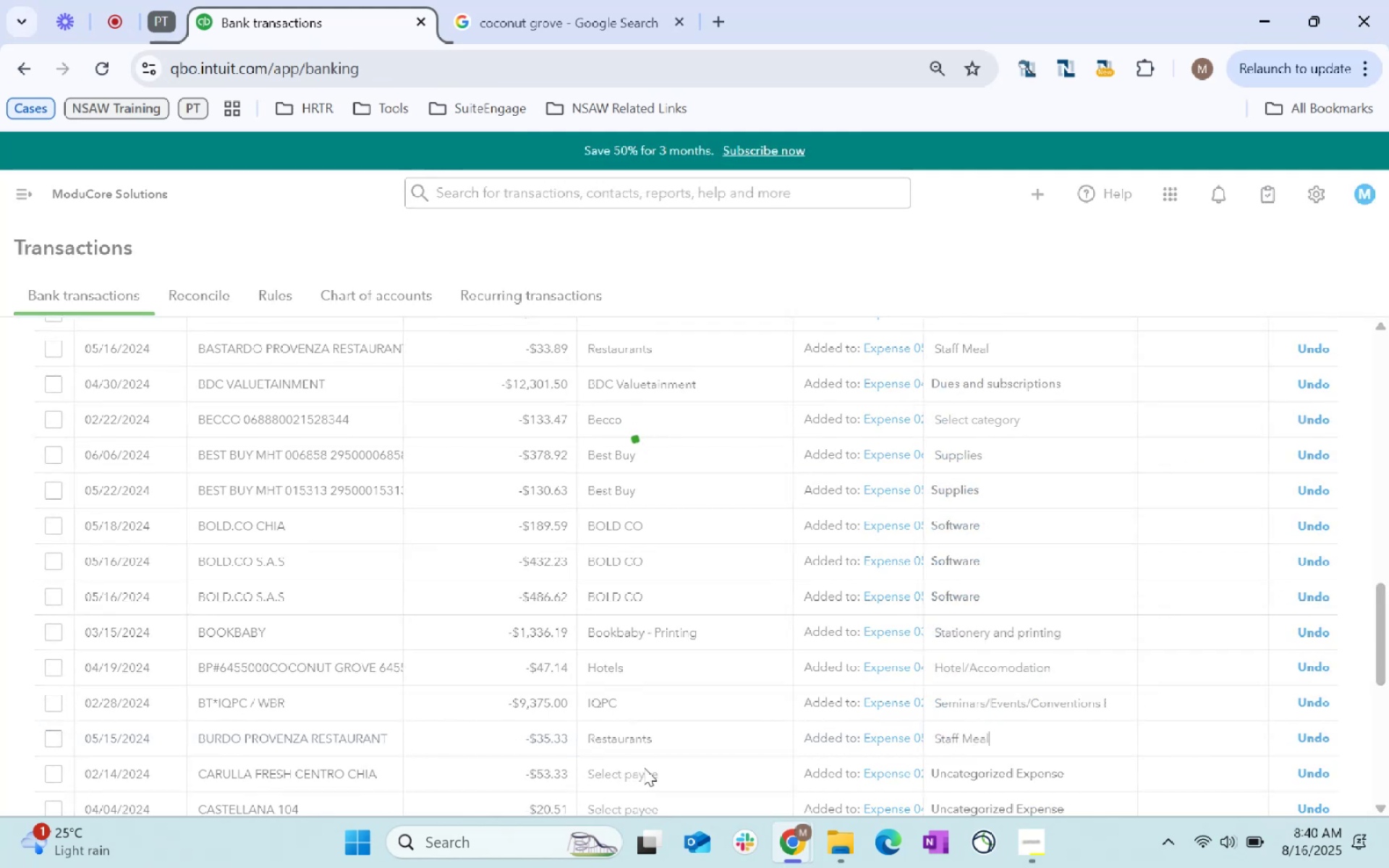 
left_click([644, 767])
 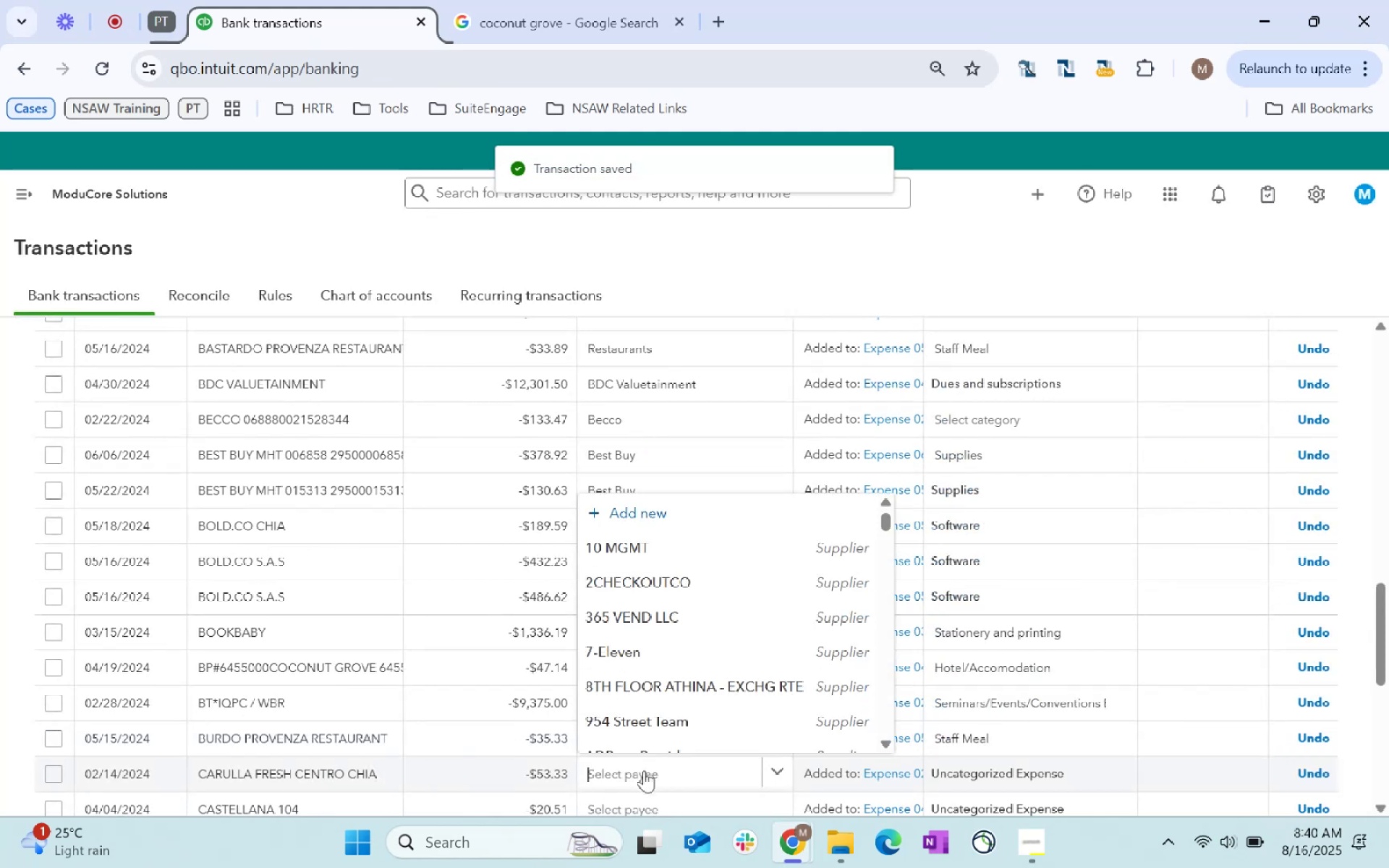 
type(reat)
key(Backspace)
type(s)
key(Backspace)
key(Backspace)
type(s)
 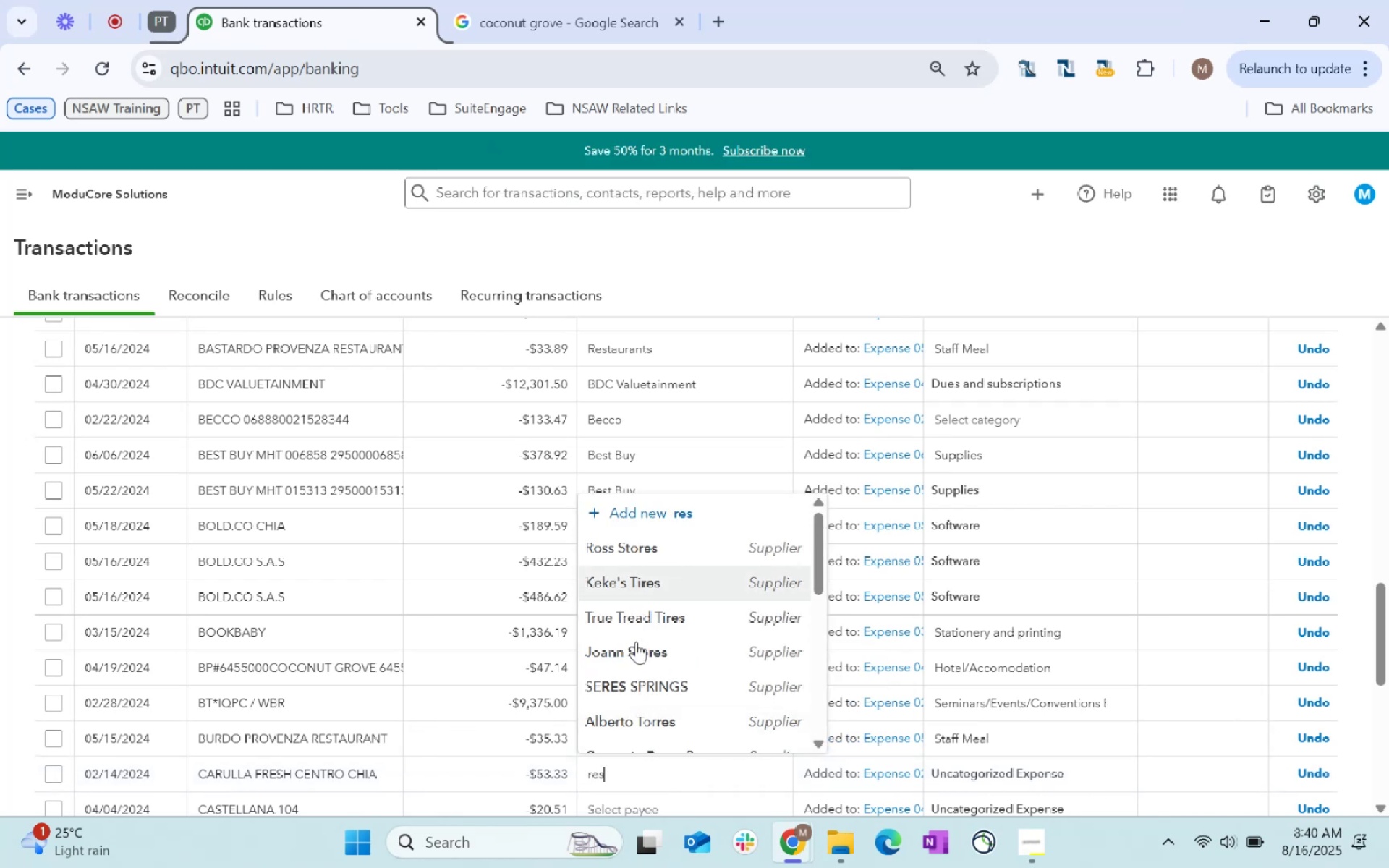 
type(taurant)
 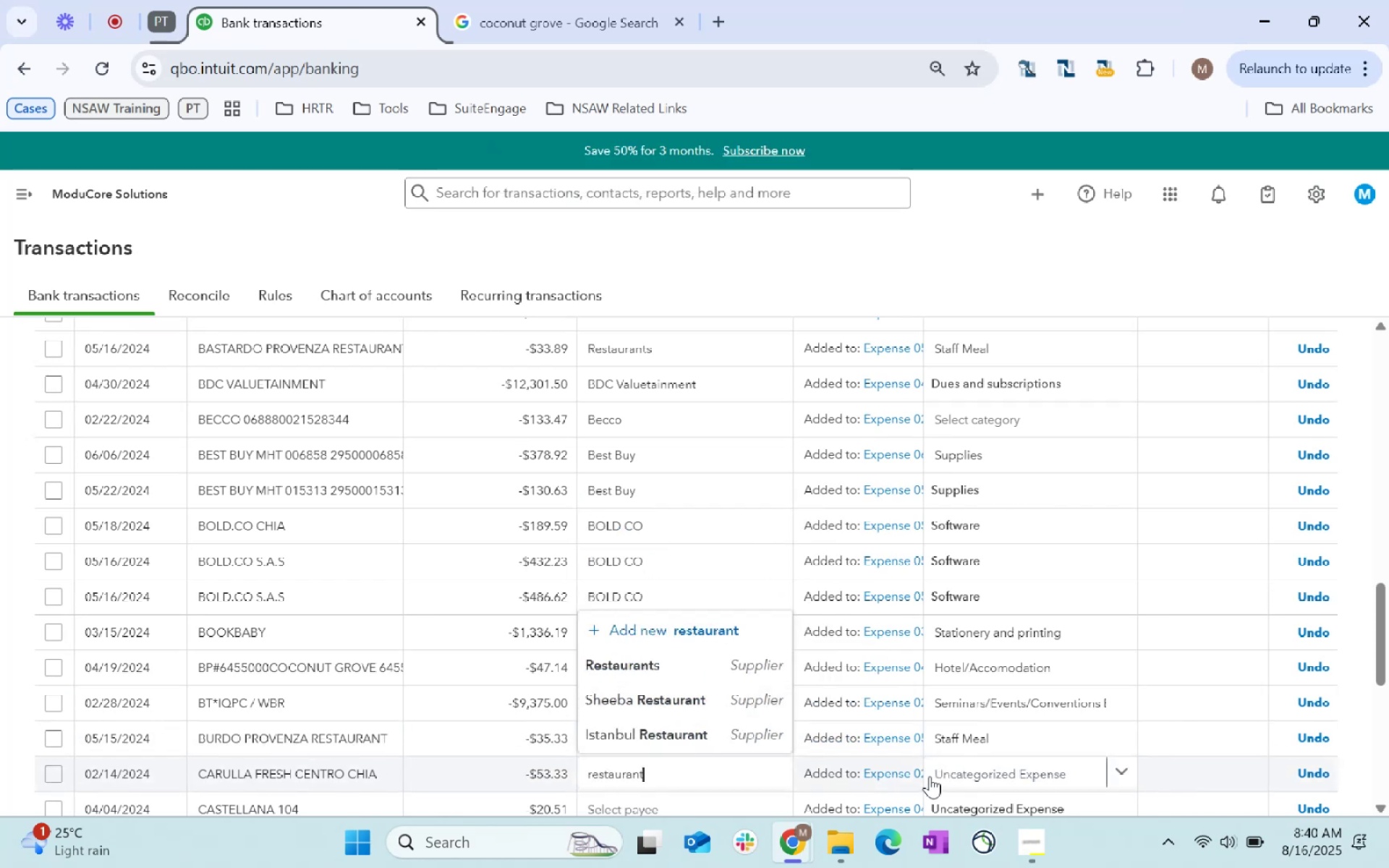 
left_click([736, 666])
 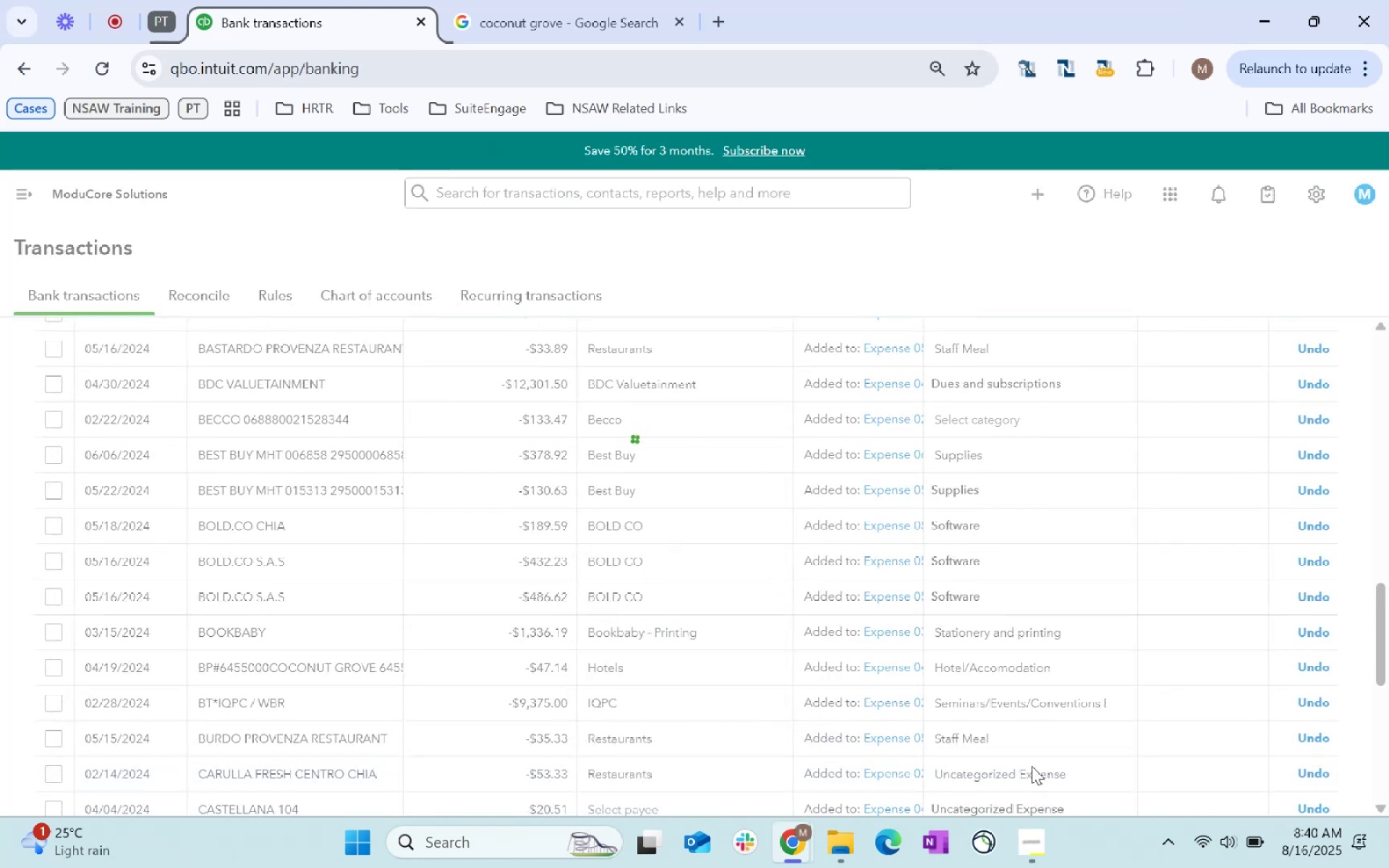 
left_click([1032, 775])
 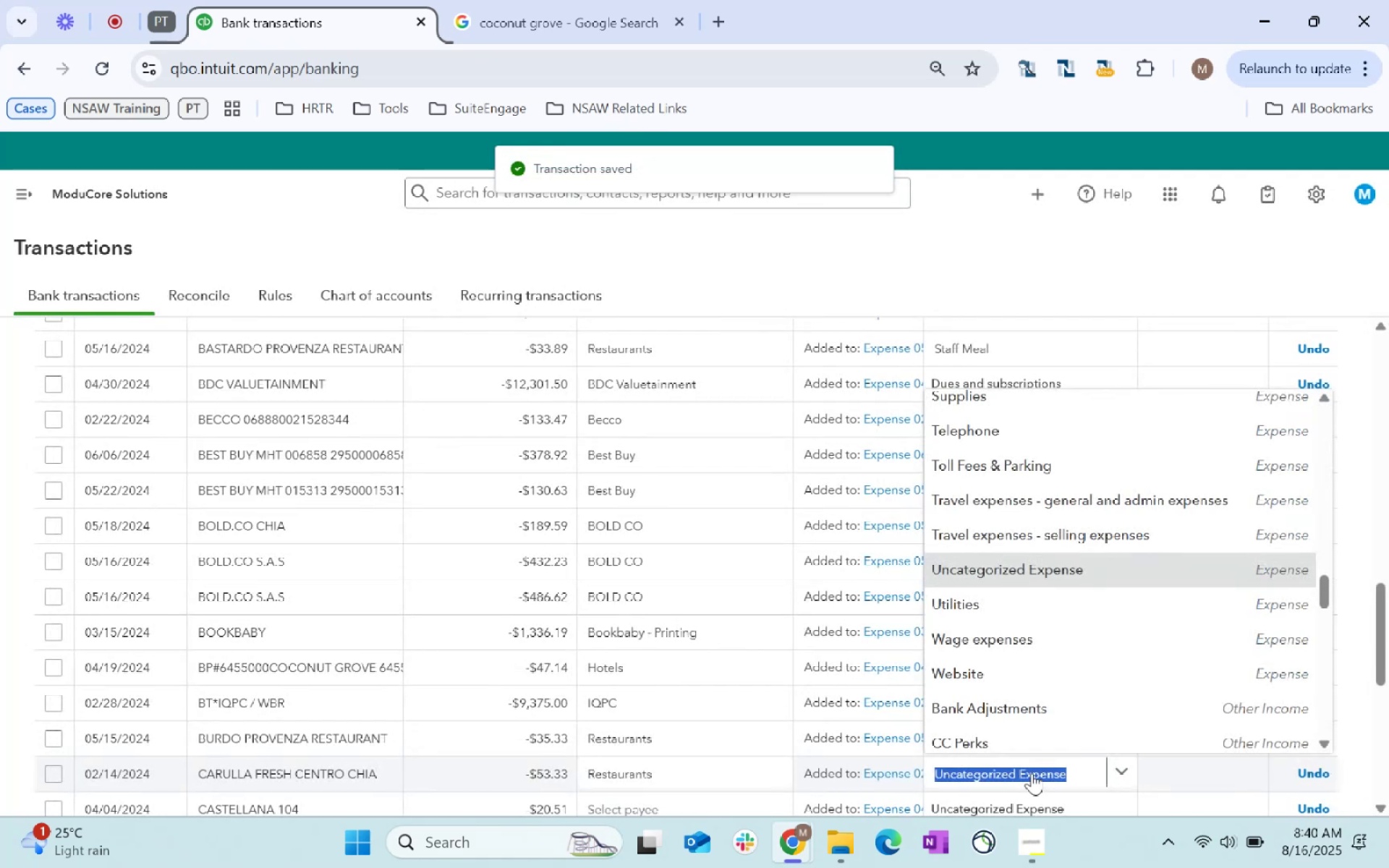 
type(staff)
 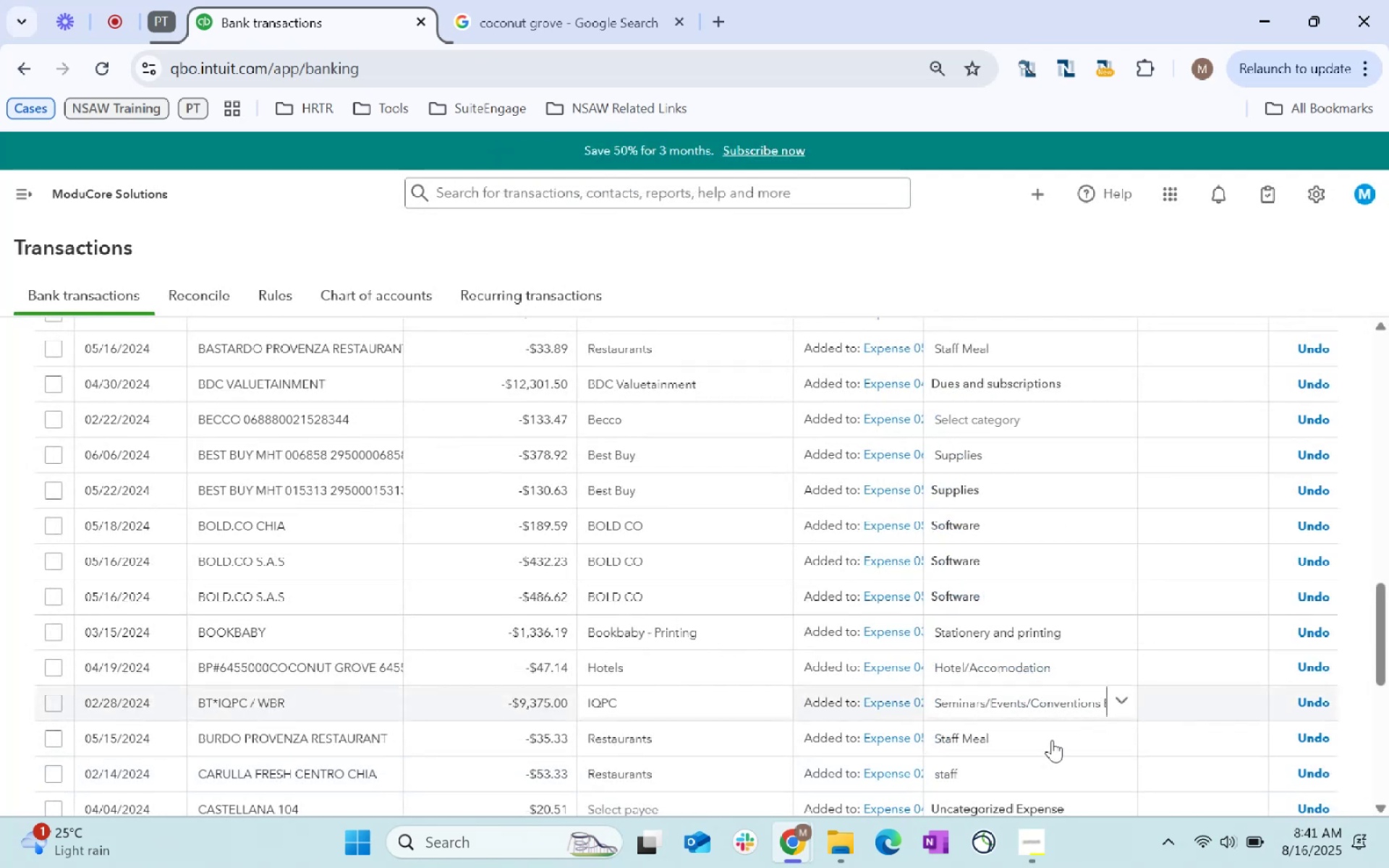 
left_click([1044, 766])
 